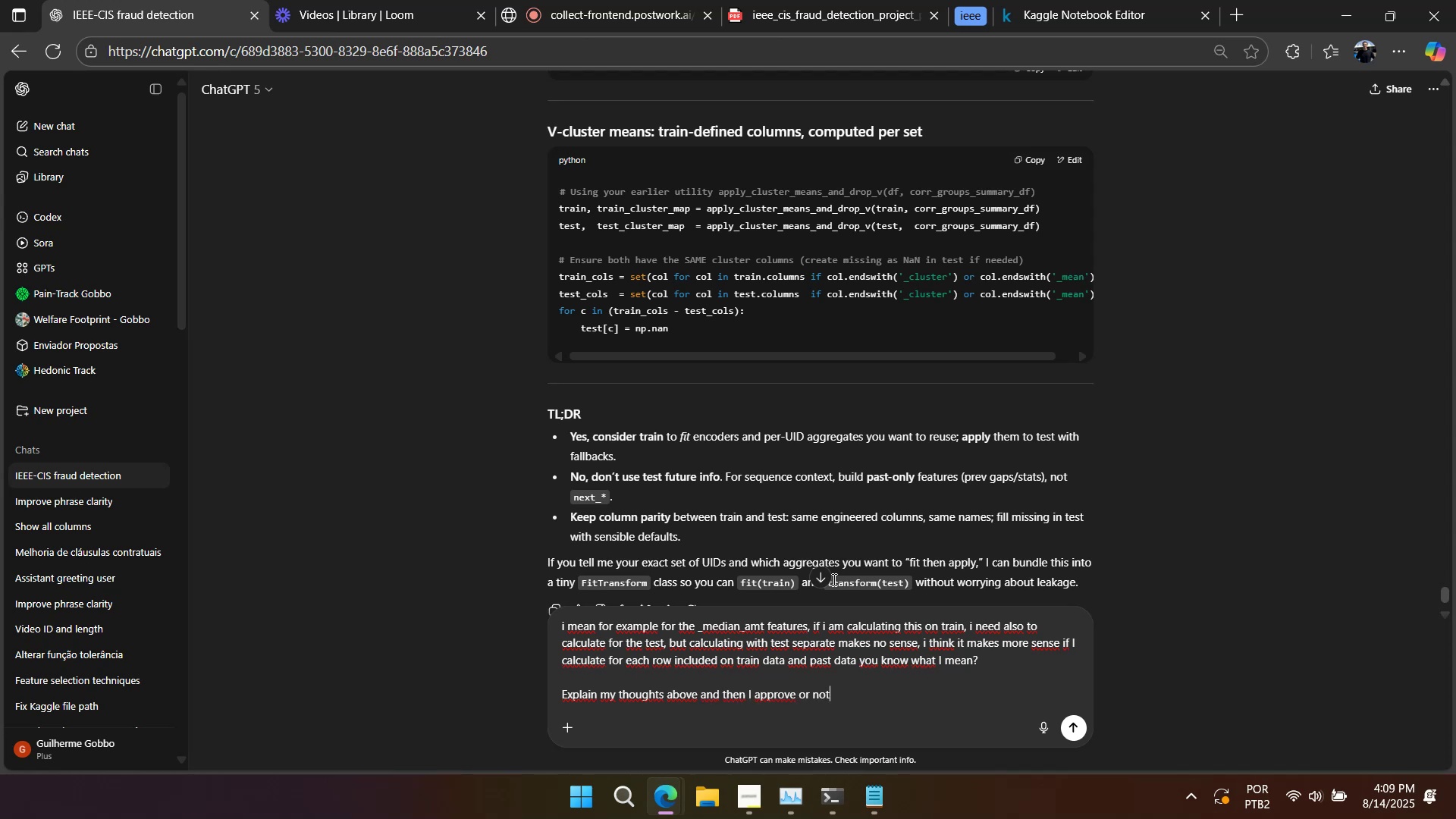 
 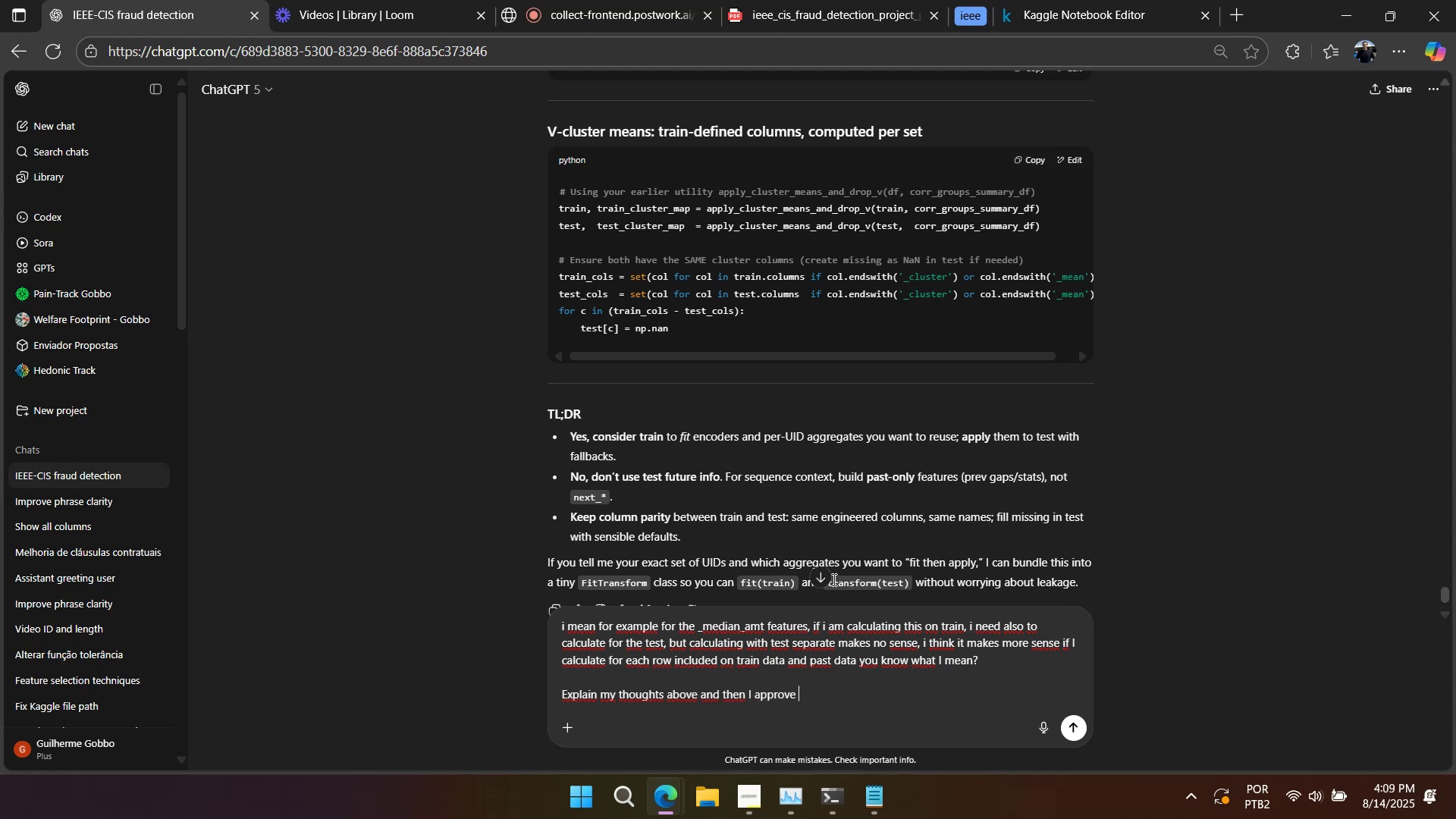 
key(Enter)
 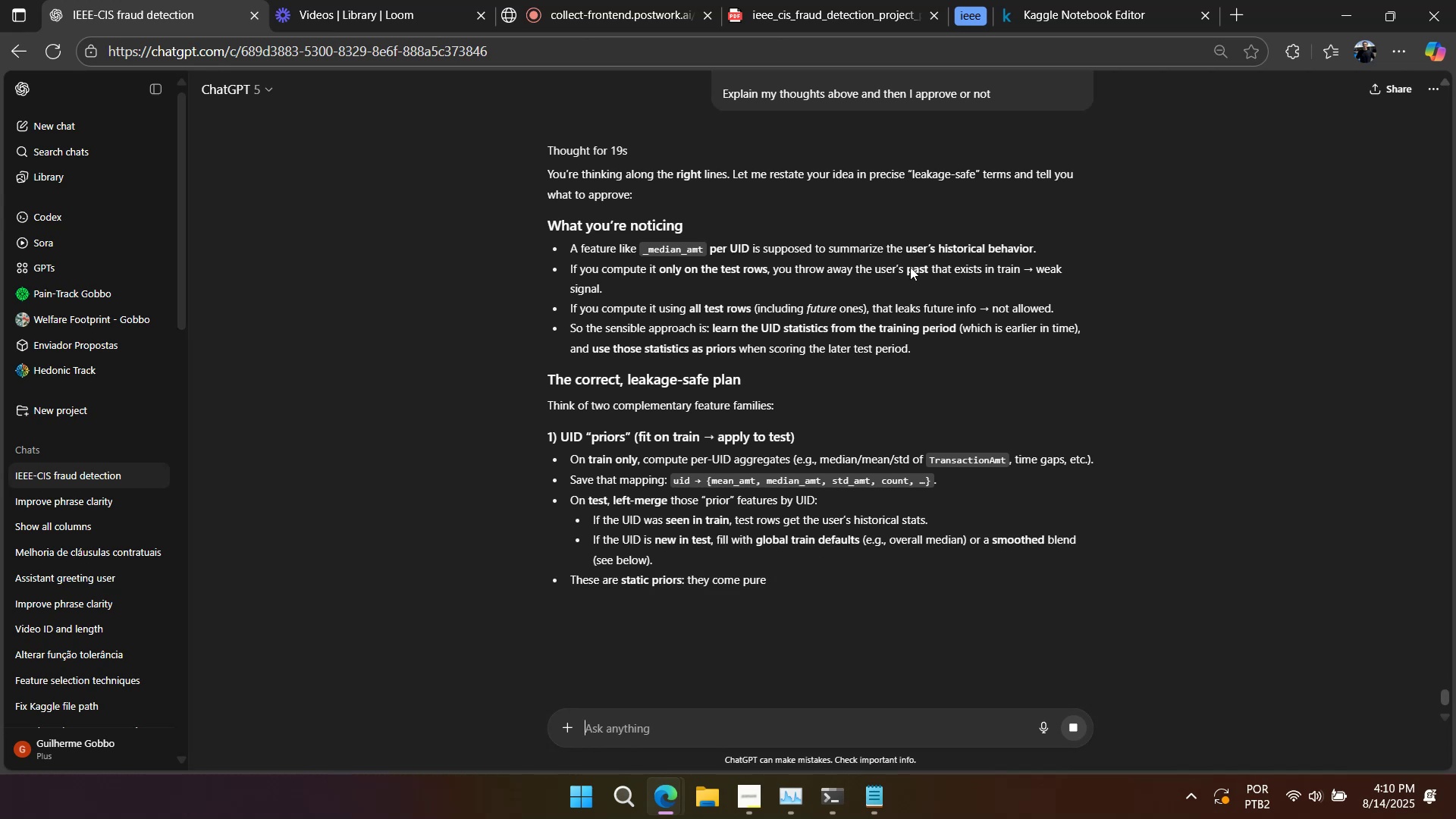 
wait(43.42)
 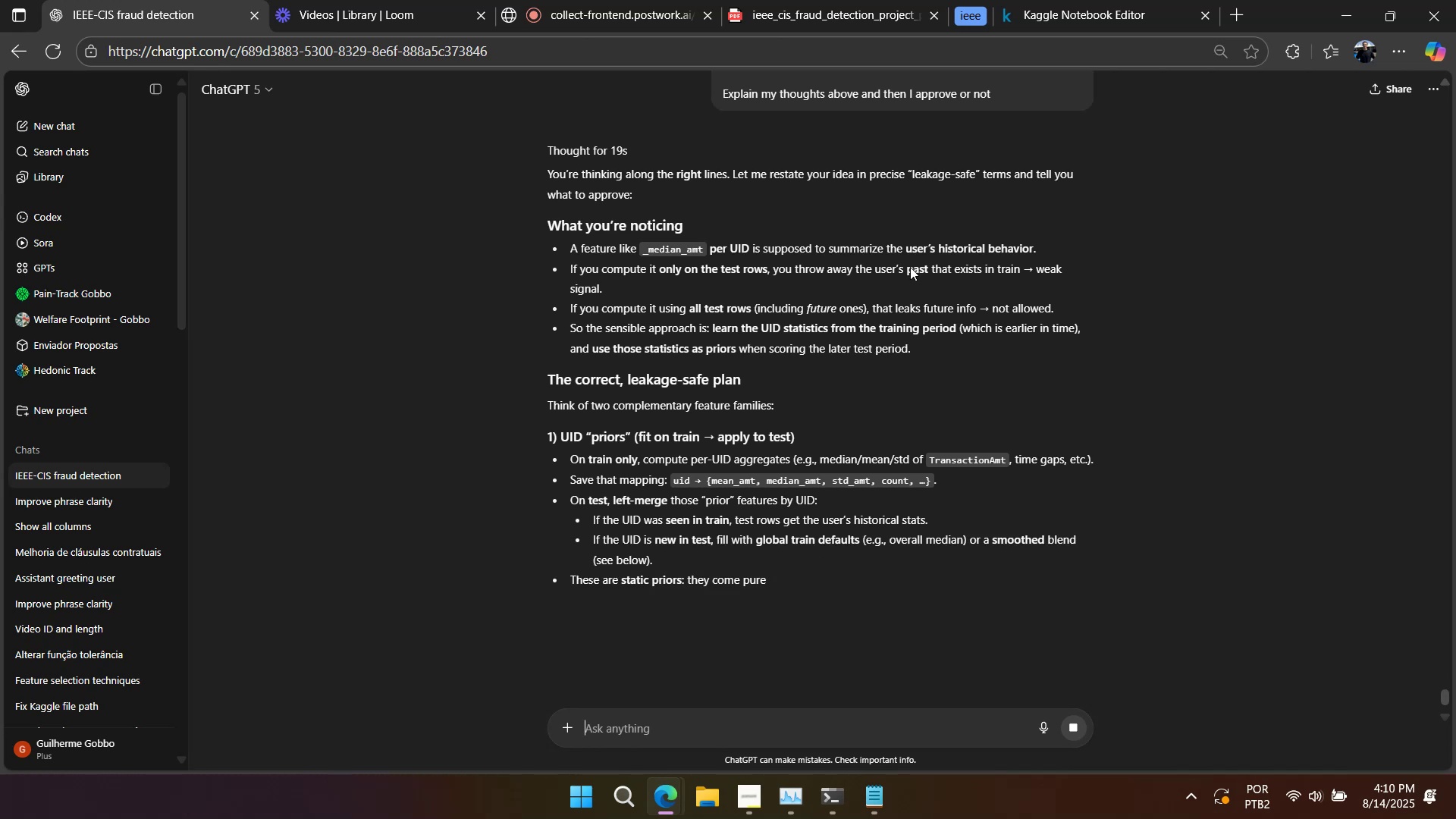 
left_click([886, 246])
 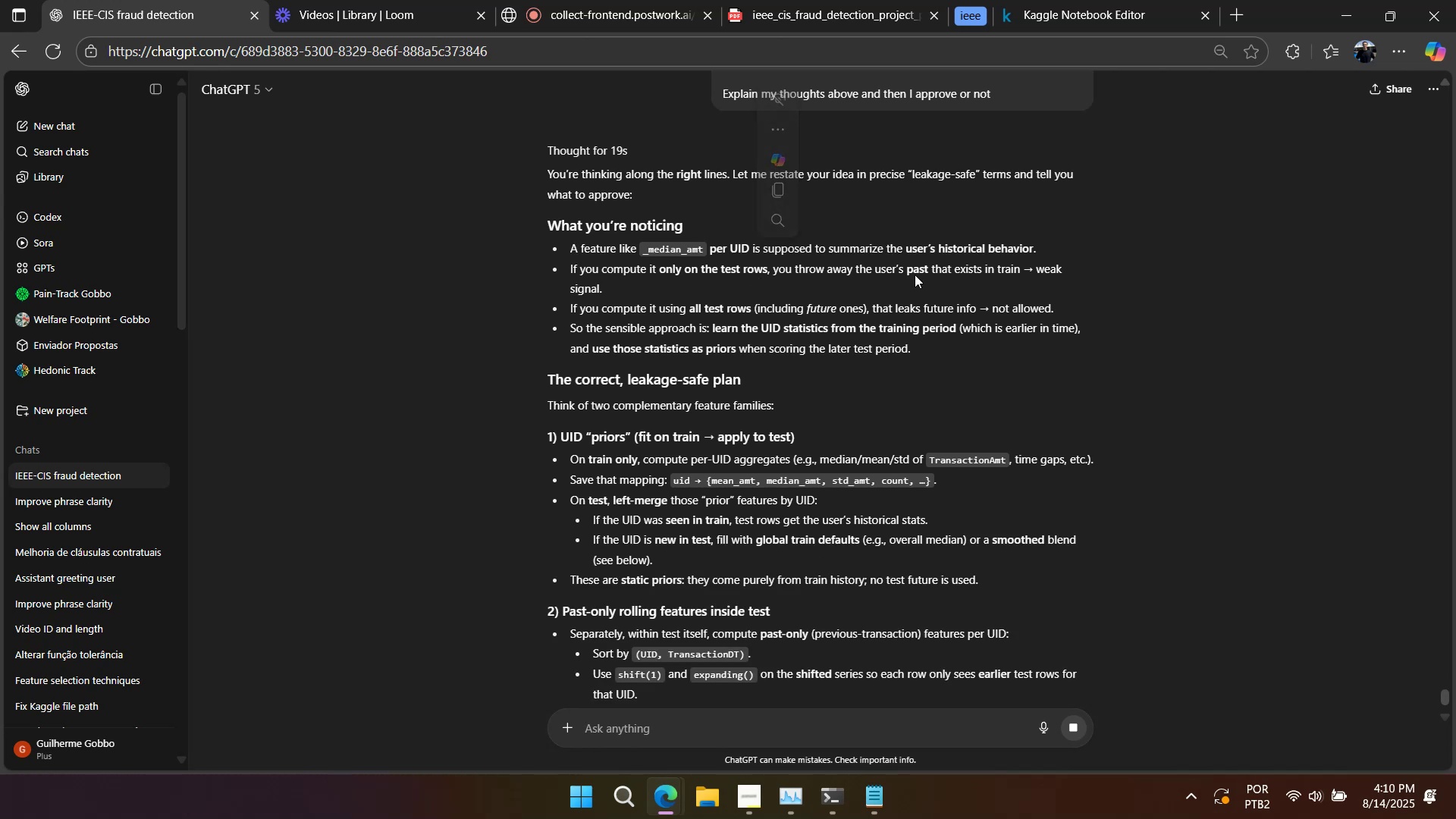 
left_click([699, 281])
 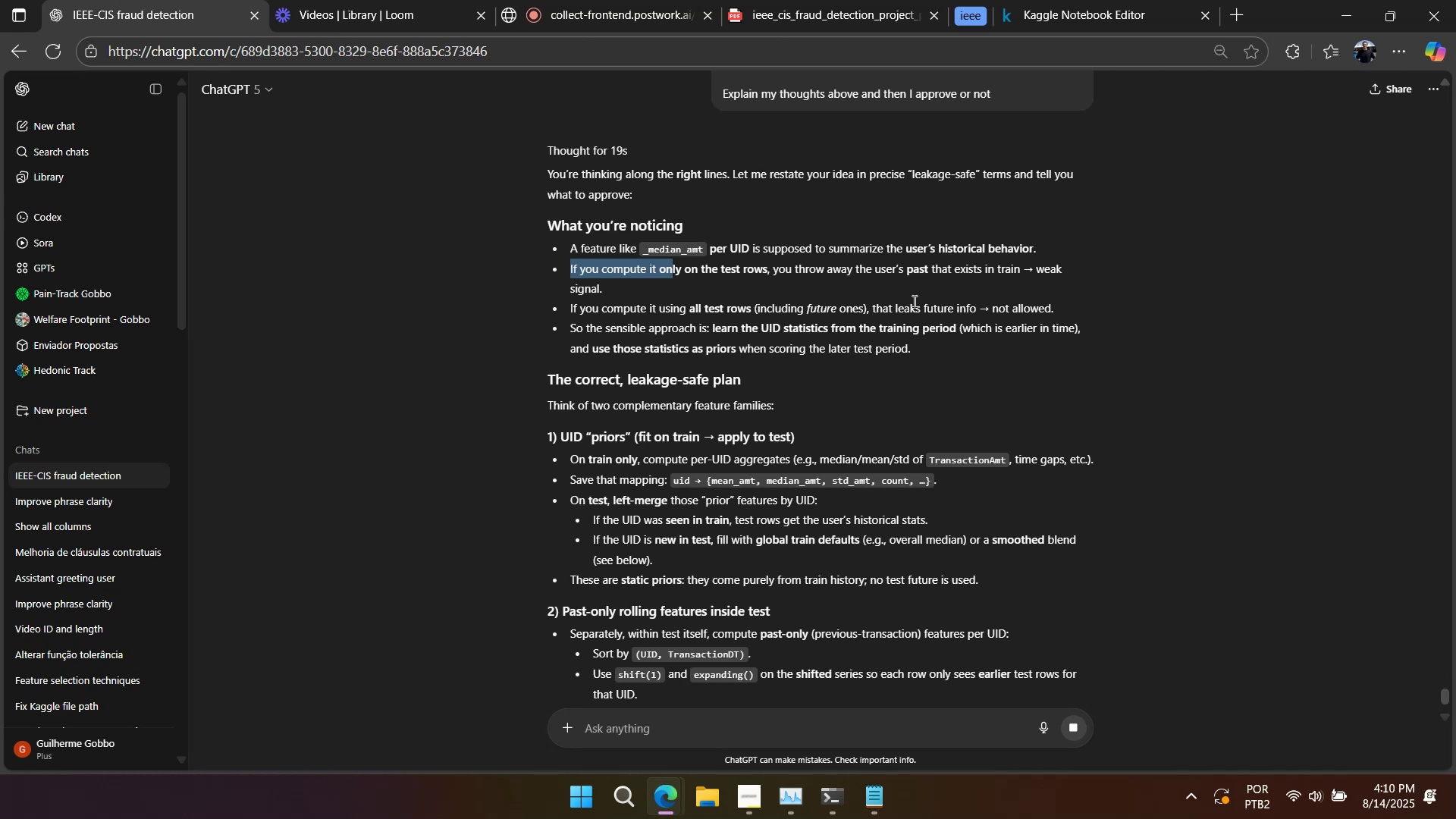 
mouse_move([739, 326])
 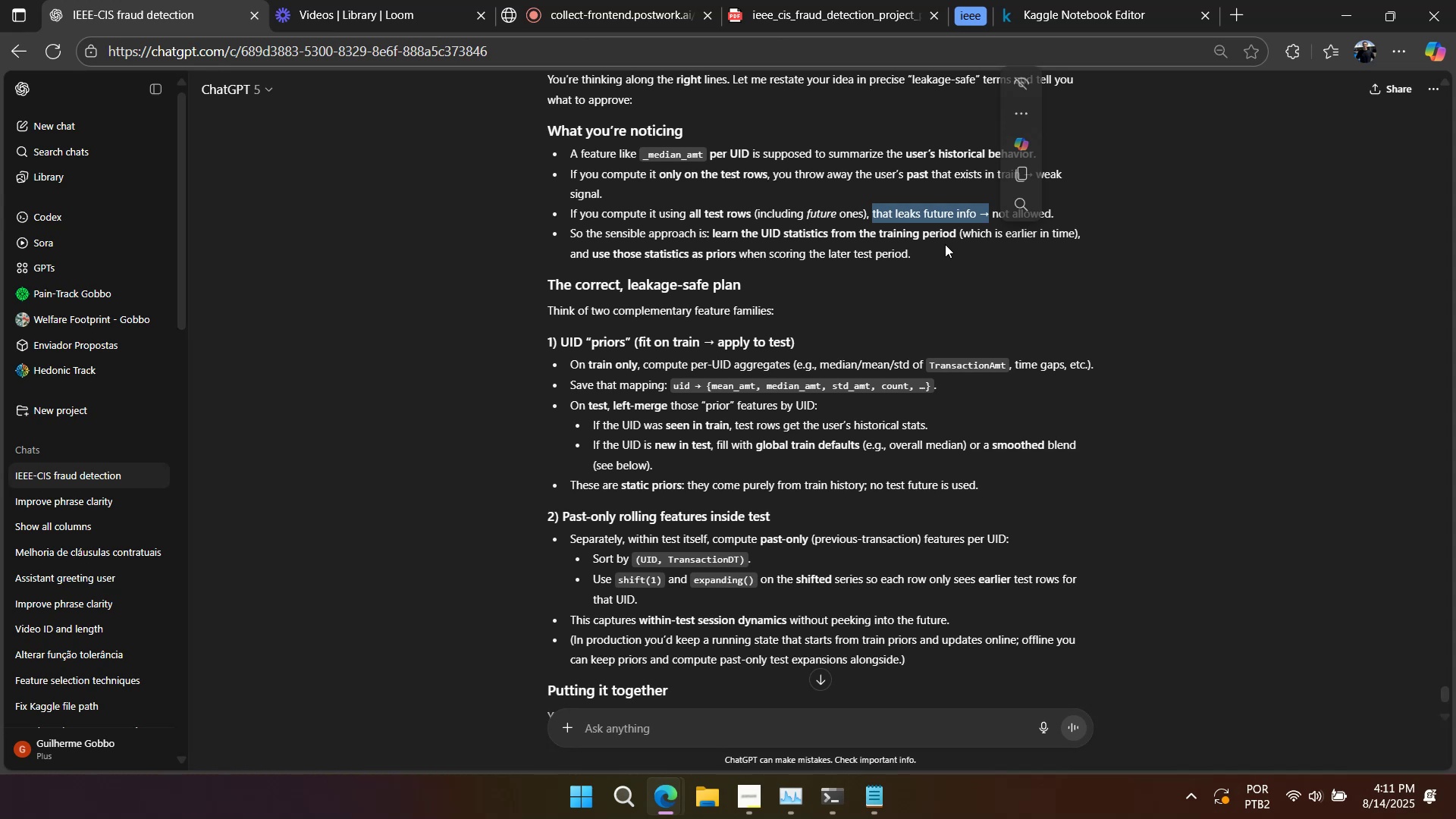 
wait(36.27)
 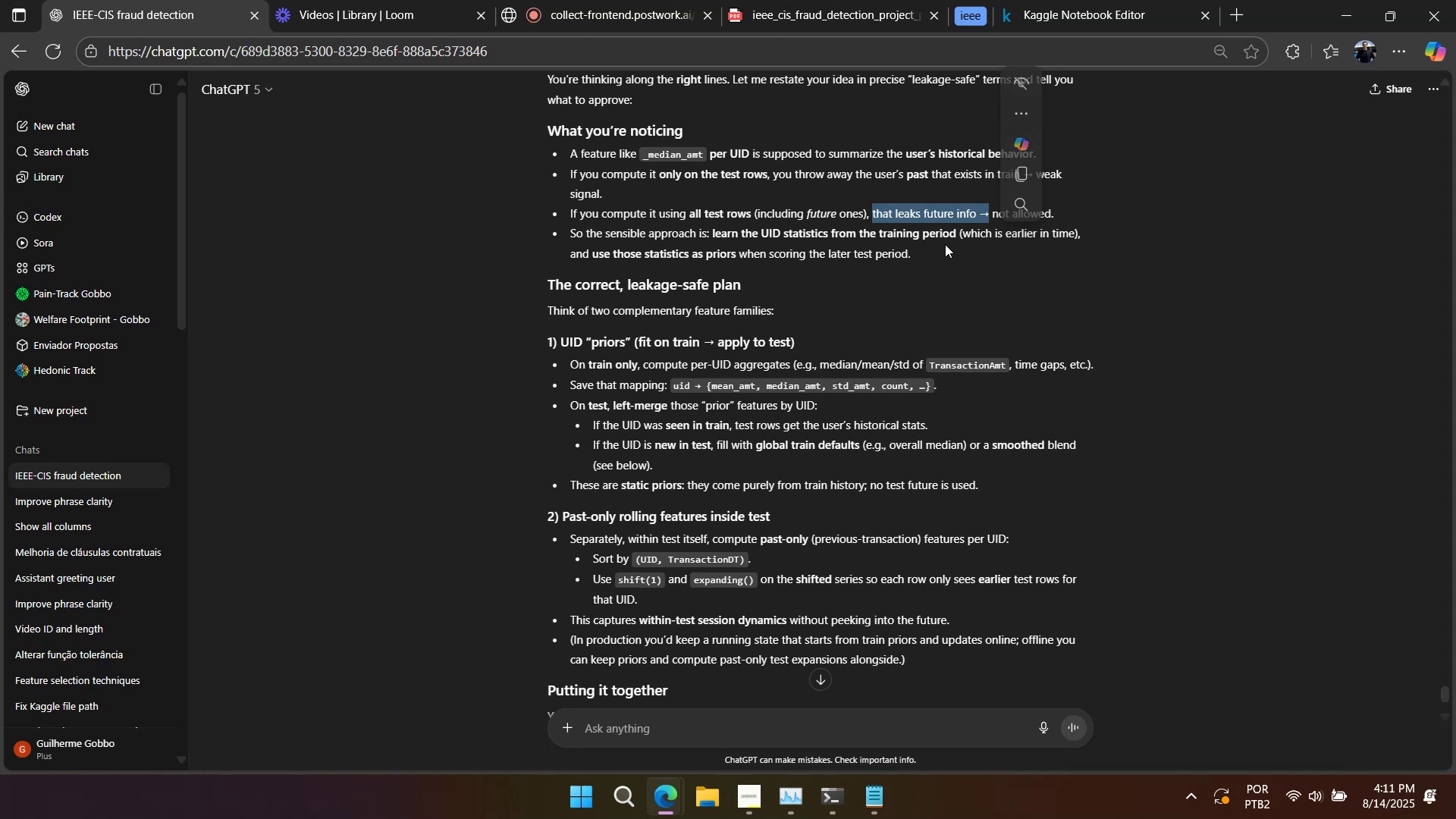 
scroll: coordinate [945, 244], scroll_direction: down, amount: 3.0
 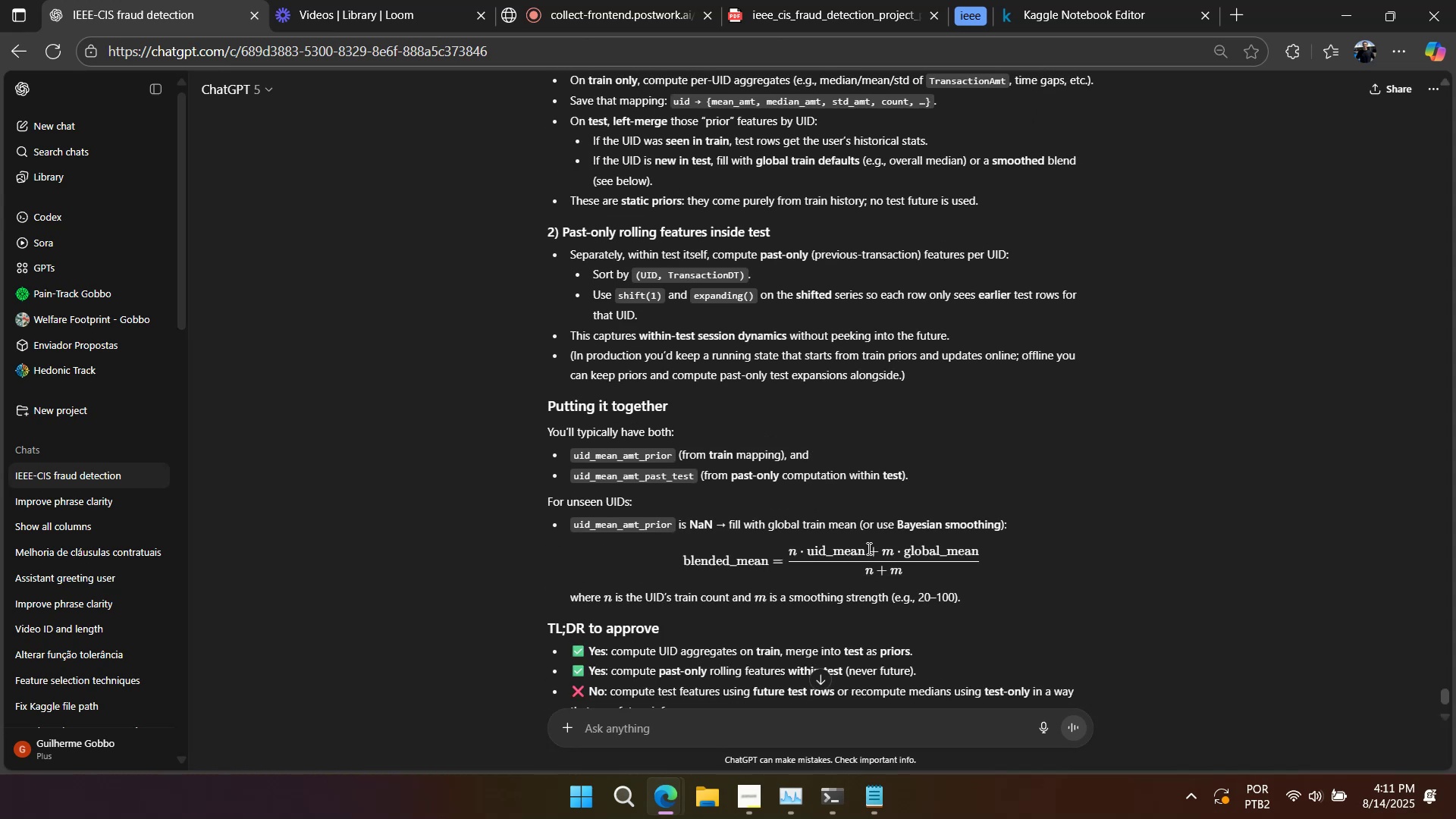 
scroll: coordinate [857, 529], scroll_direction: up, amount: 2.0
 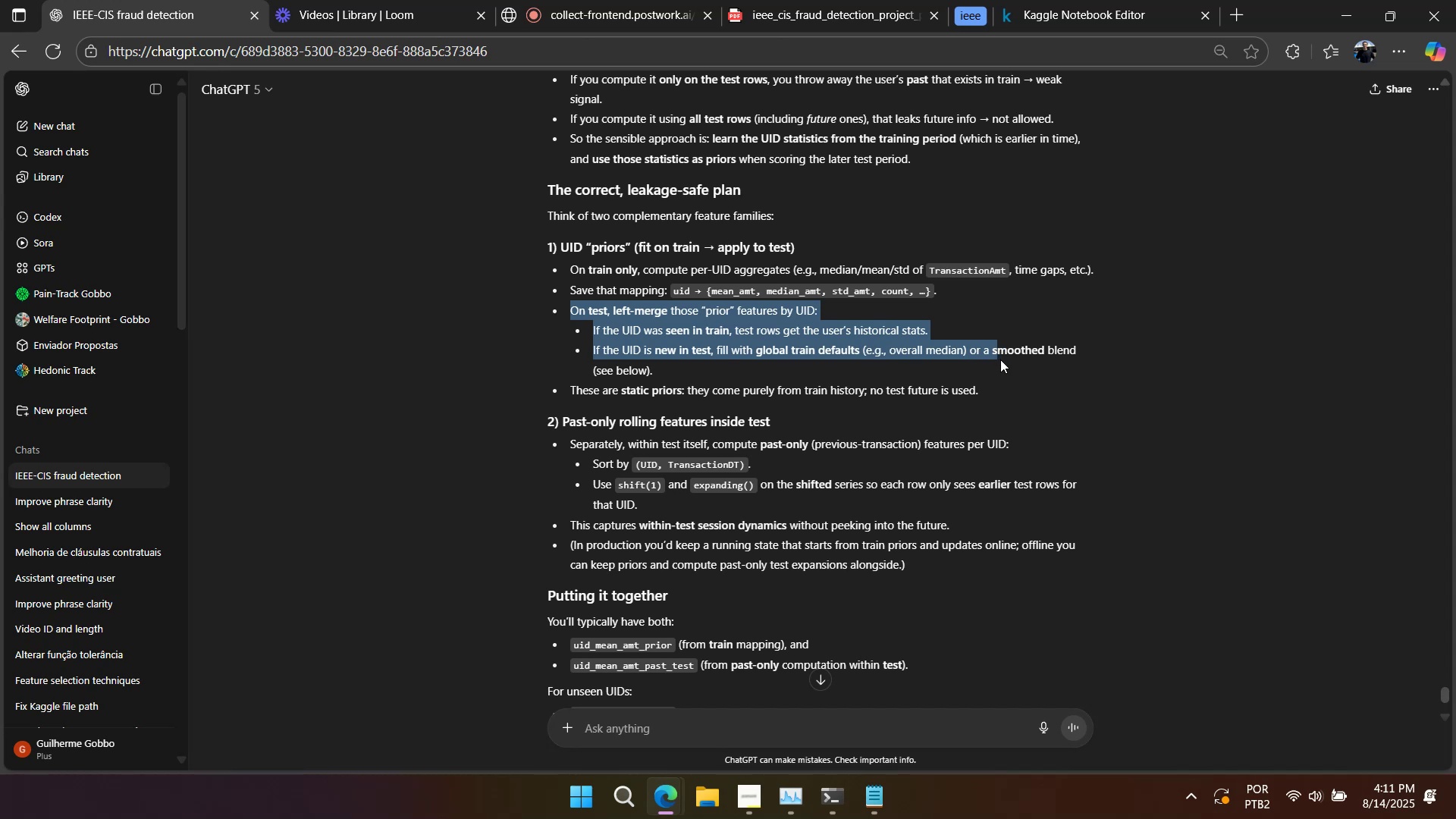 
wait(31.58)
 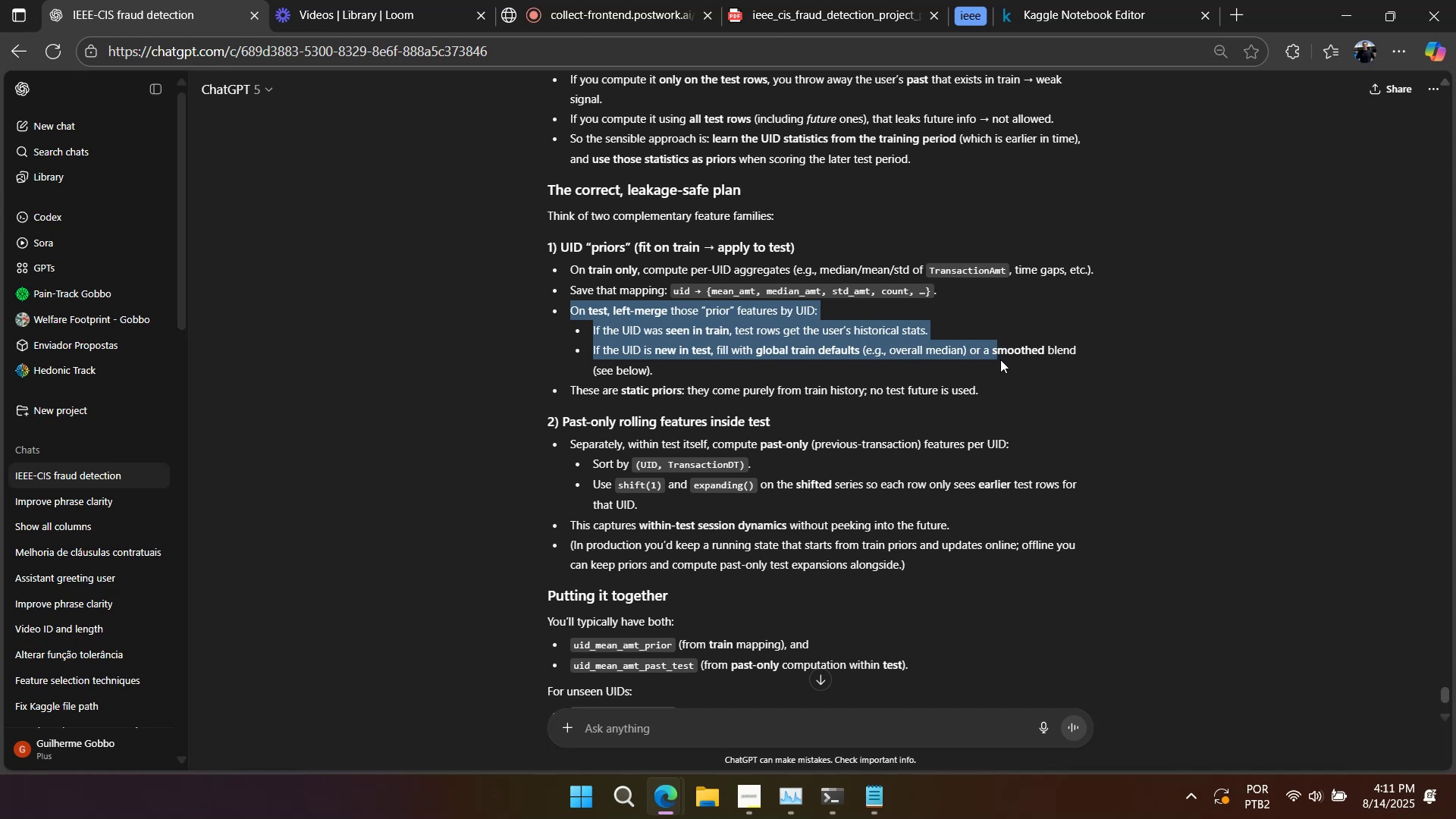 
scroll: coordinate [947, 515], scroll_direction: down, amount: 4.0
 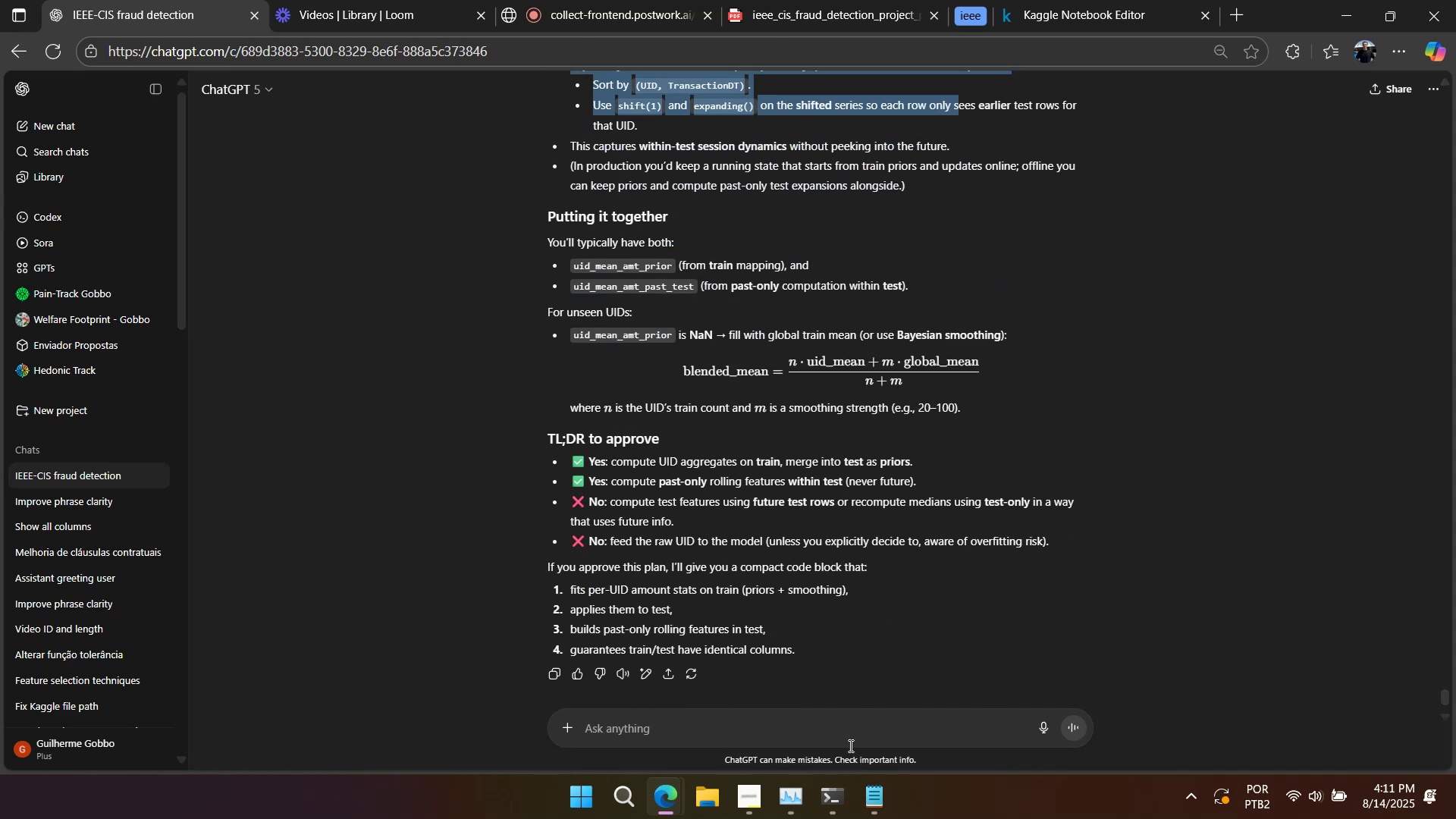 
left_click([848, 745])
 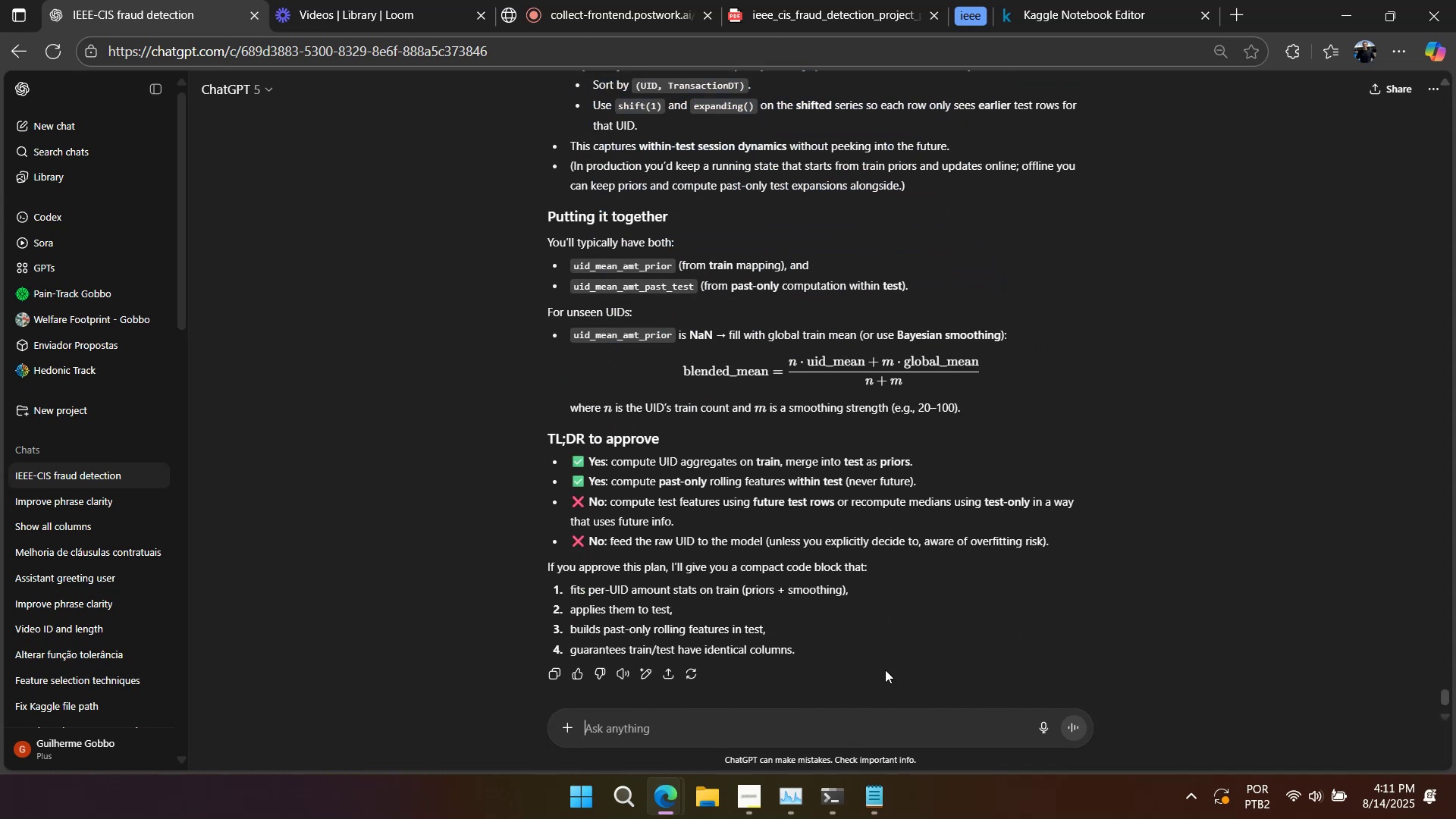 
type(exactly.)
 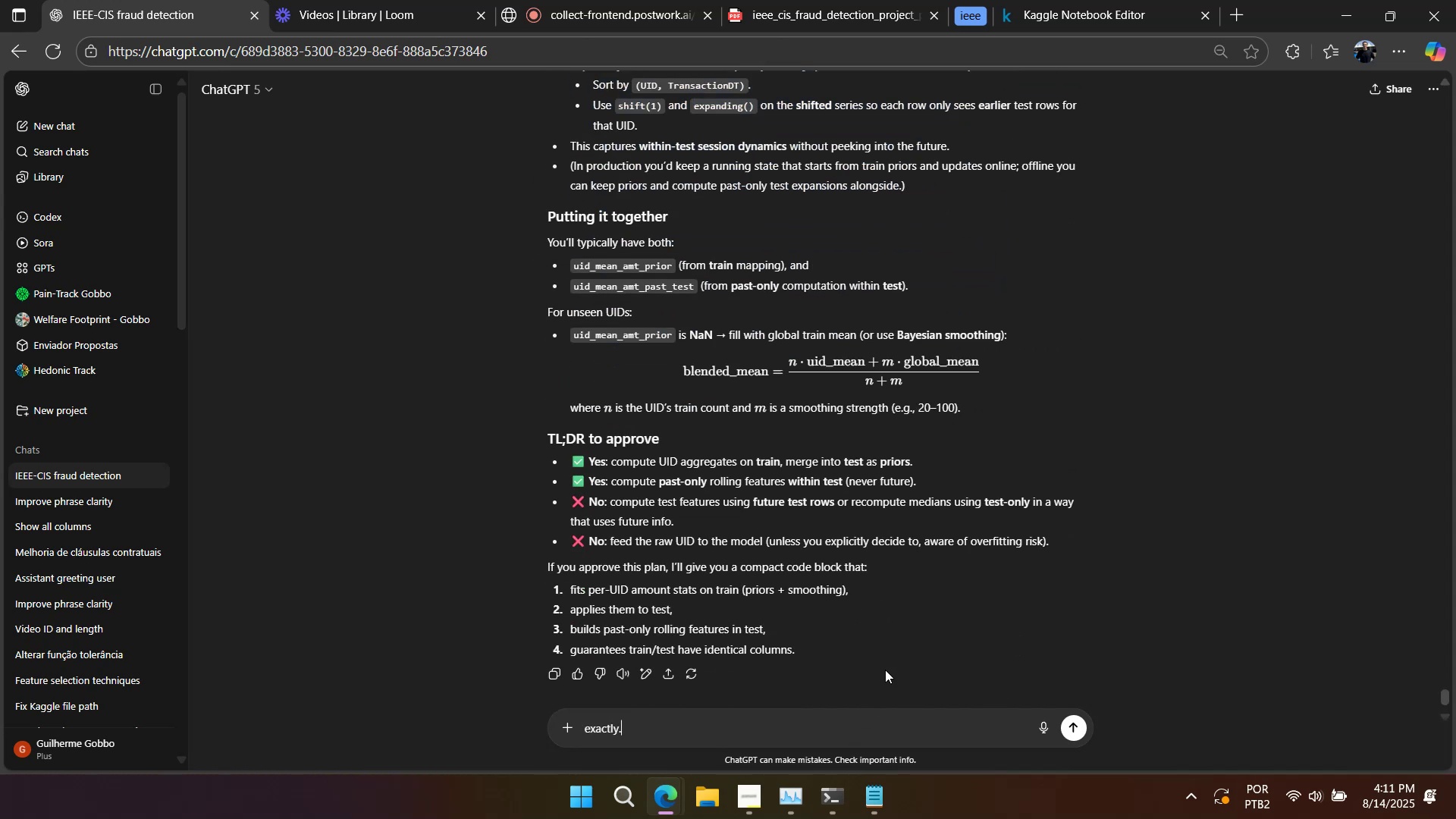 
key(Shift+Enter)
 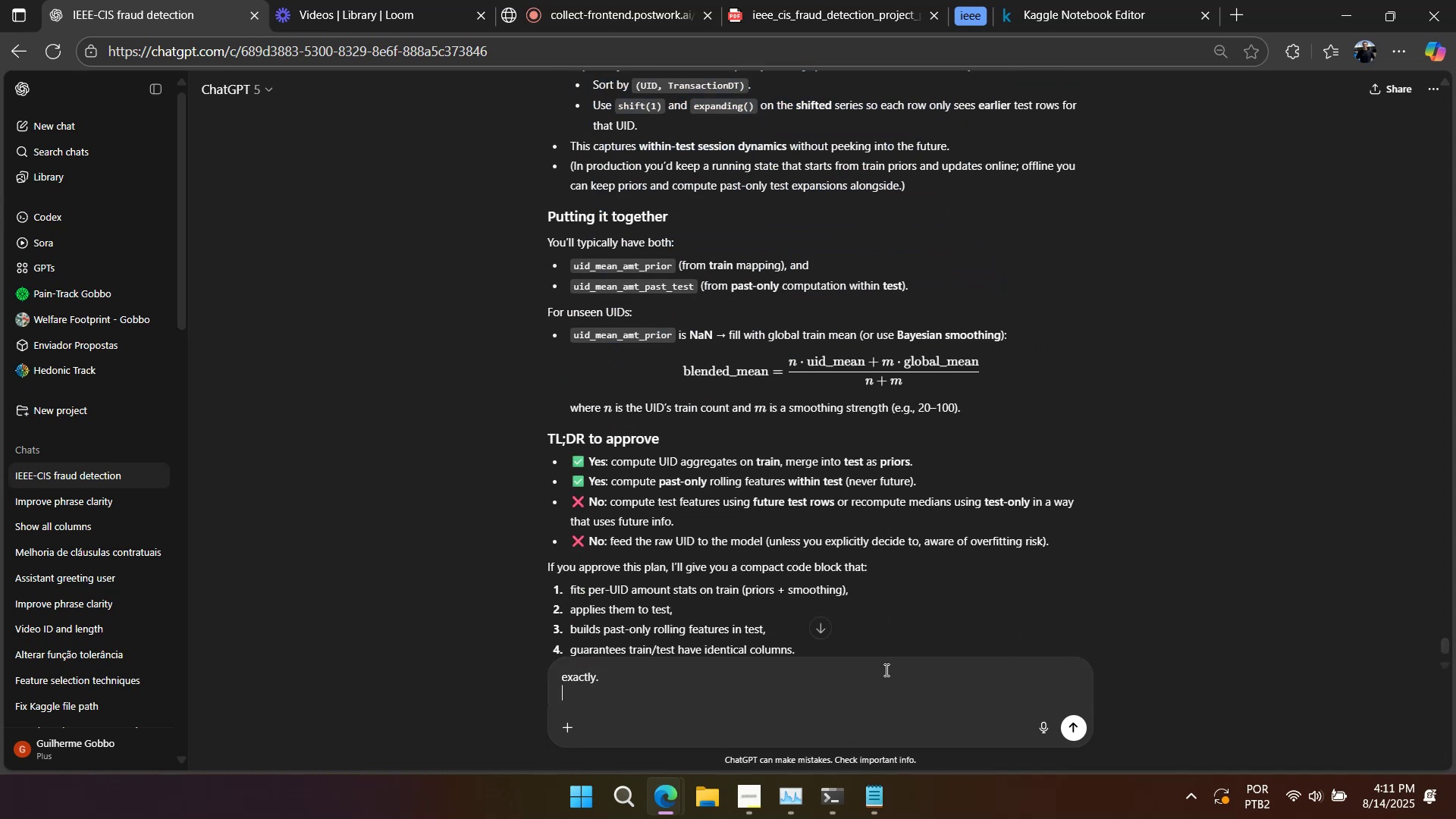 
key(Shift+Enter)
 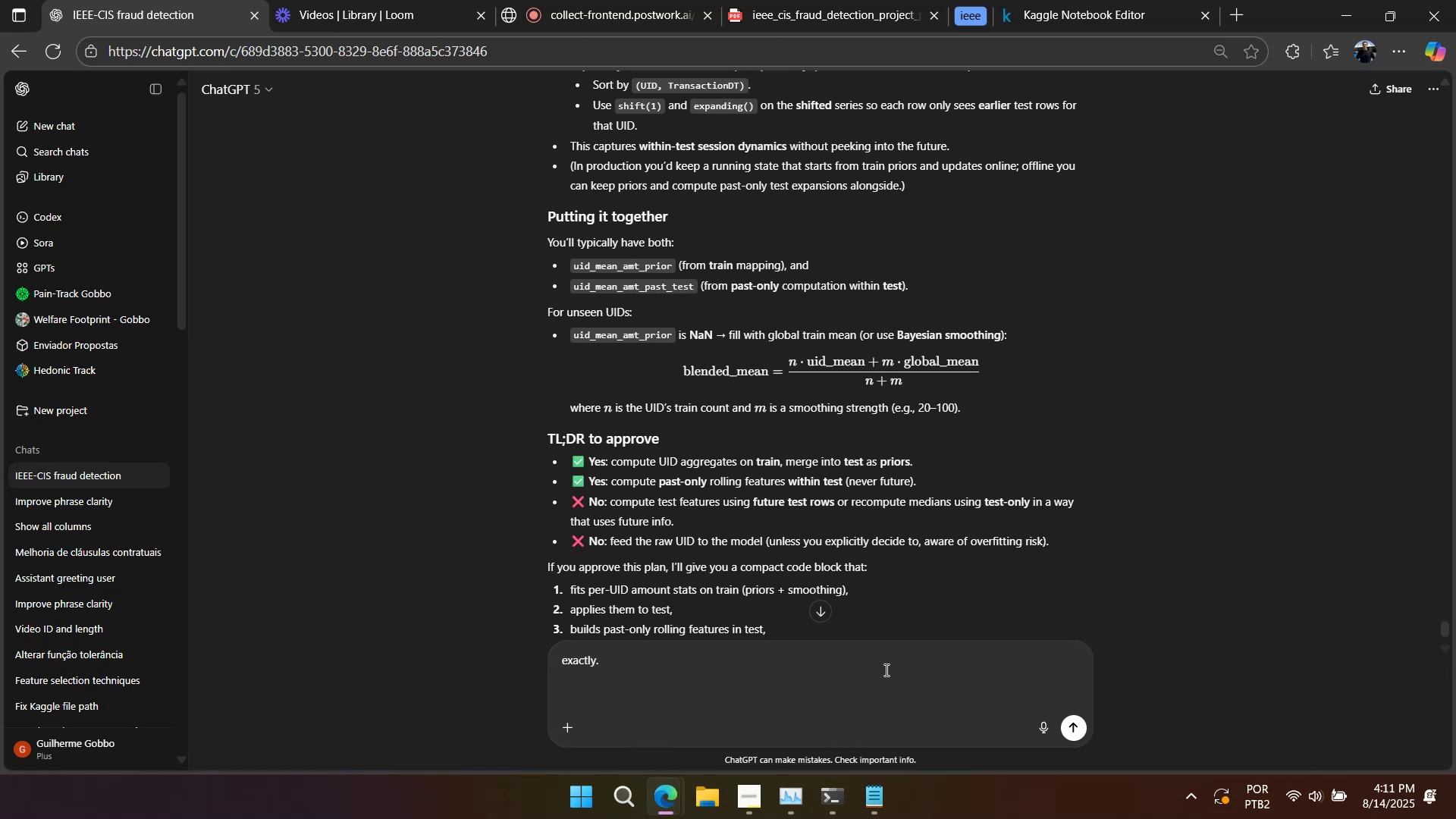 
type(but for example, we are talking about credit card)
key(Backspace)
key(Backspace)
key(Backspace)
key(Backspace)
key(Backspace)
key(Backspace)
key(Backspace)
key(Backspace)
key(Backspace)
key(Backspace)
key(Backspace)
type(card transt)
key(Backspace)
type(ctions.)
 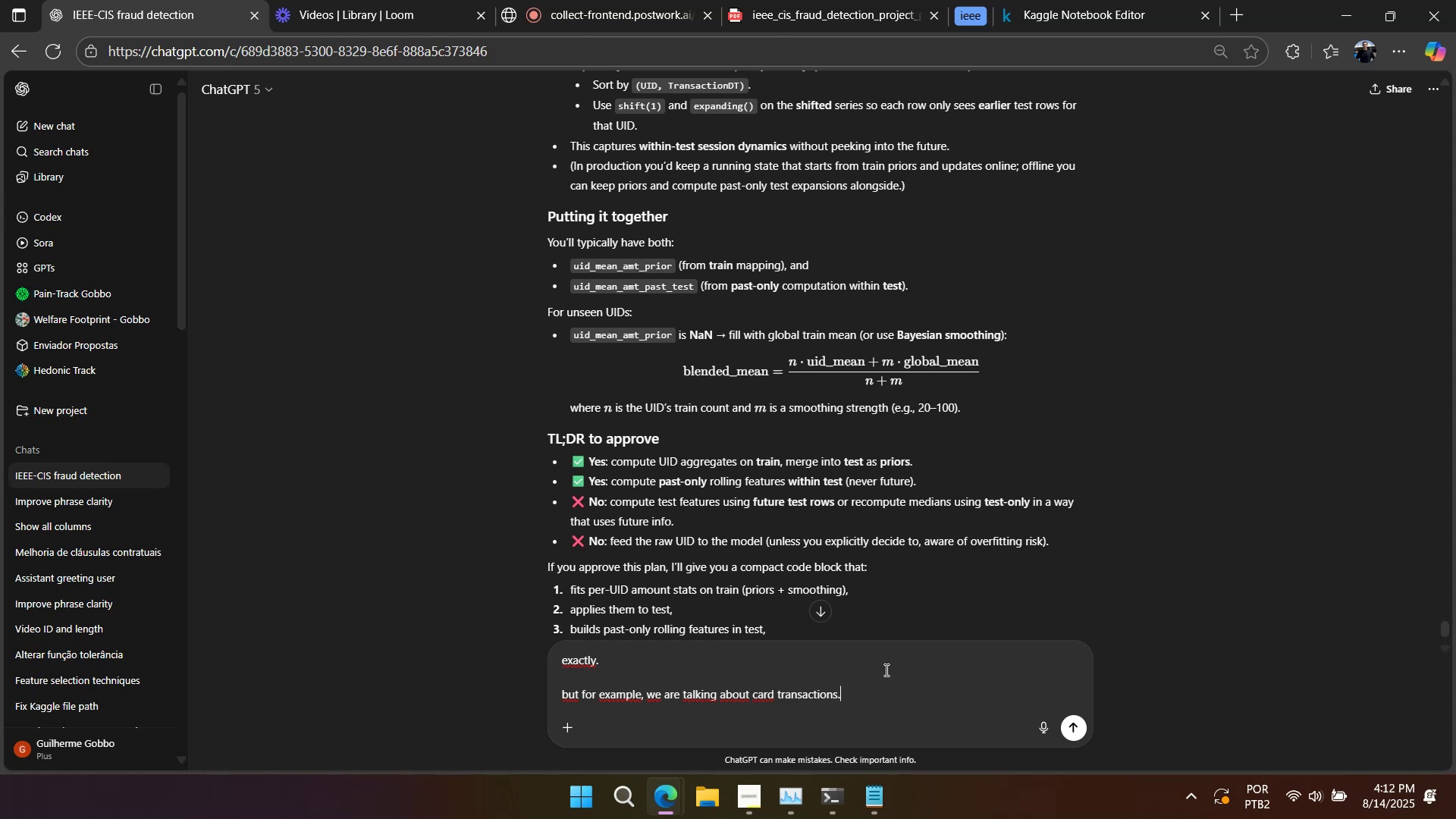 
hold_key(key=A, duration=6.29)
 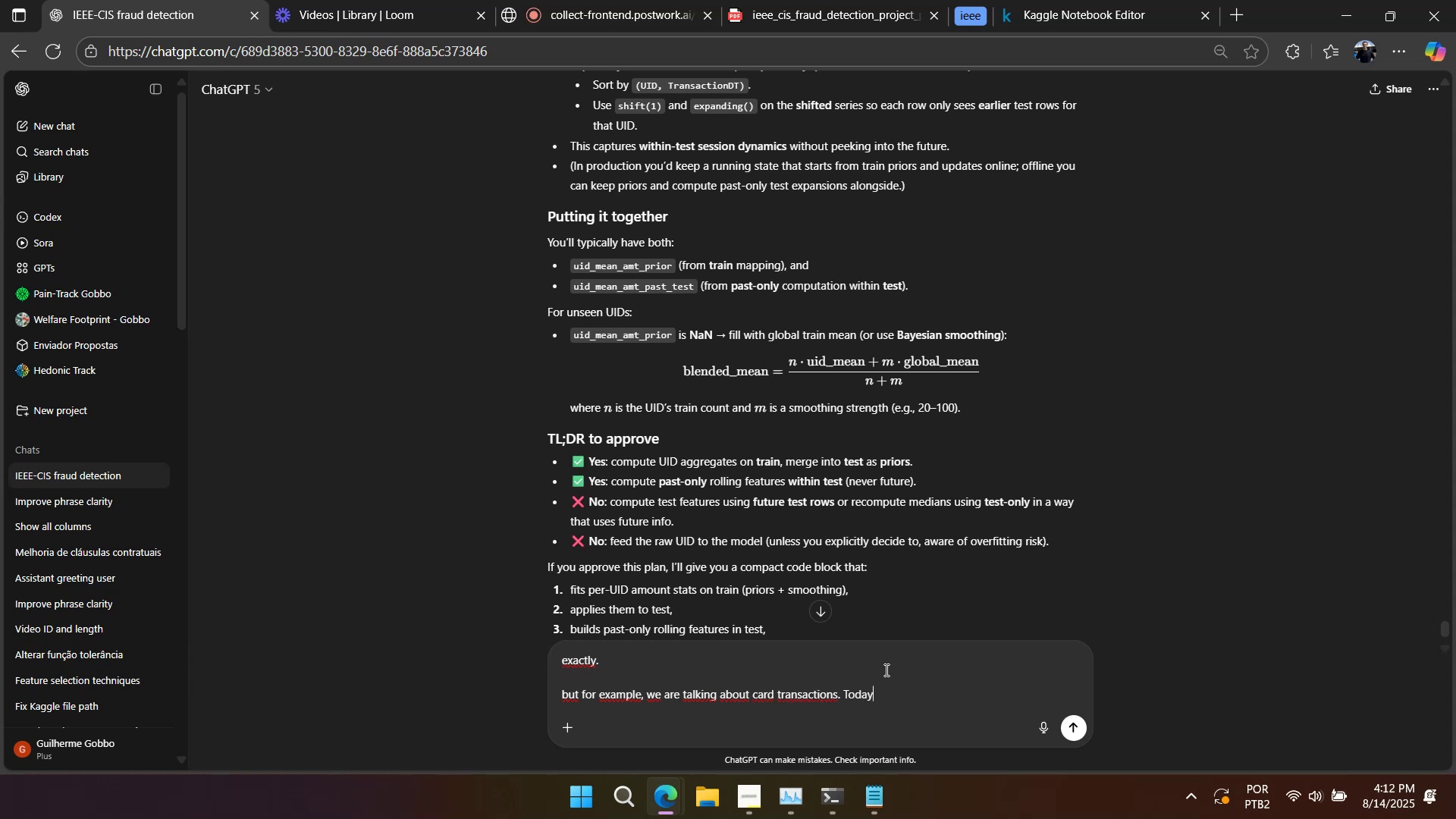 
type( Tody starte)
key(Backspace)
type(s the trainin)
key(Backspace)
key(Backspace)
key(Backspace)
key(Backspace)
key(Backspace)
key(Backspace)
key(Backspace)
type(testing data for example, tomorrow I do anoher buy and it is alrea registere on data )
key(Backspace)
type(, so I must use thi)
key(Backspace)
key(Backspace)
type(all past data including on tesst)
key(Backspace)
key(Backspace)
type(t to create the features, you know)
 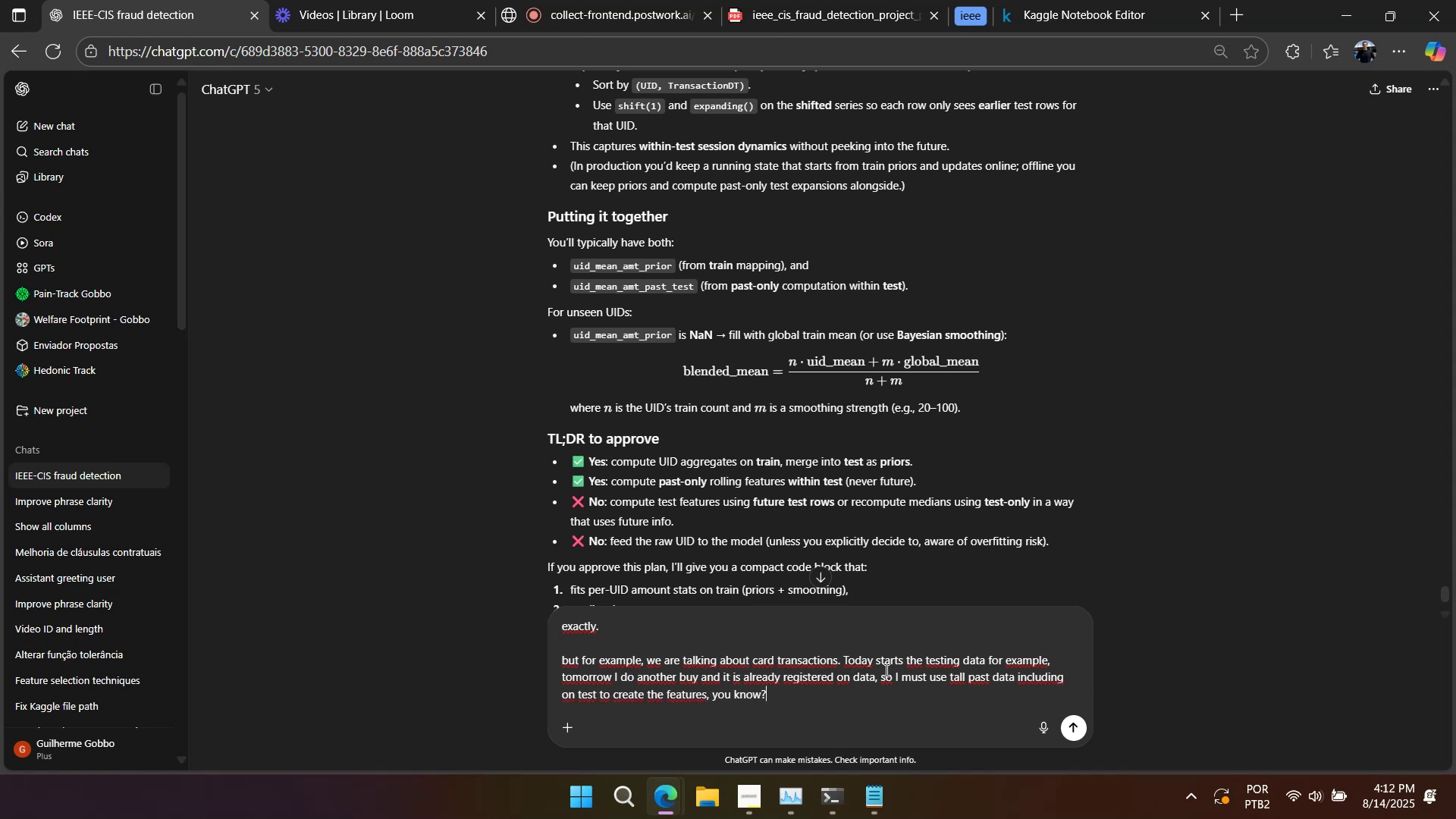 
 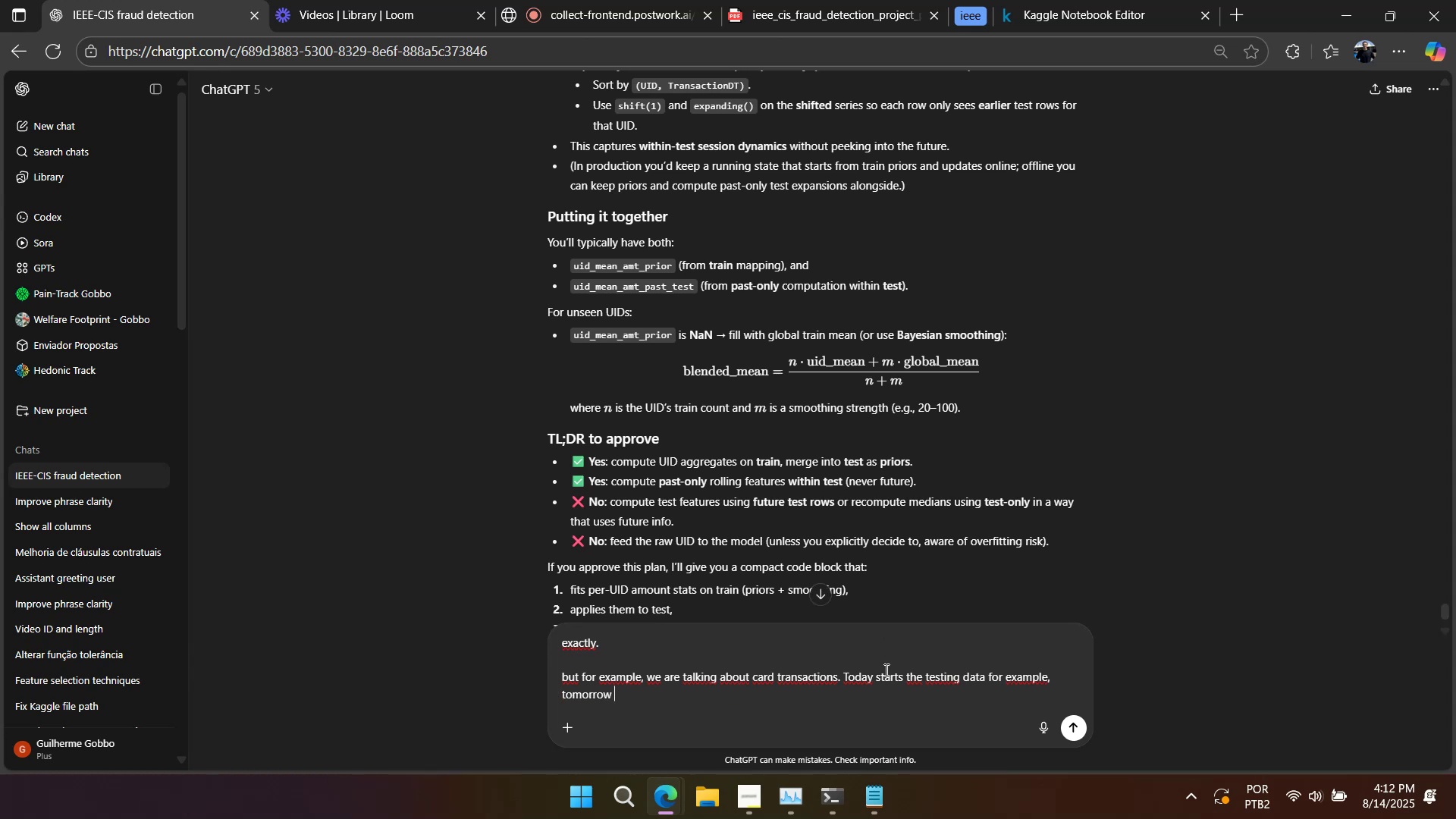 
key(Shift+Unknown)
 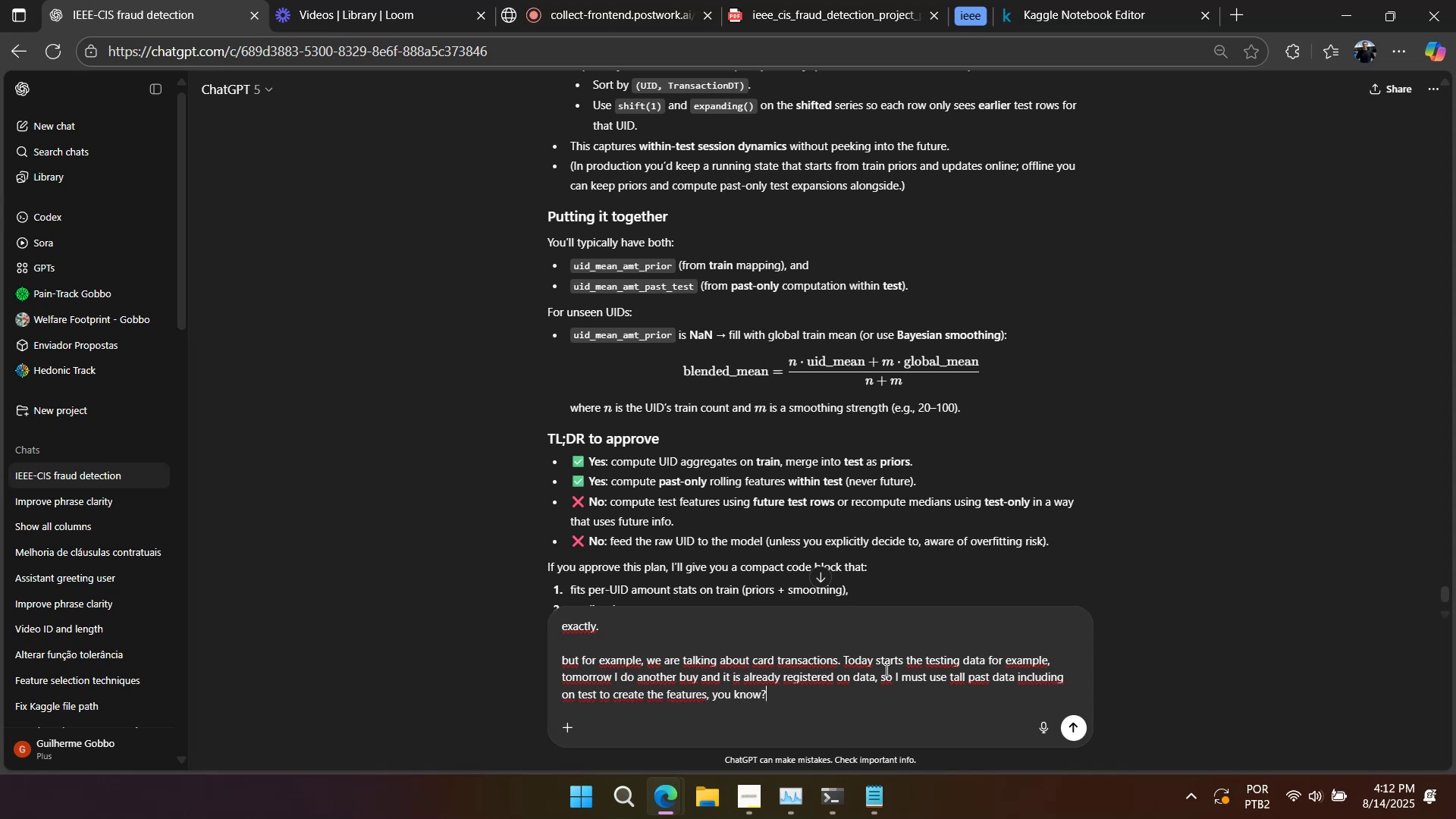 
key(Enter)
 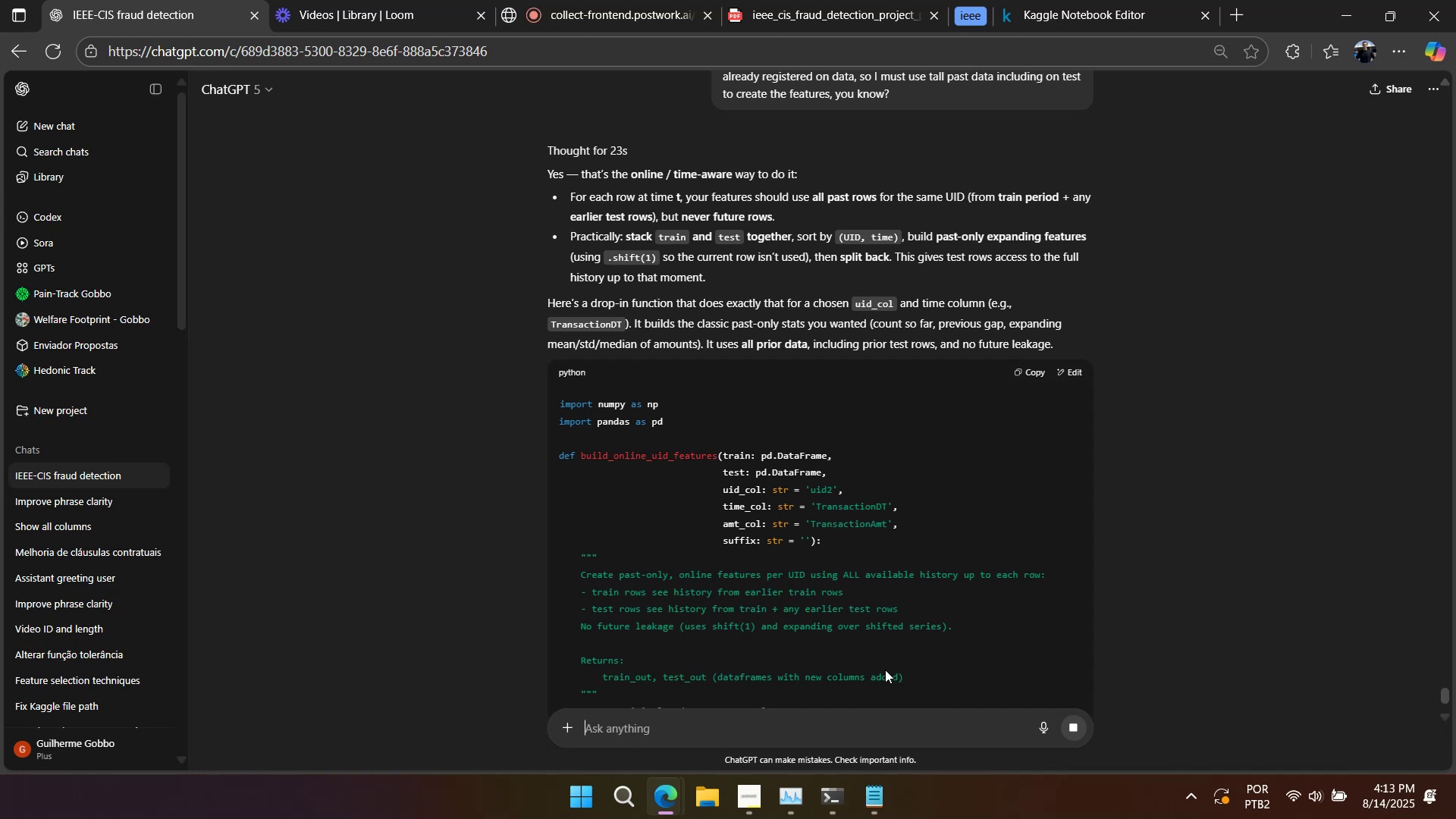 
wait(64.19)
 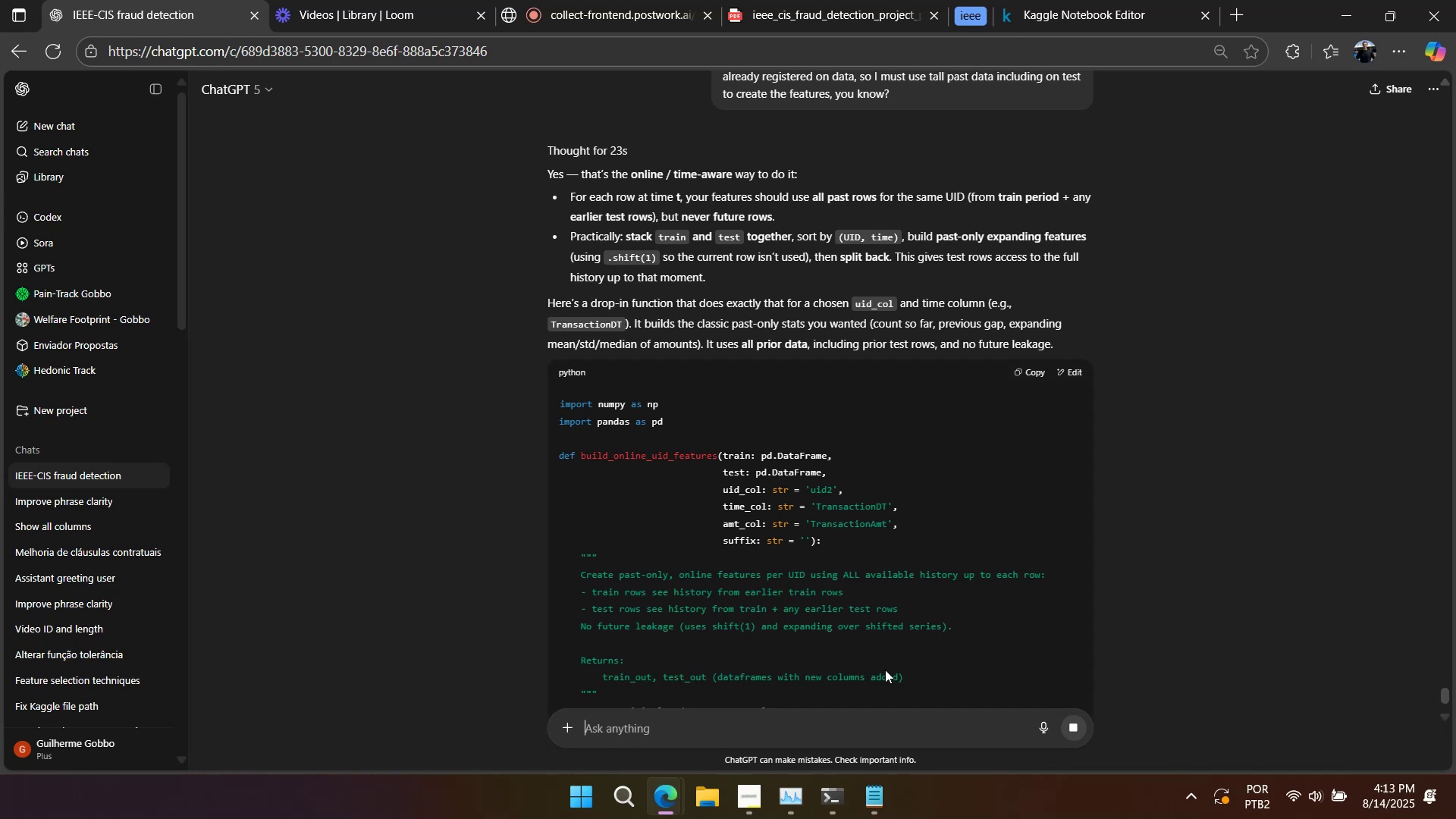 
mouse_move([653, 237])
 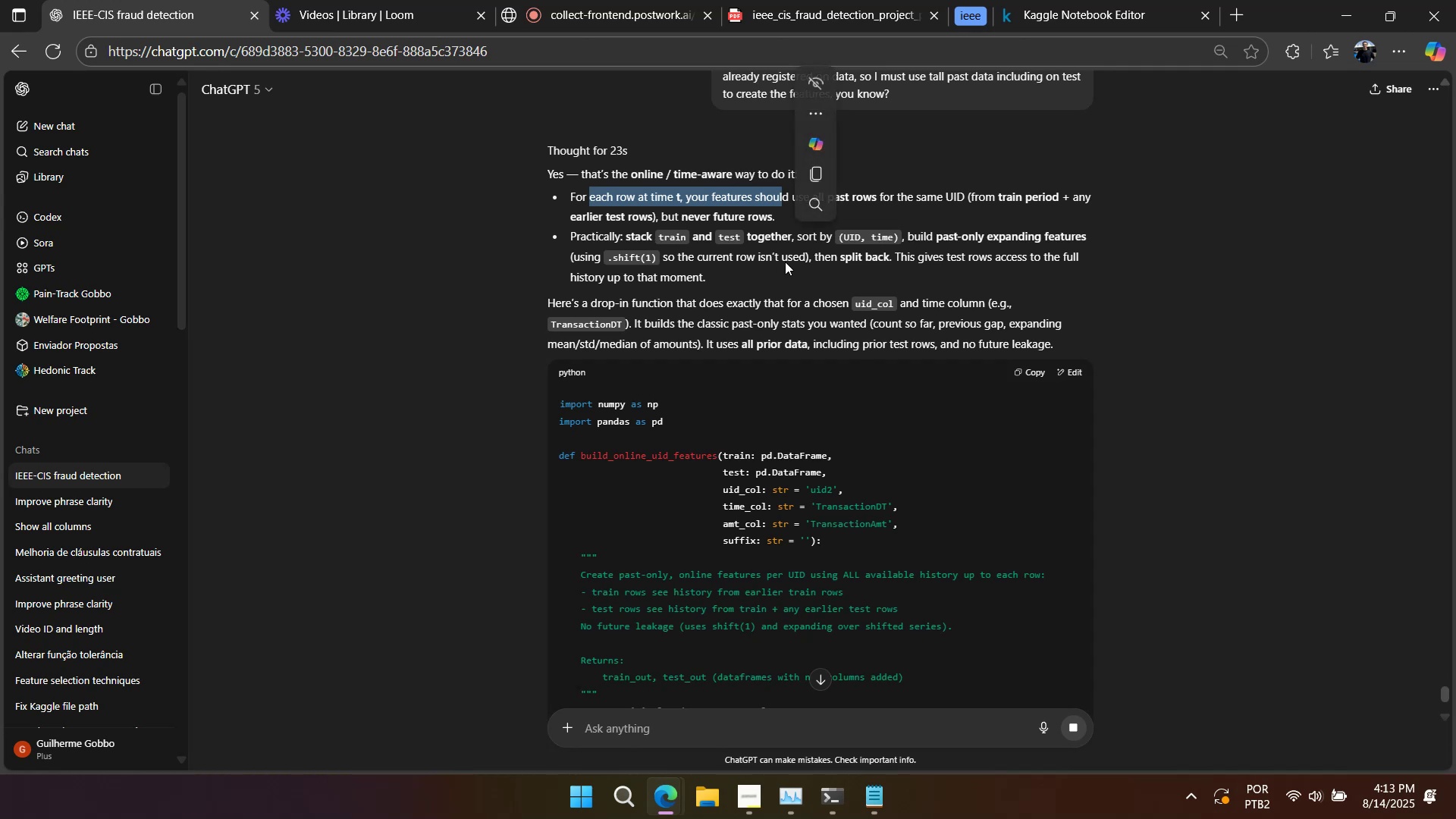 
left_click([840, 270])
 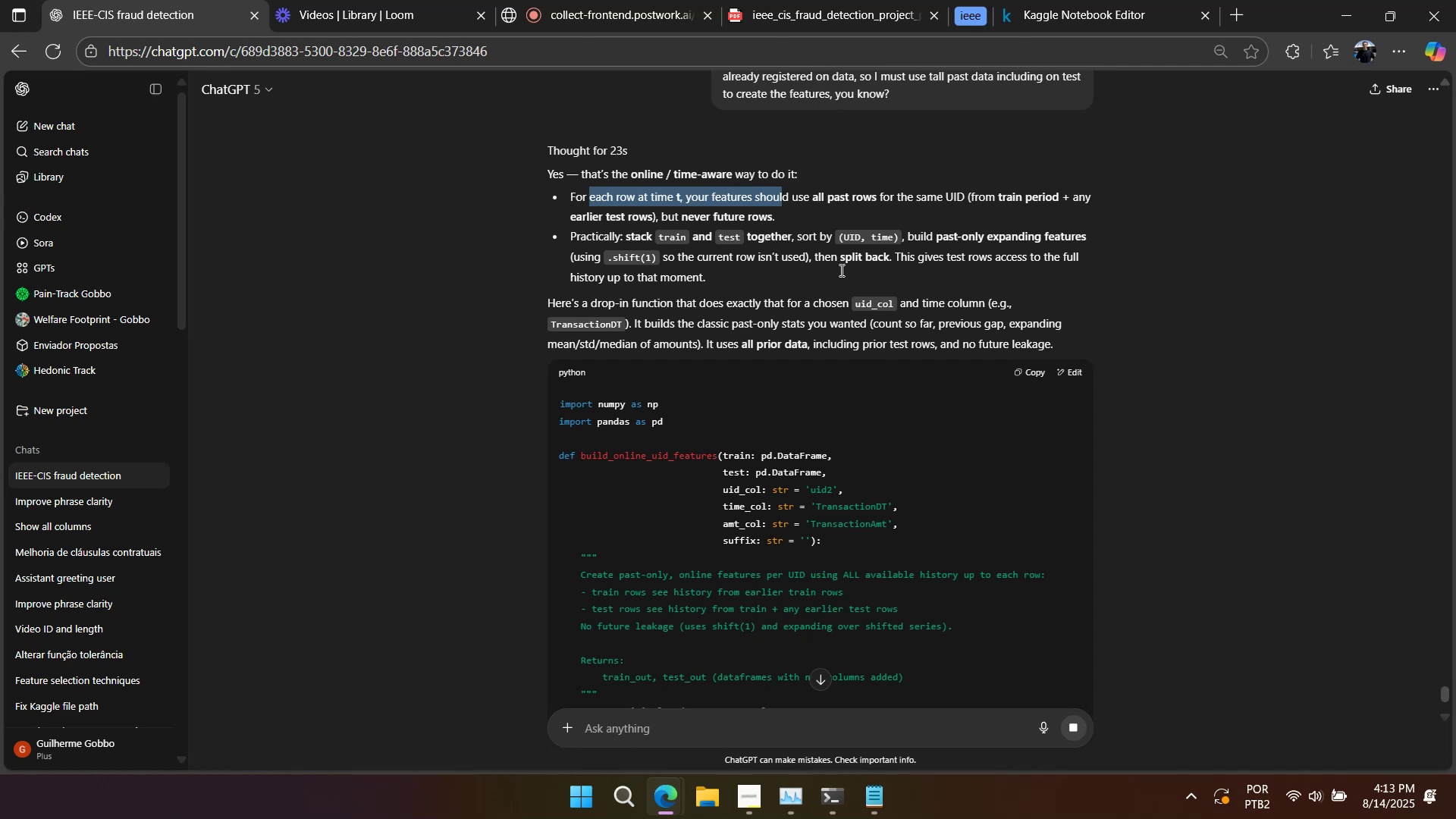 
left_click([863, 275])
 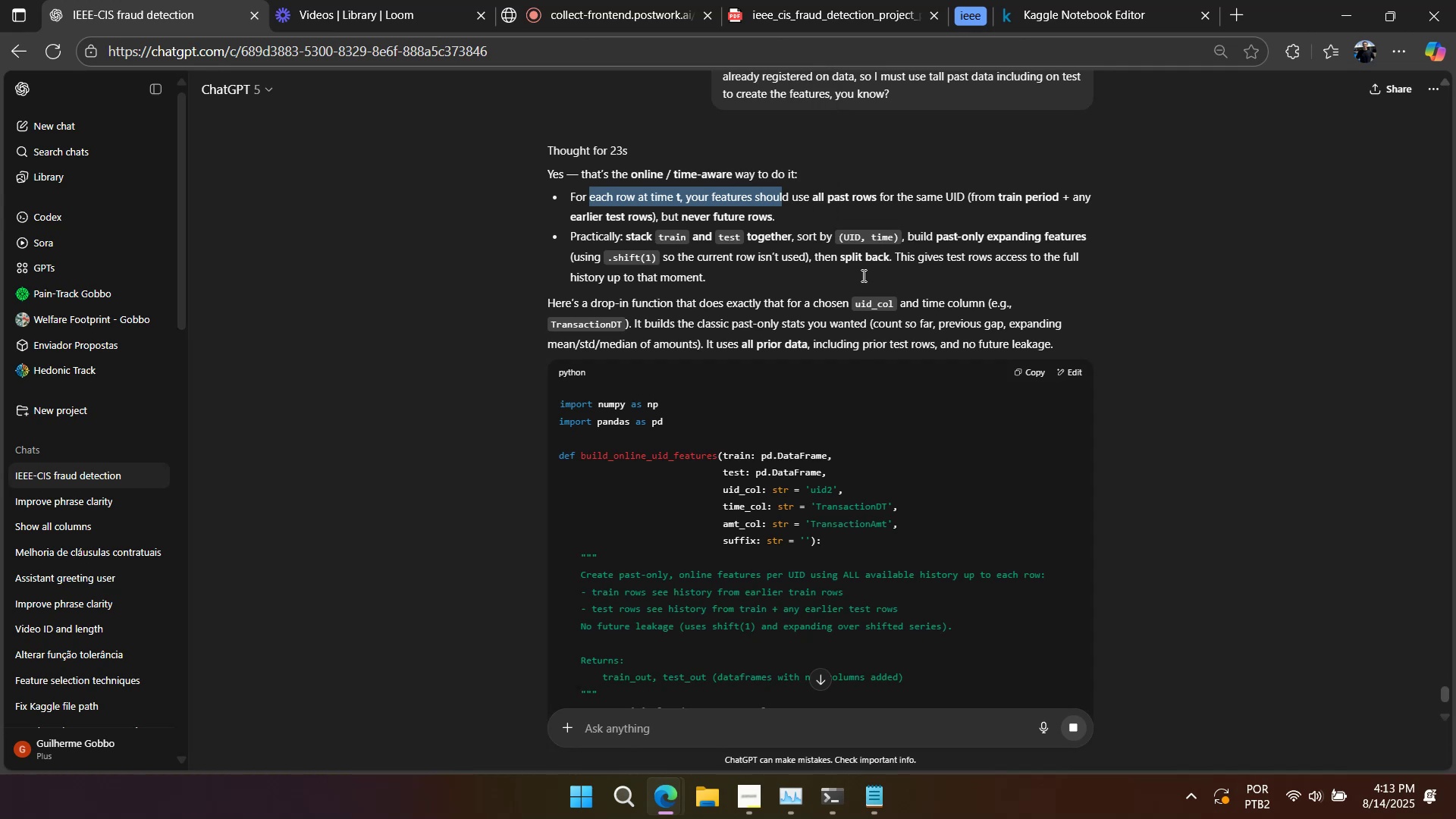 
wait(6.49)
 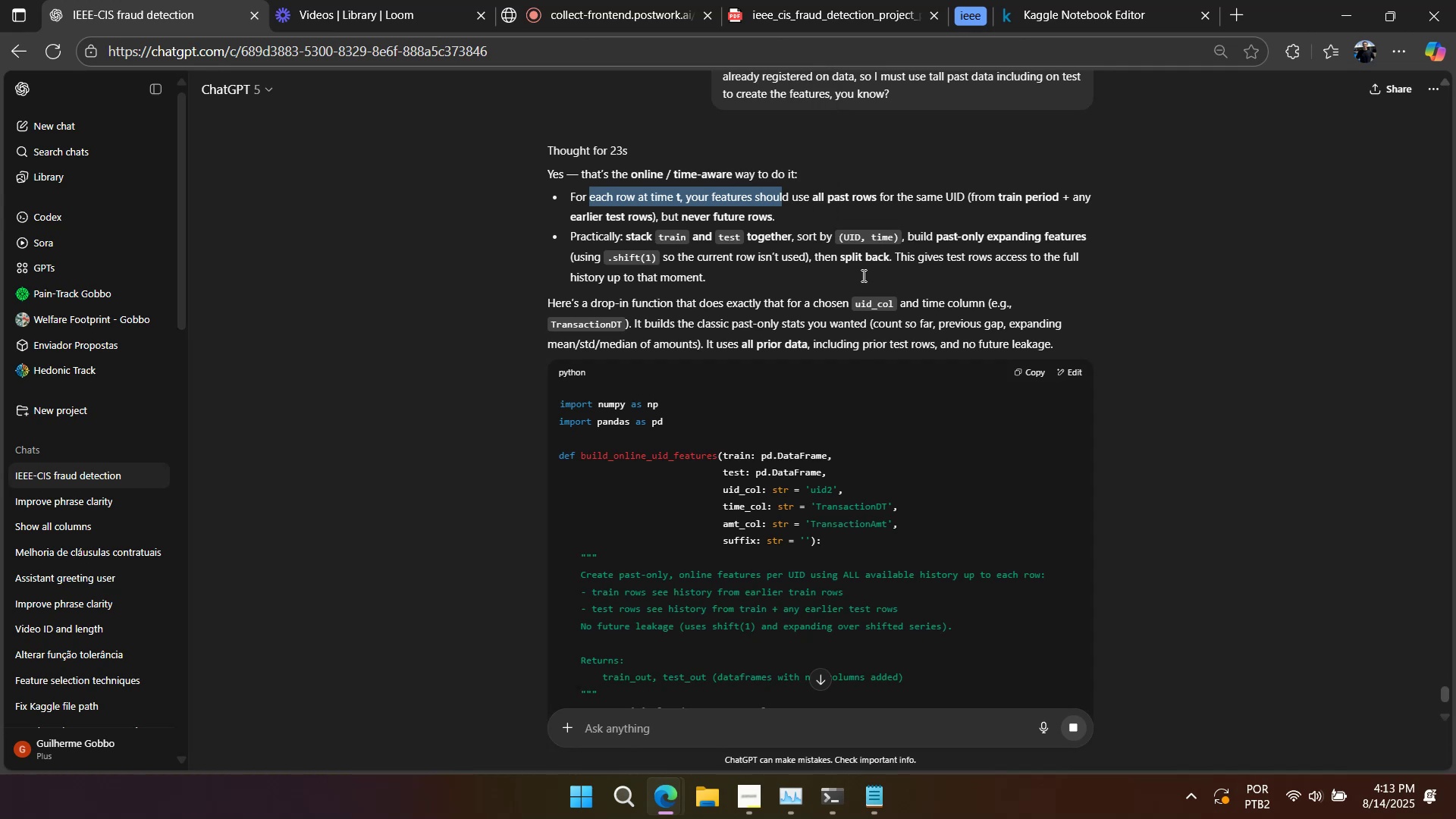 
scroll: coordinate [879, 253], scroll_direction: down, amount: 3.0
 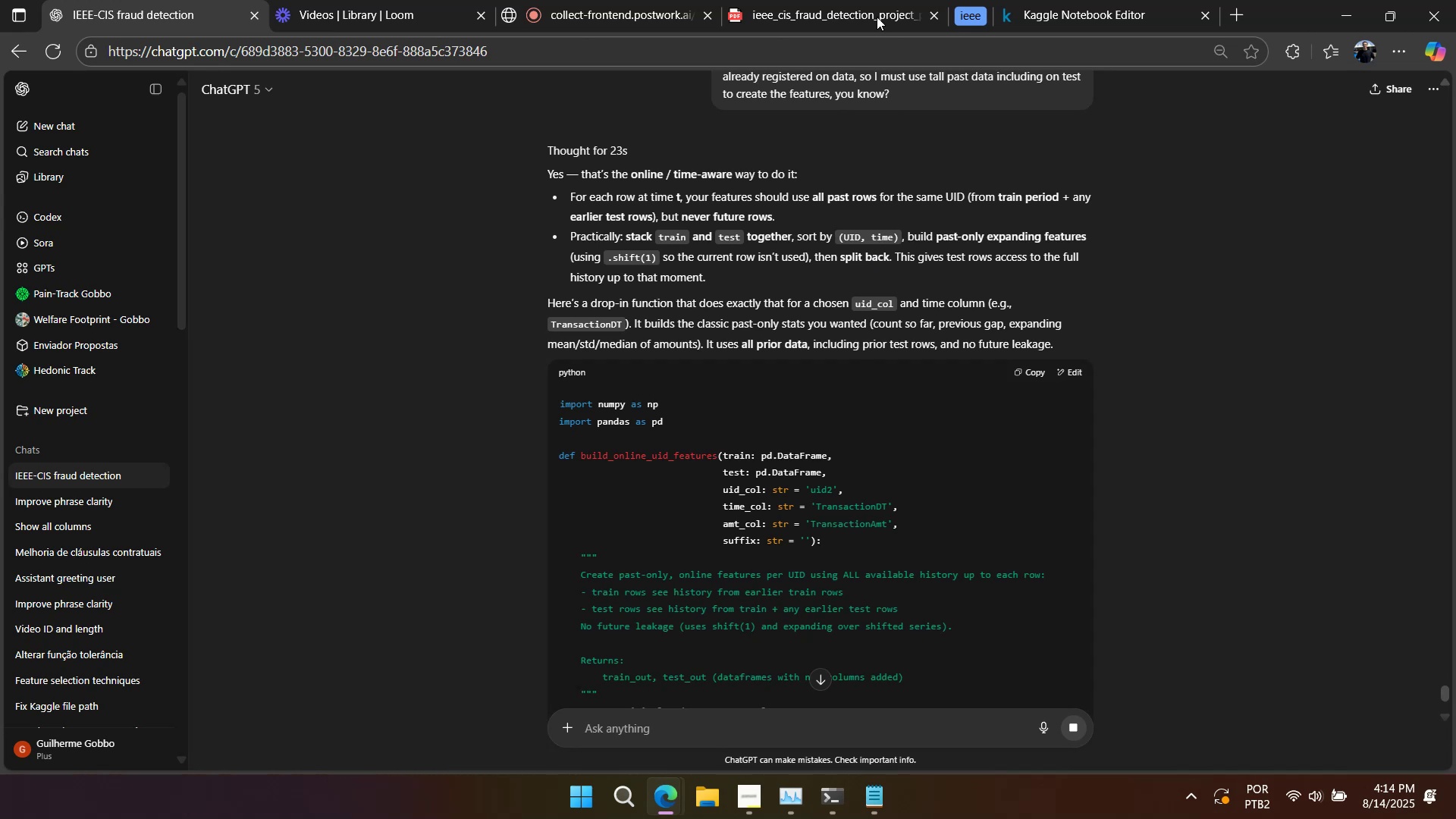 
wait(7.32)
 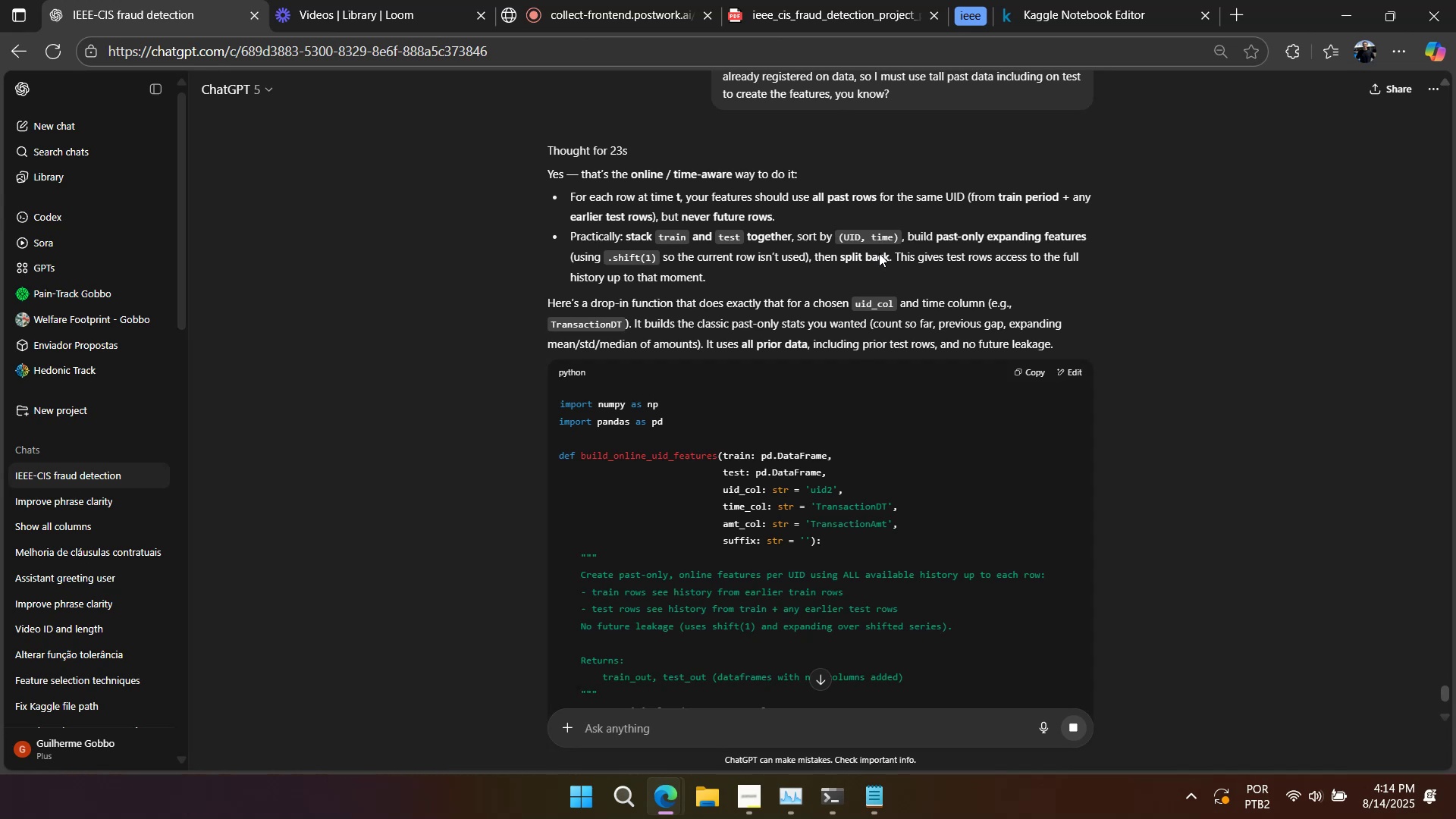 
left_click([1043, 14])
 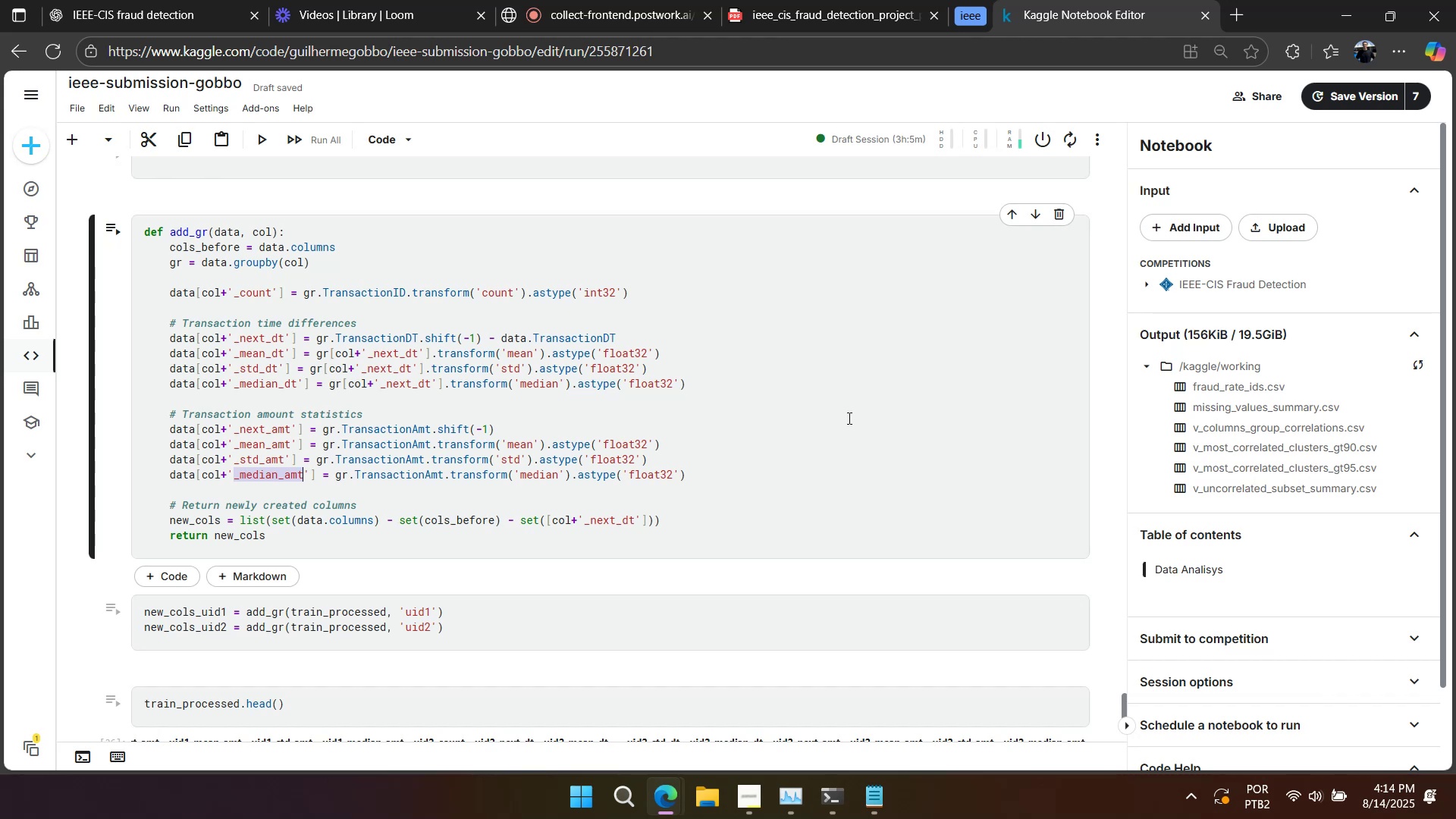 
wait(16.88)
 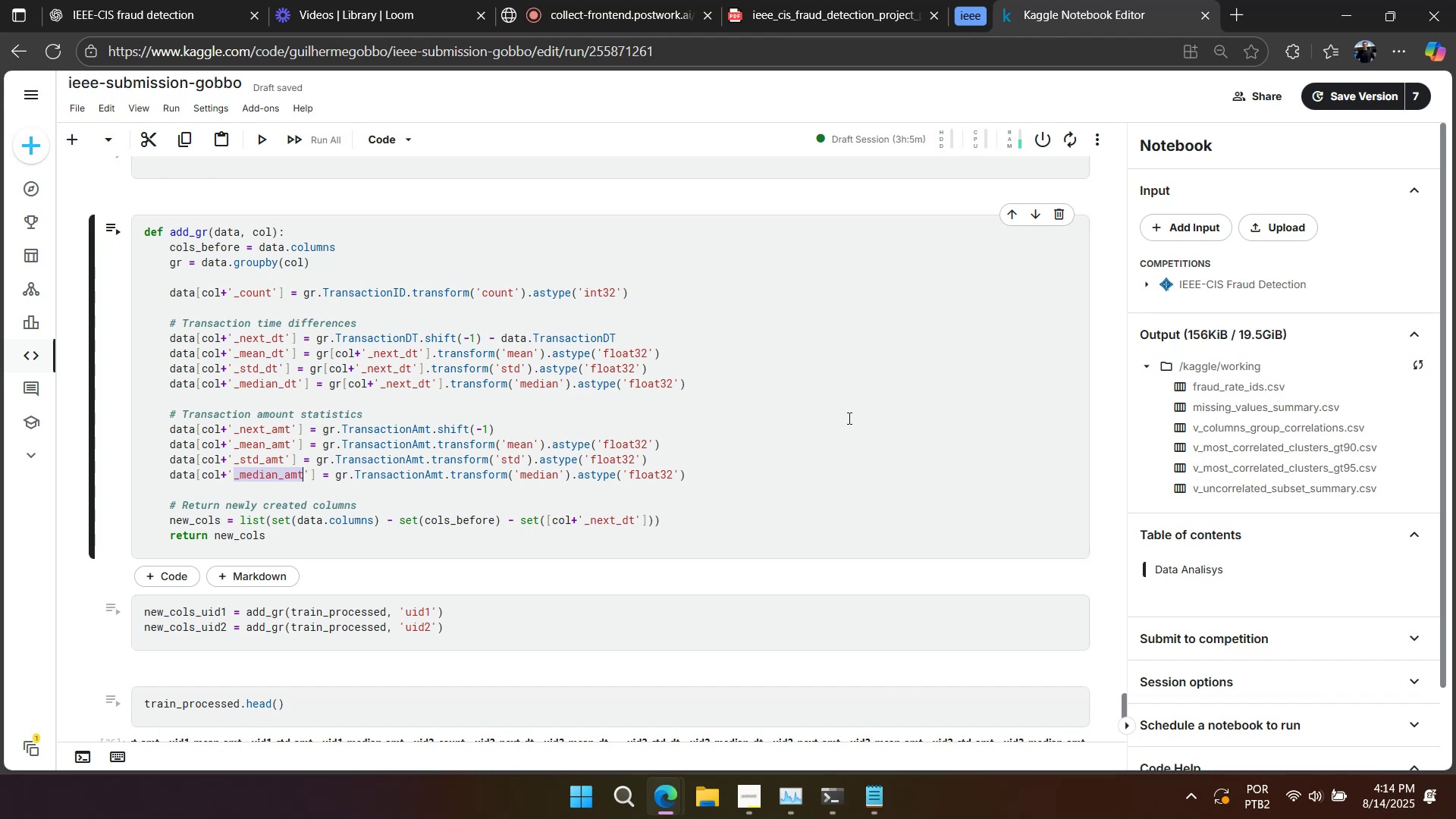 
scroll: coordinate [621, 391], scroll_direction: up, amount: 5.0
 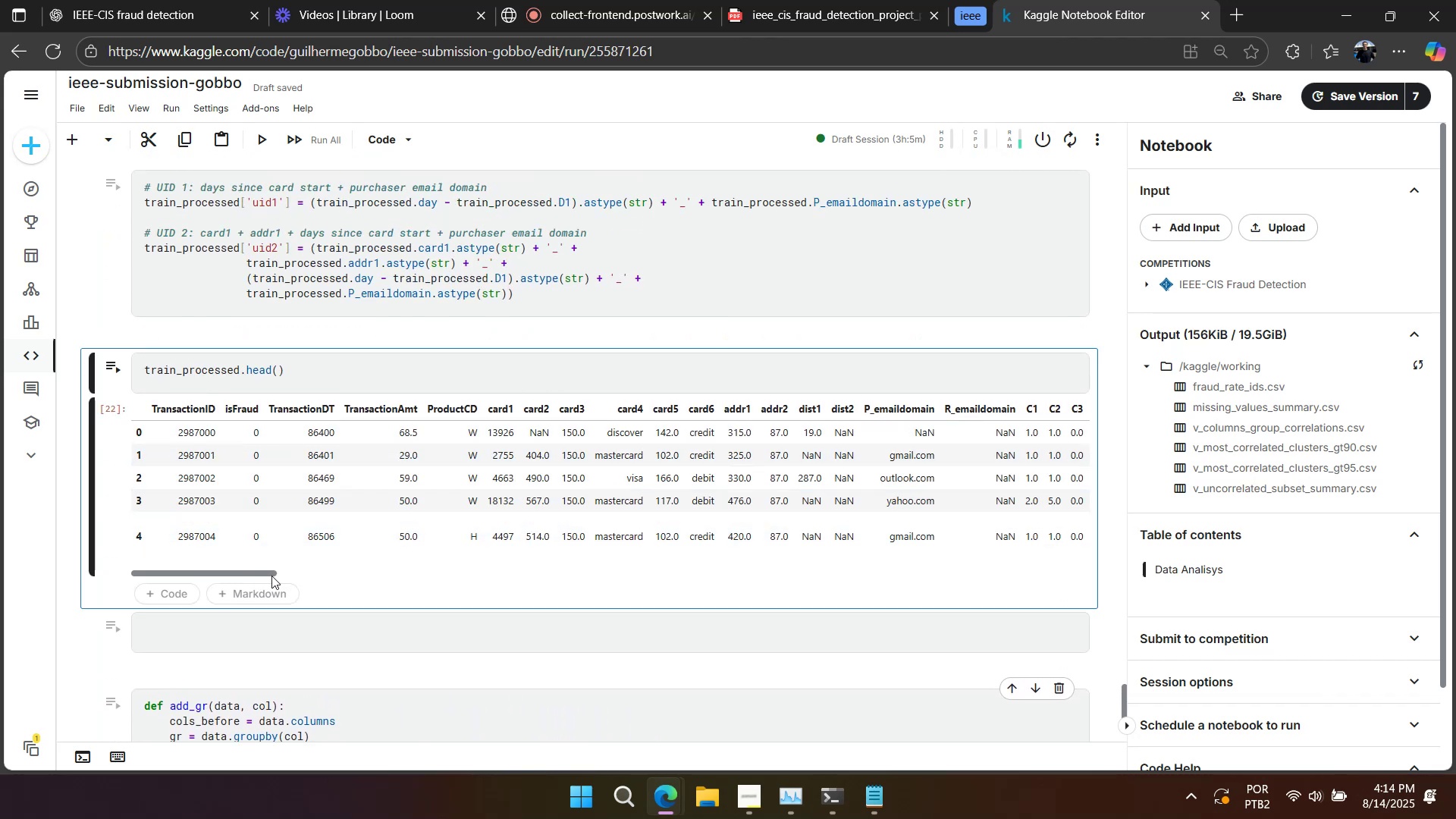 
left_click([785, 549])
 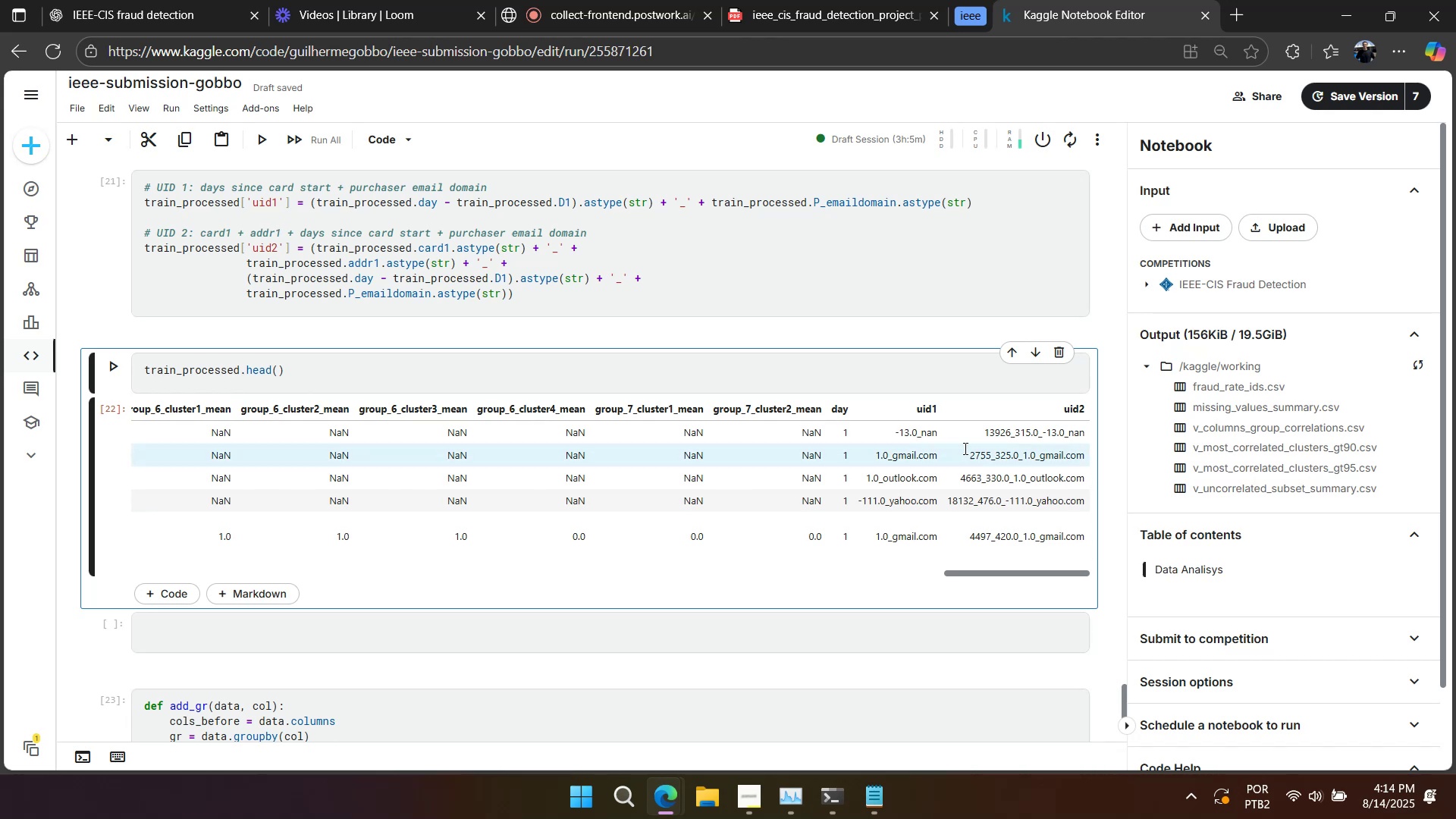 
double_click([1067, 401])
 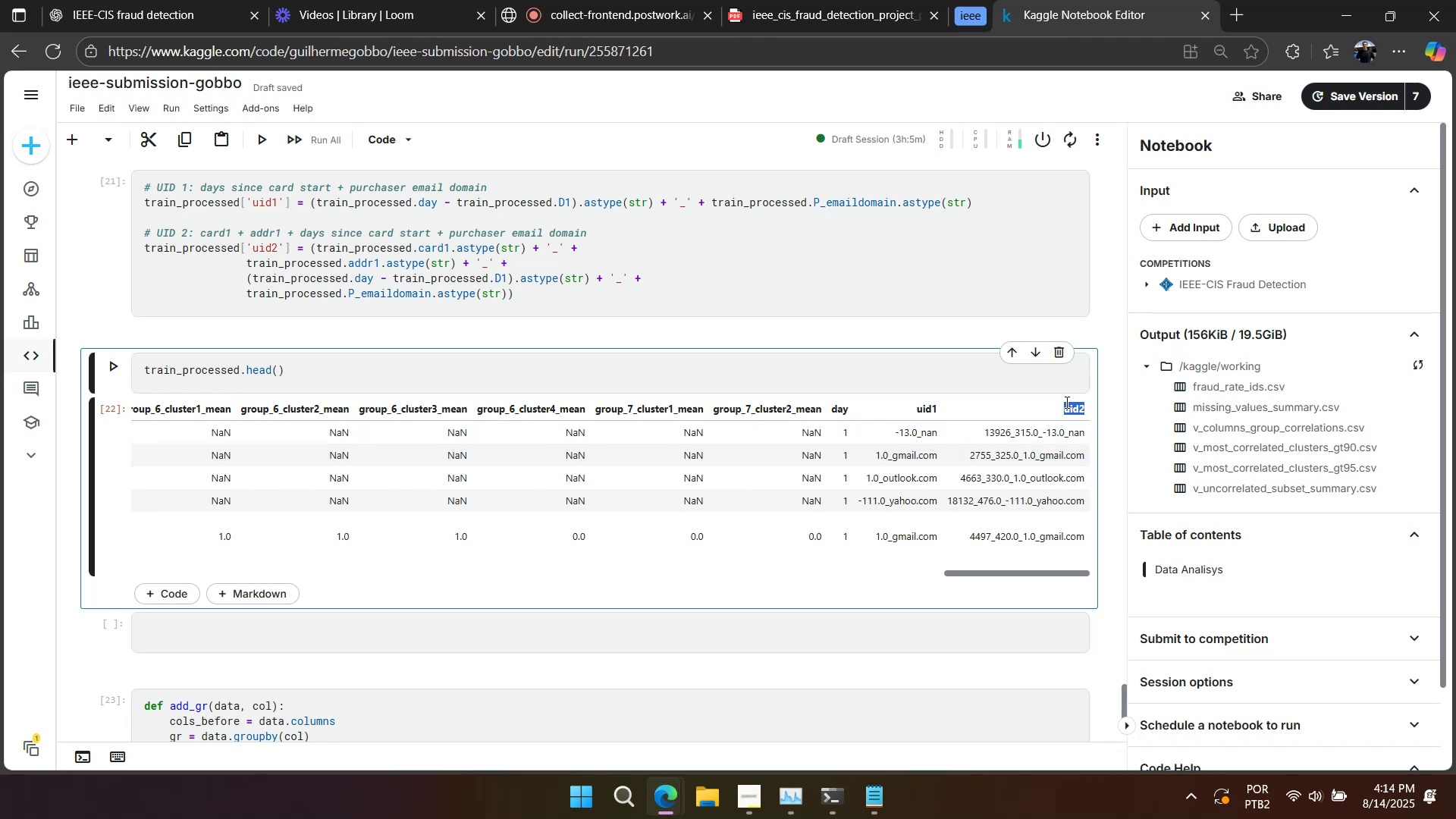 
key(Control+C)
 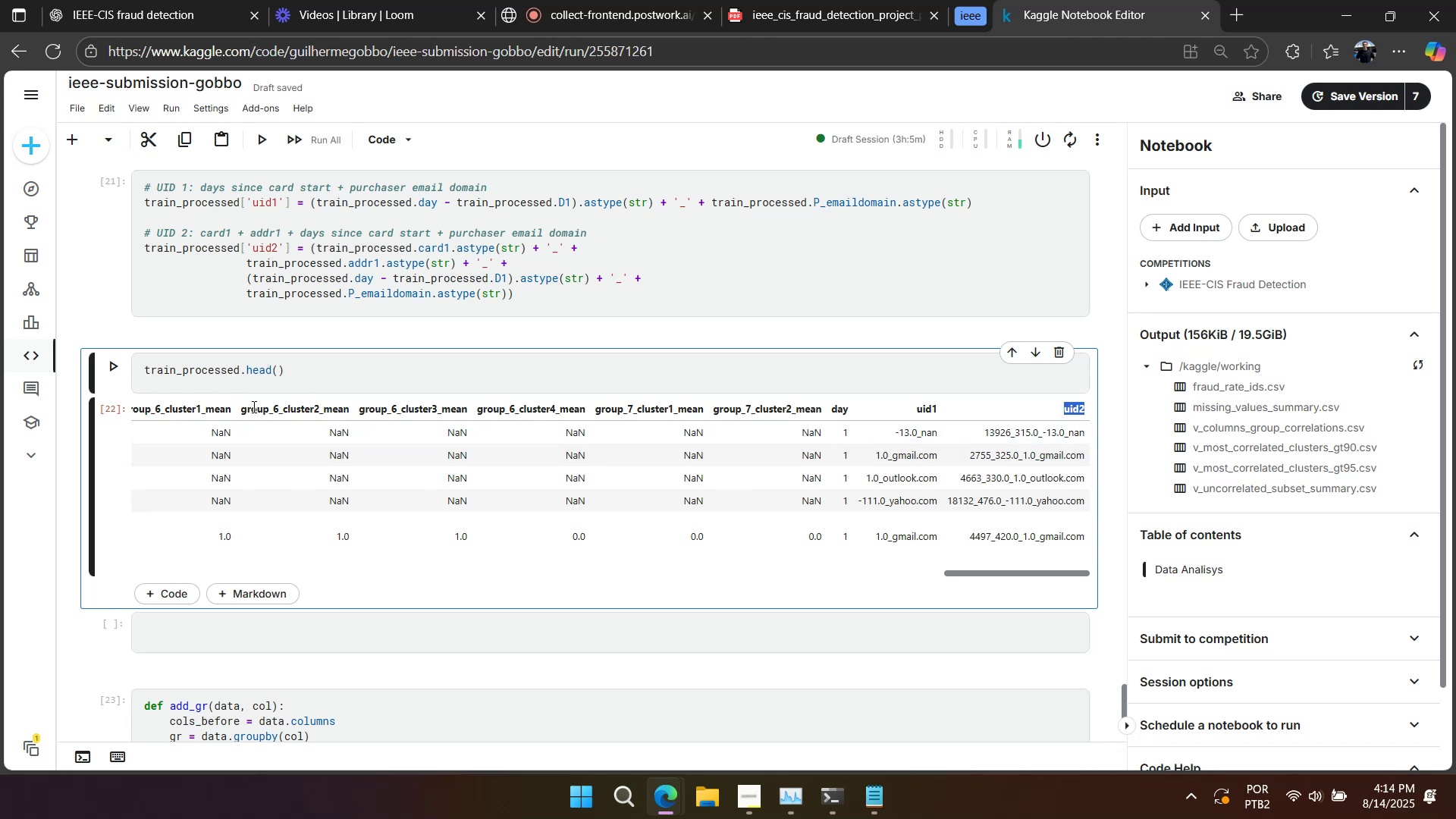 
key(Control+C)
 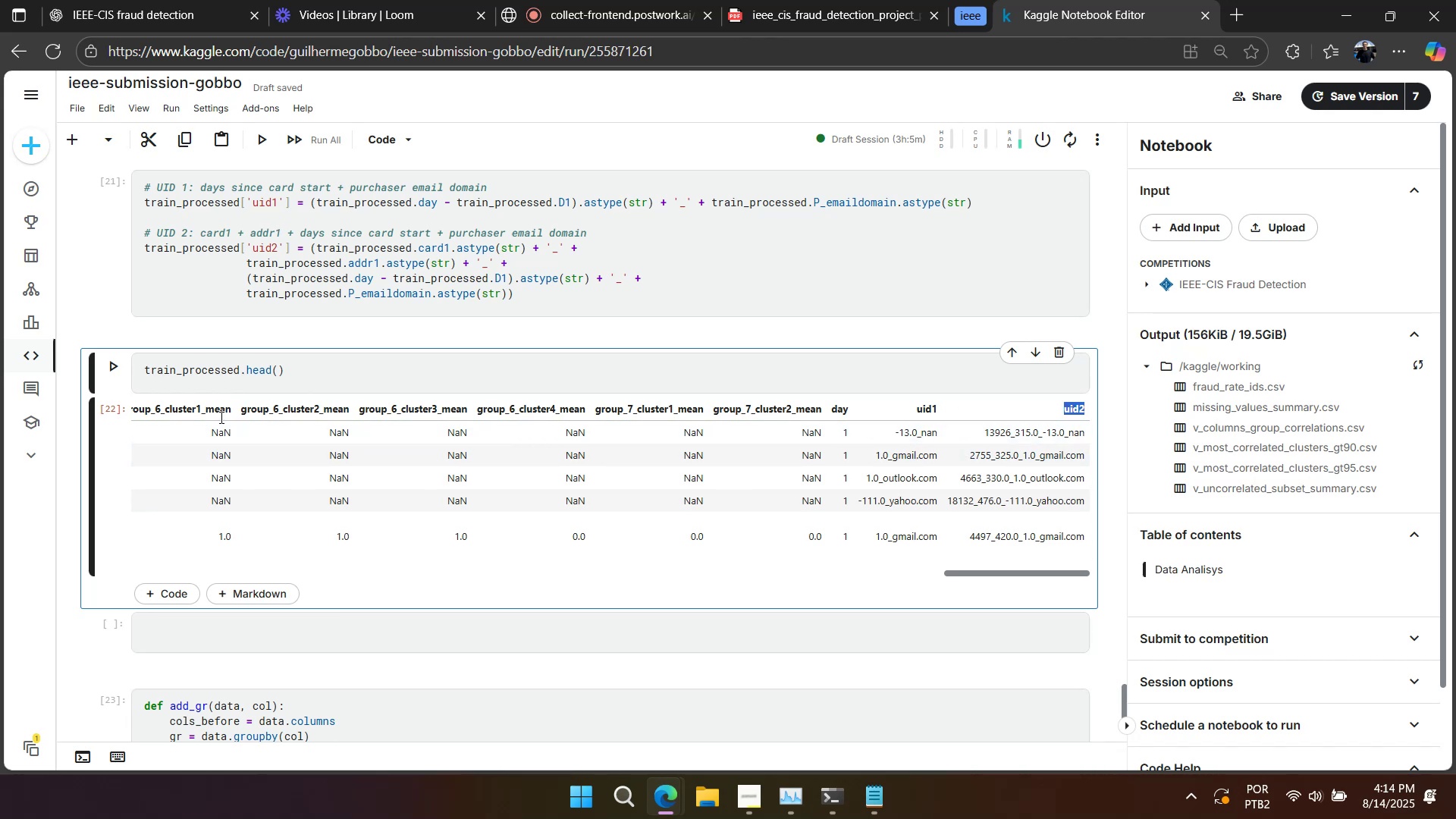 
key(Control+C)
 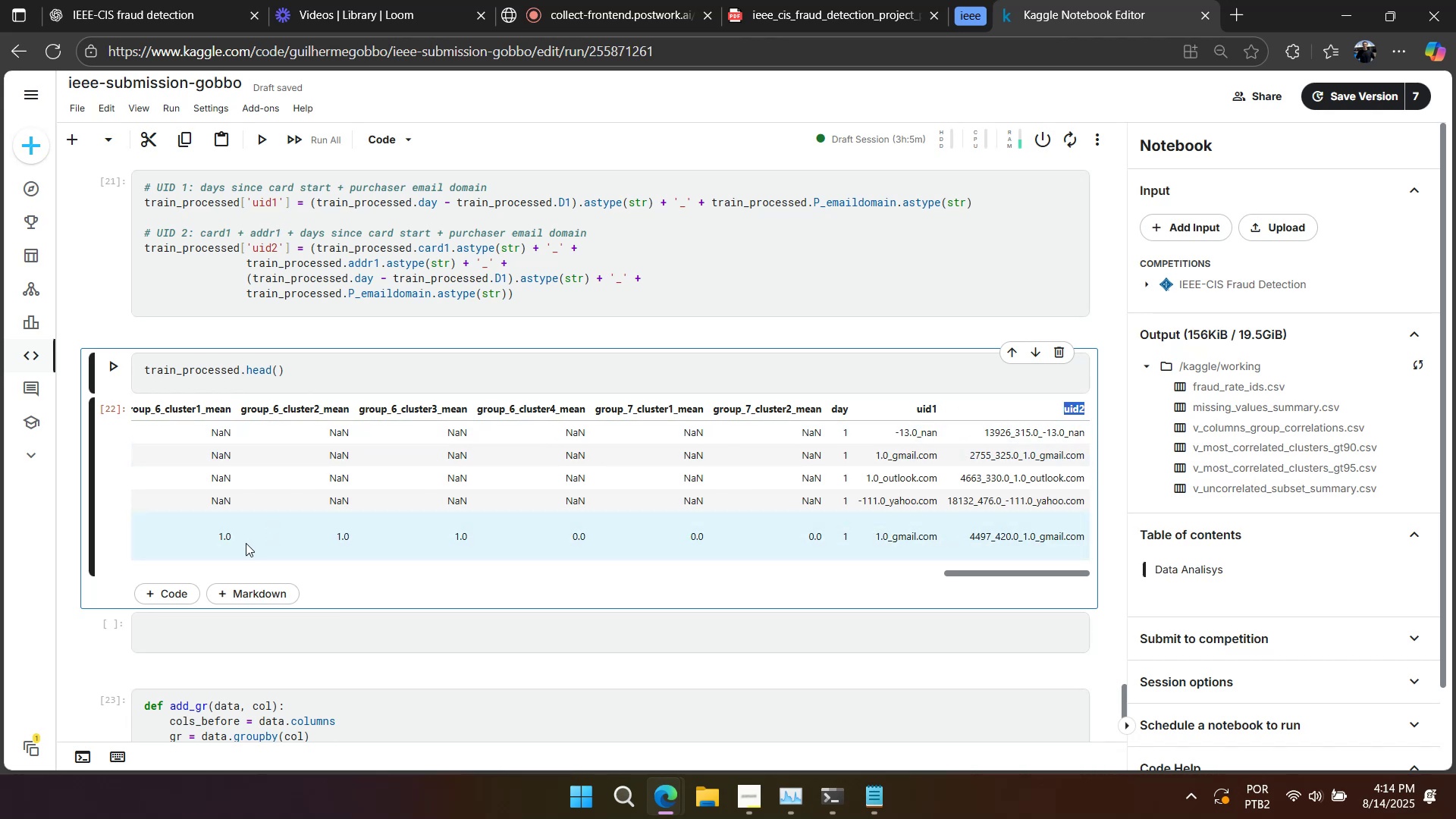 
scroll: coordinate [245, 547], scroll_direction: up, amount: 3.0
 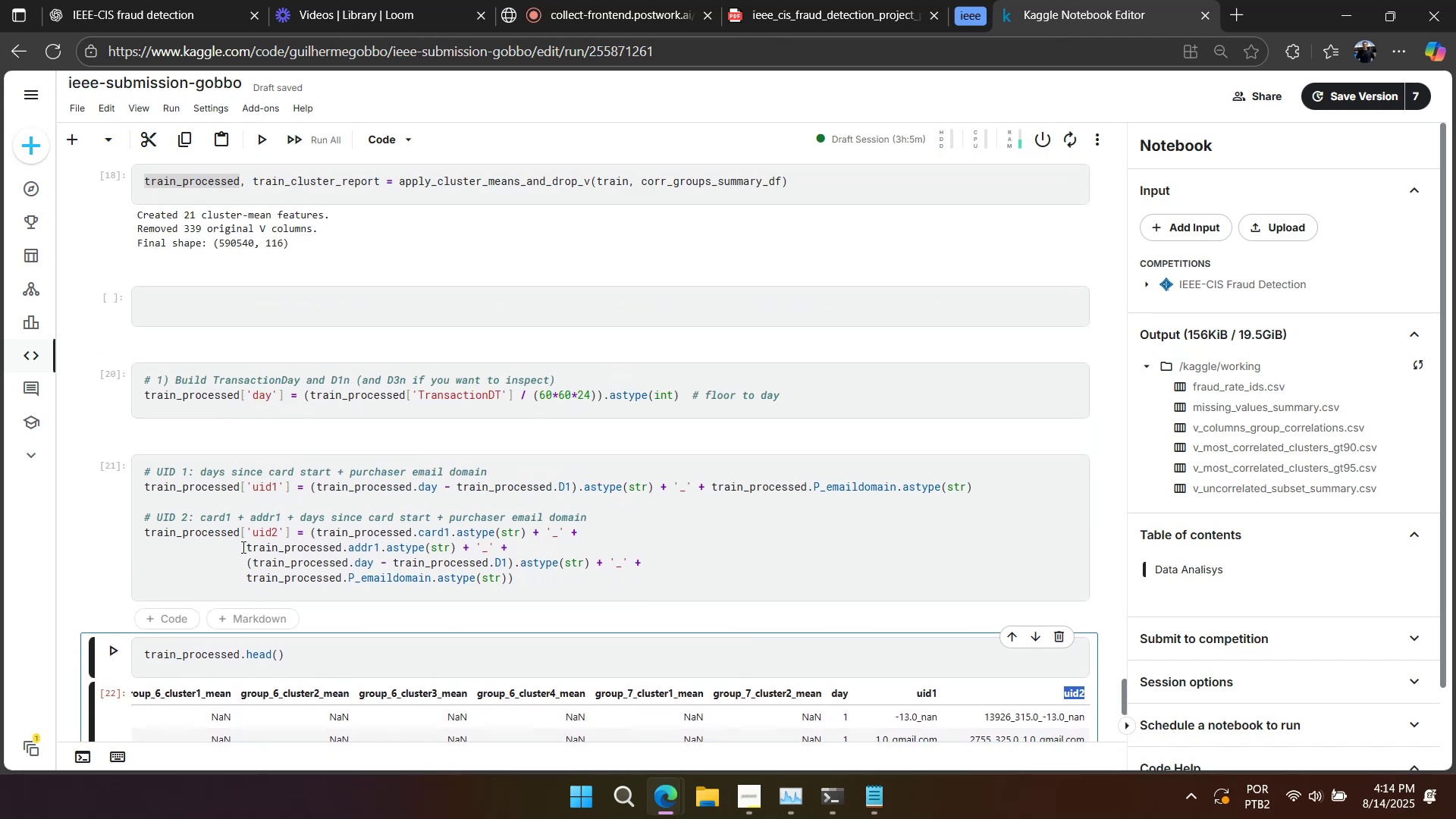 
scroll: coordinate [240, 544], scroll_direction: down, amount: 6.0
 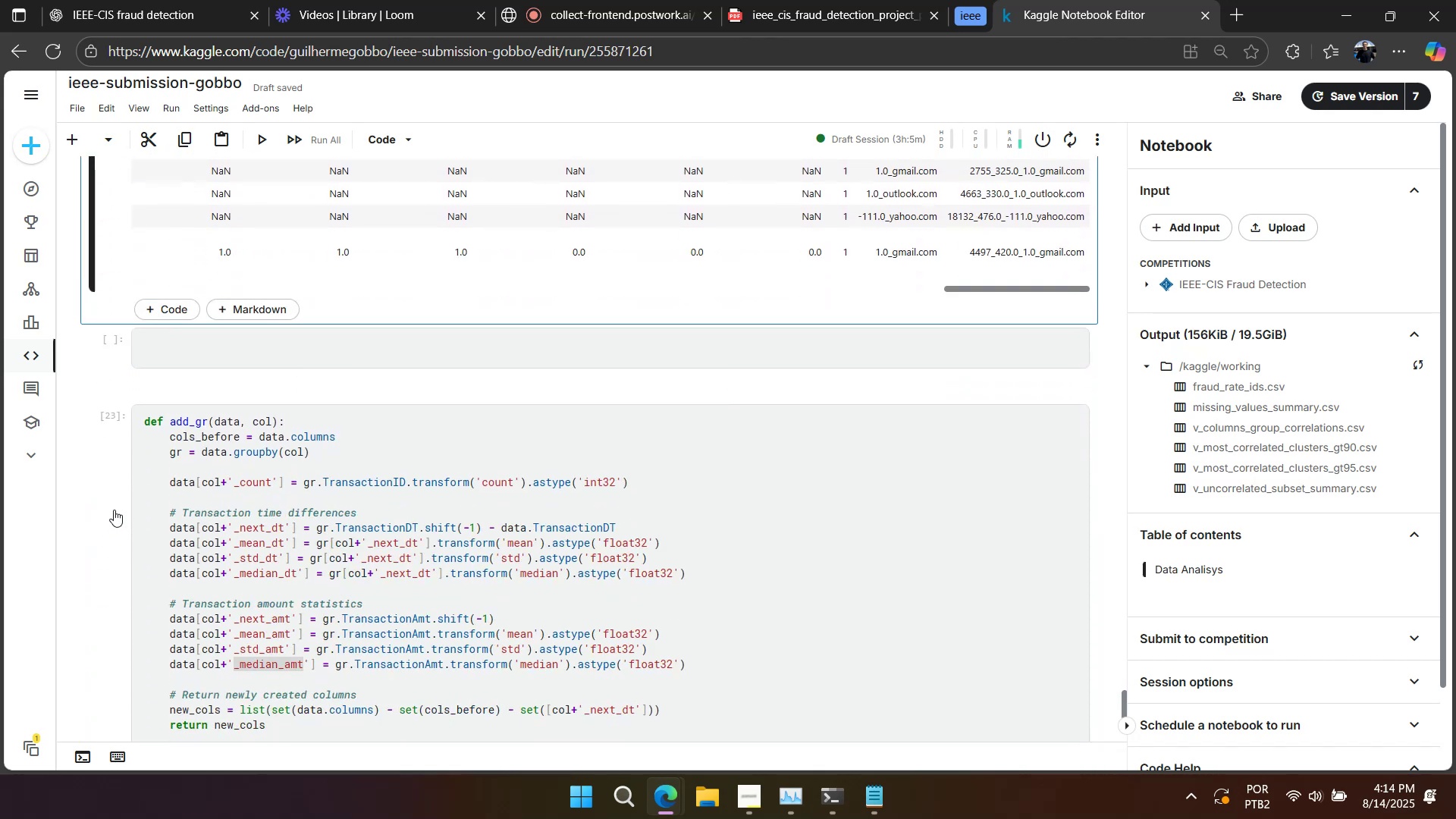 
type(aa)
 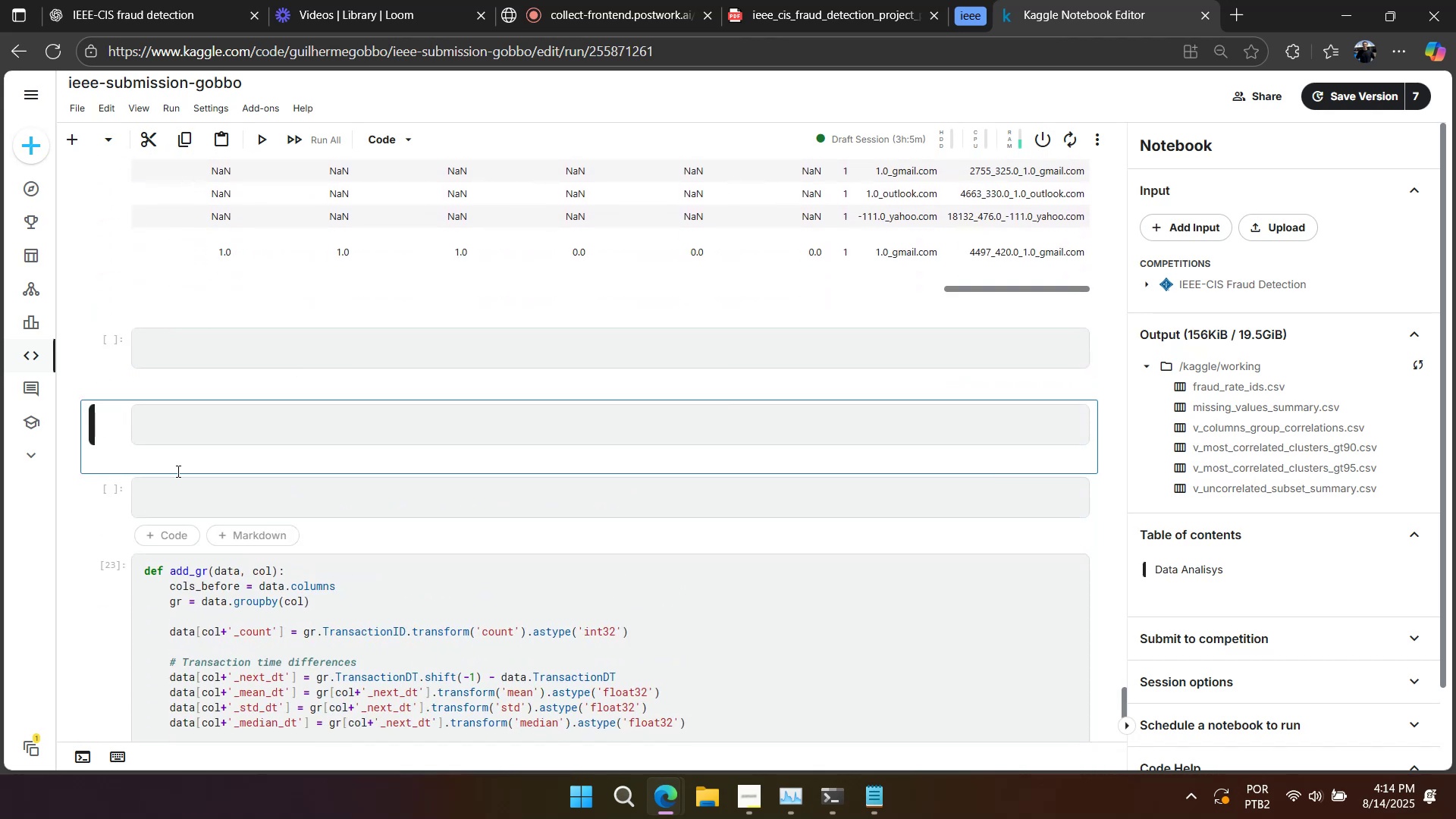 
left_click([202, 428])
 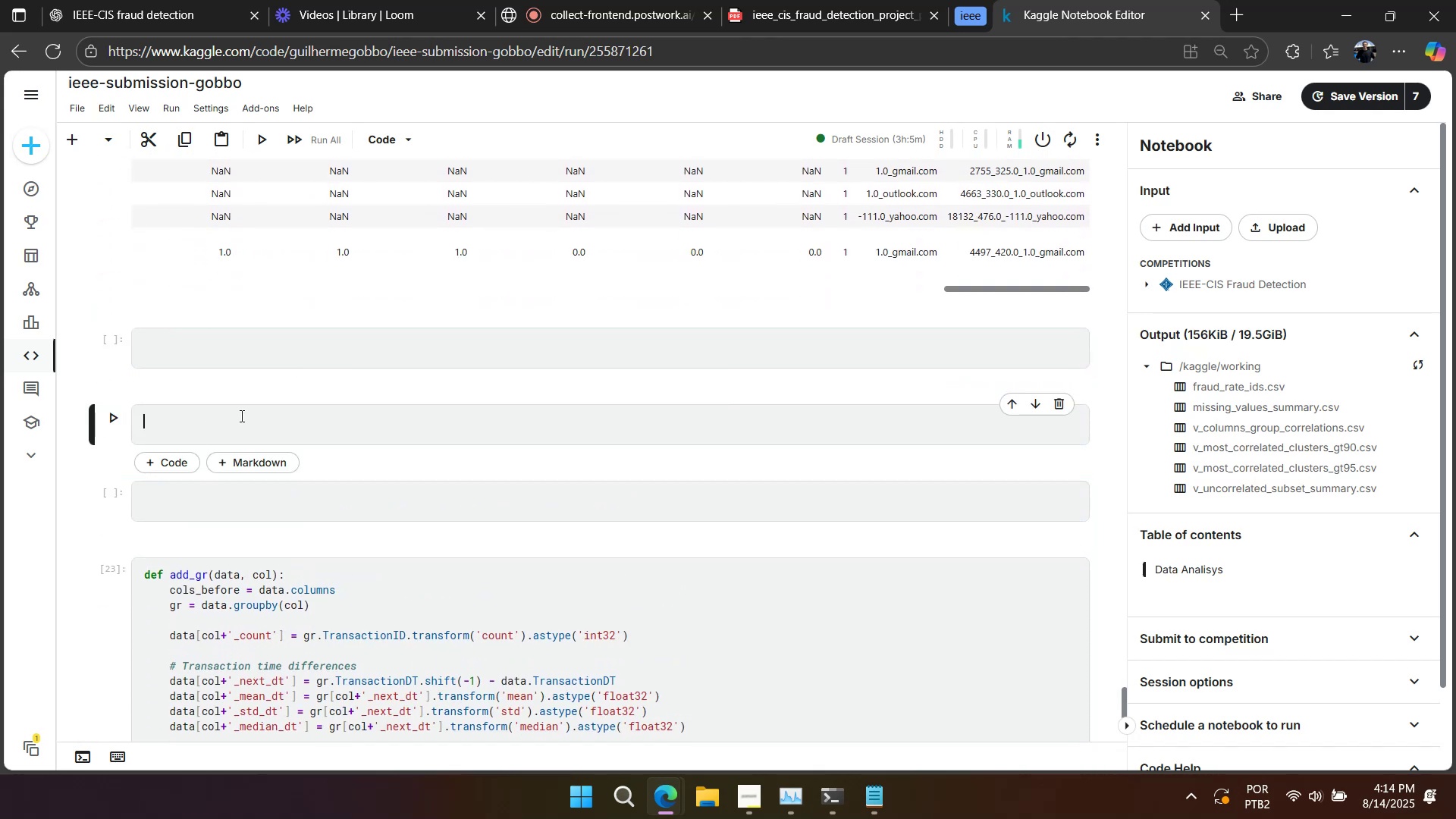 
type(train]`)
 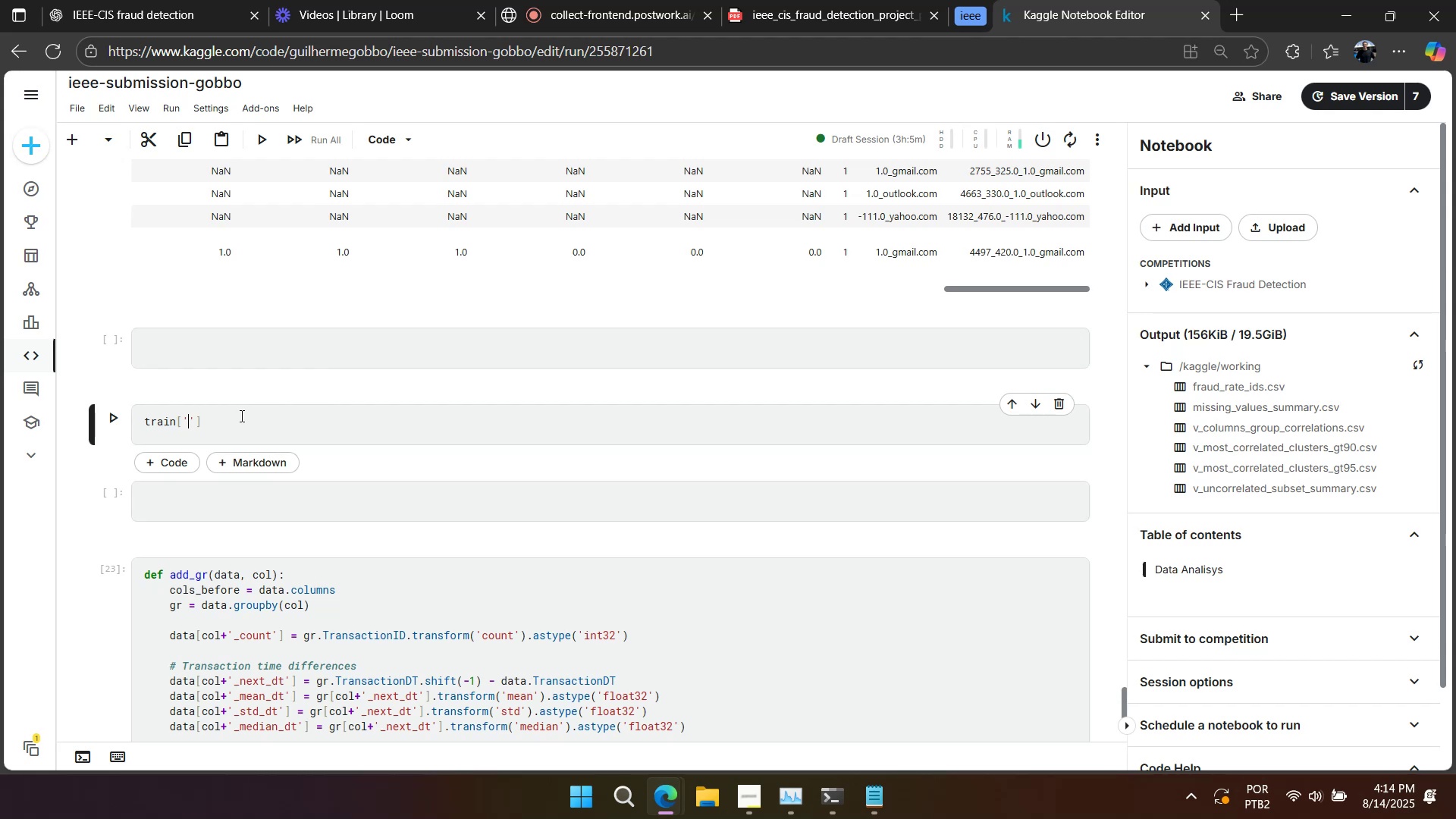 
key(Control+V)
 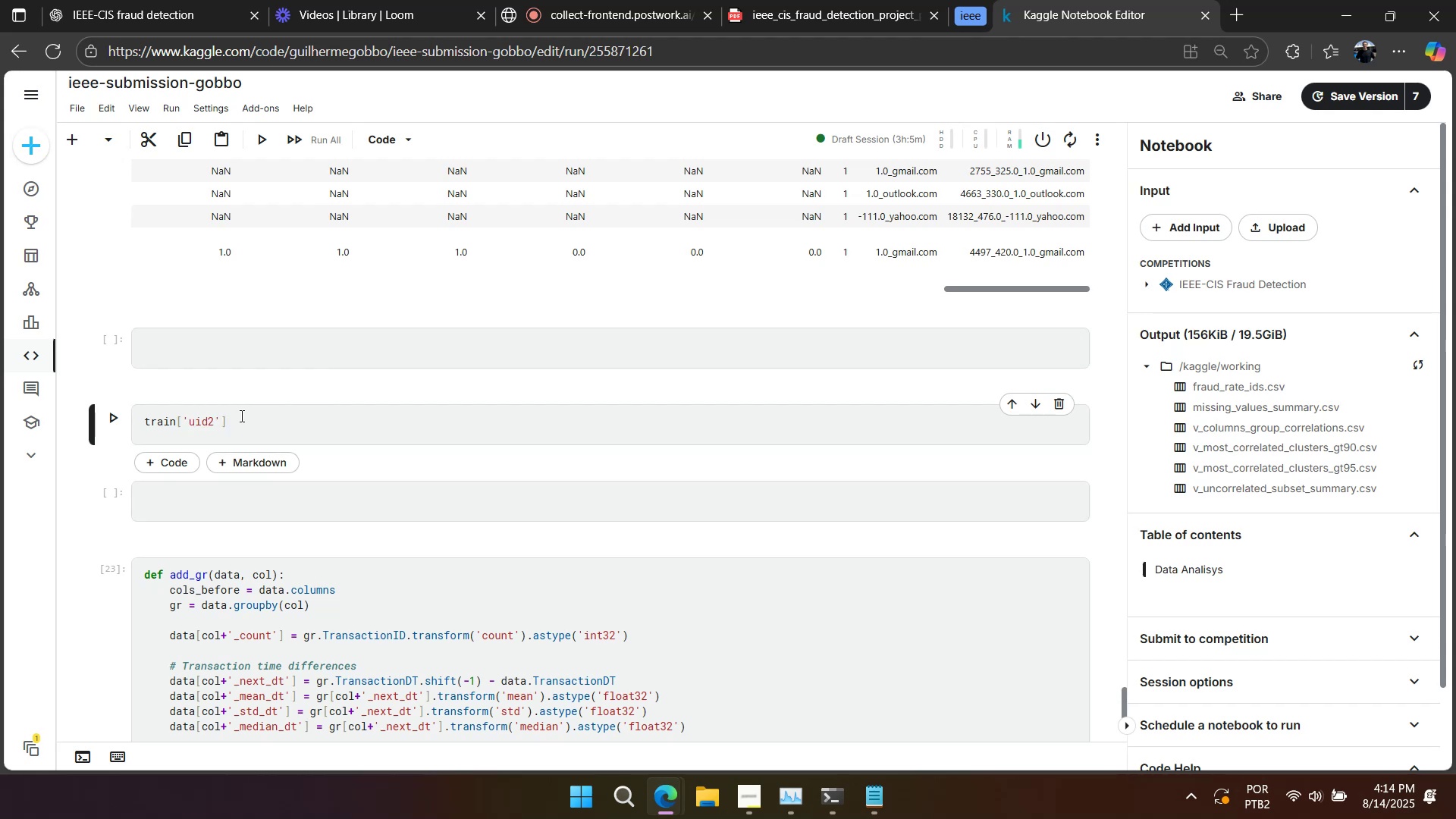 
key(ArrowRight)
 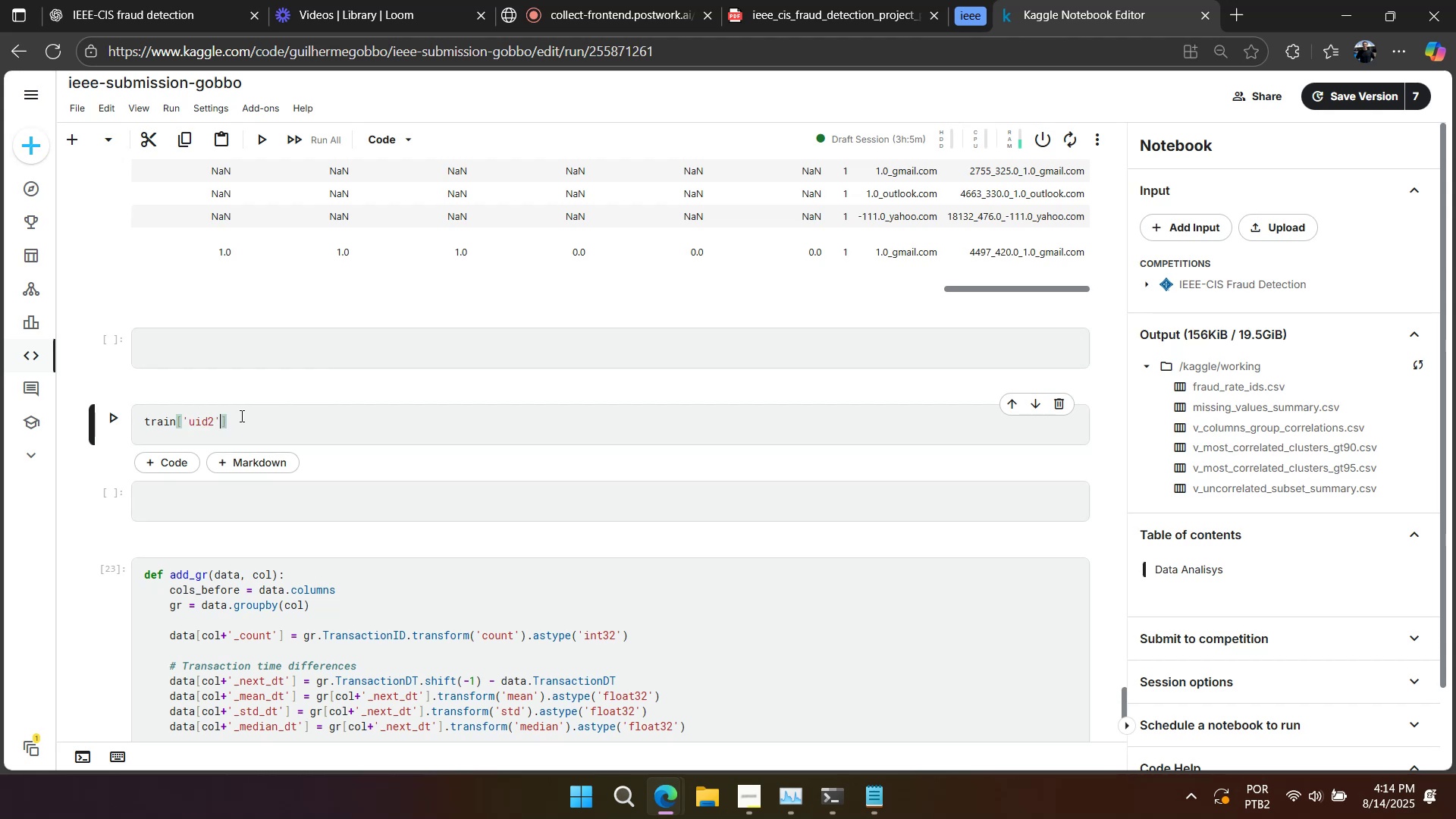 
key(ArrowRight)
 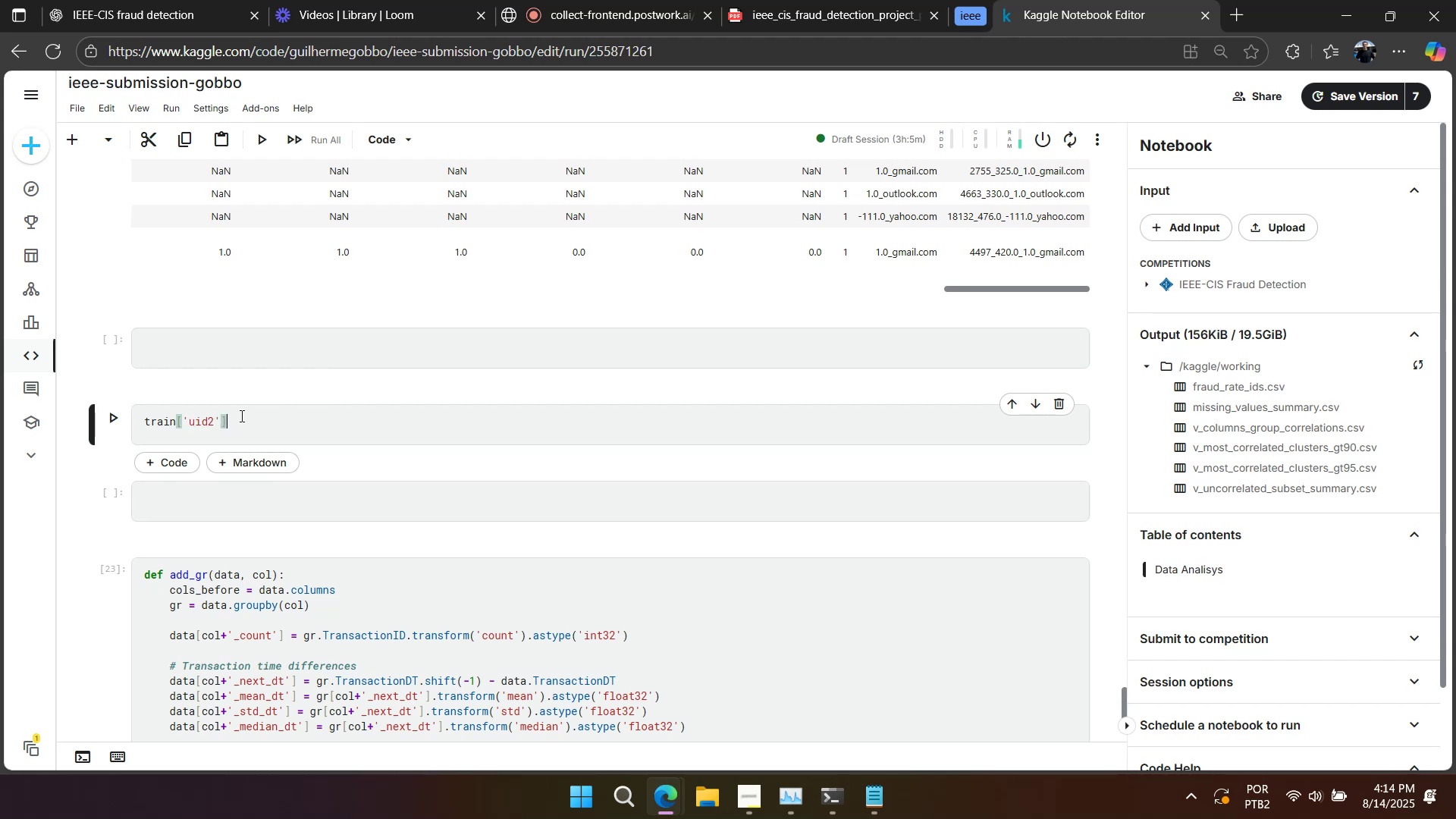 
type(.de)
key(Backspace)
type(uplicated())
 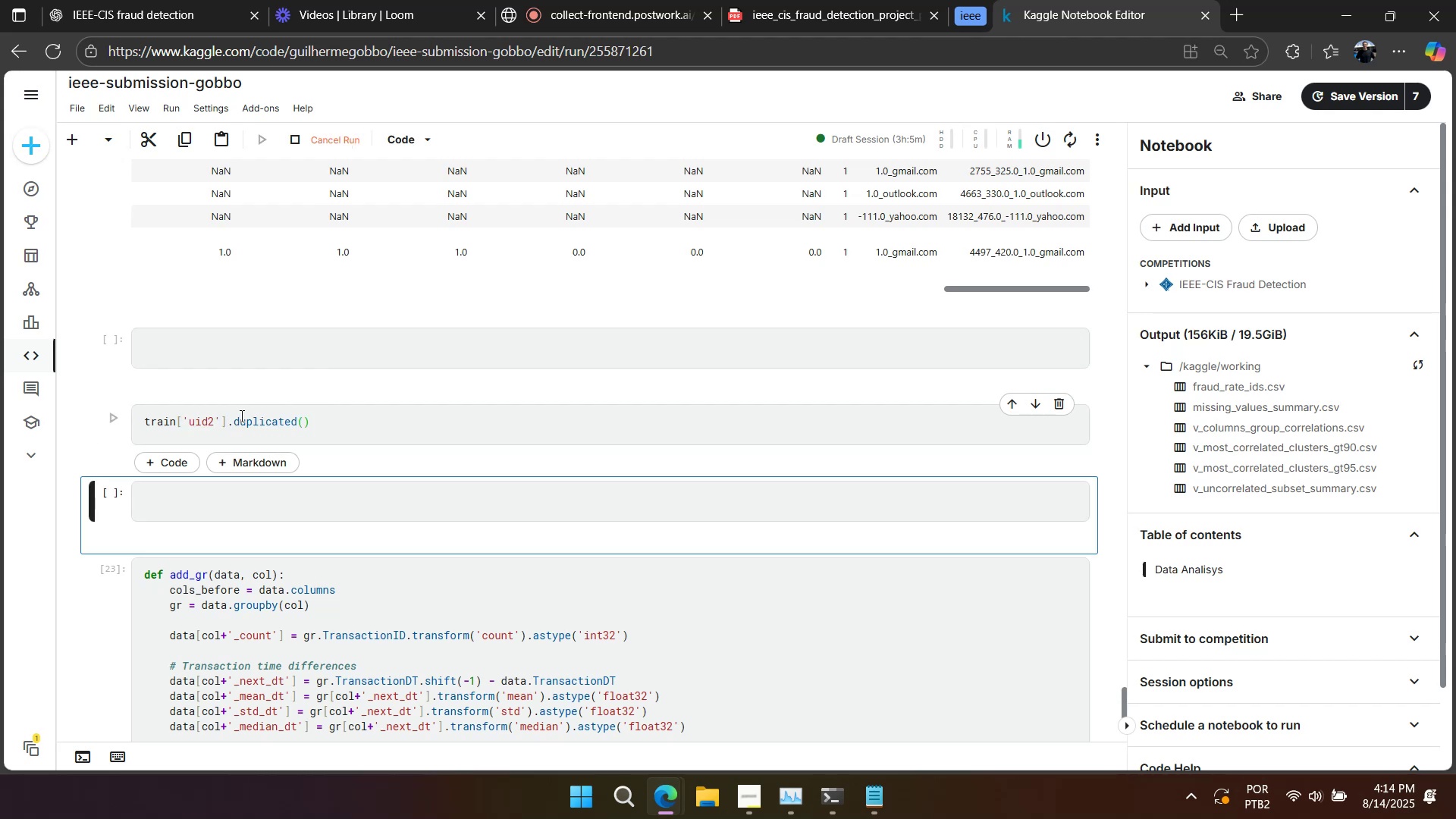 
key(Shift+Enter)
 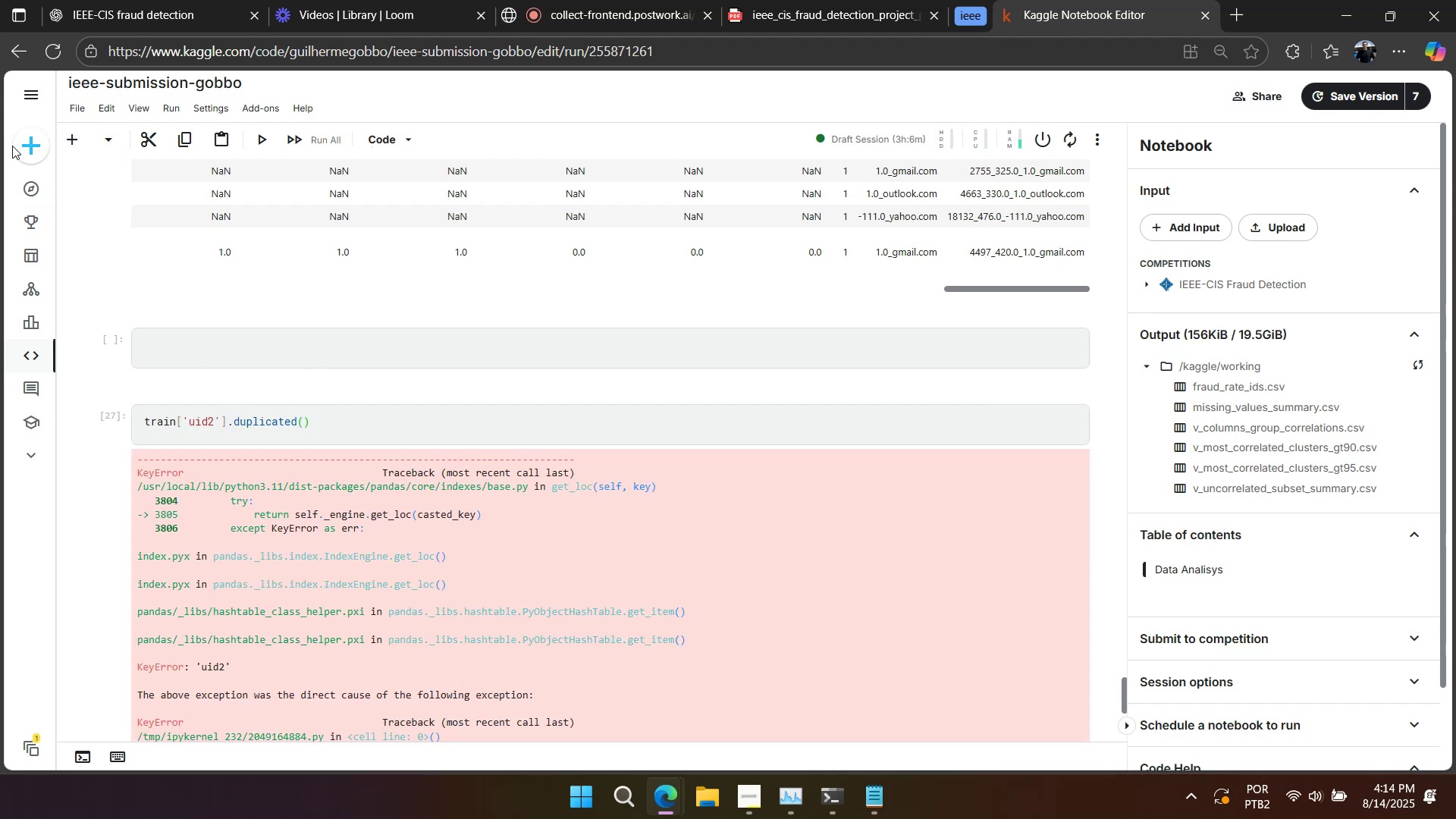 
wait(6.15)
 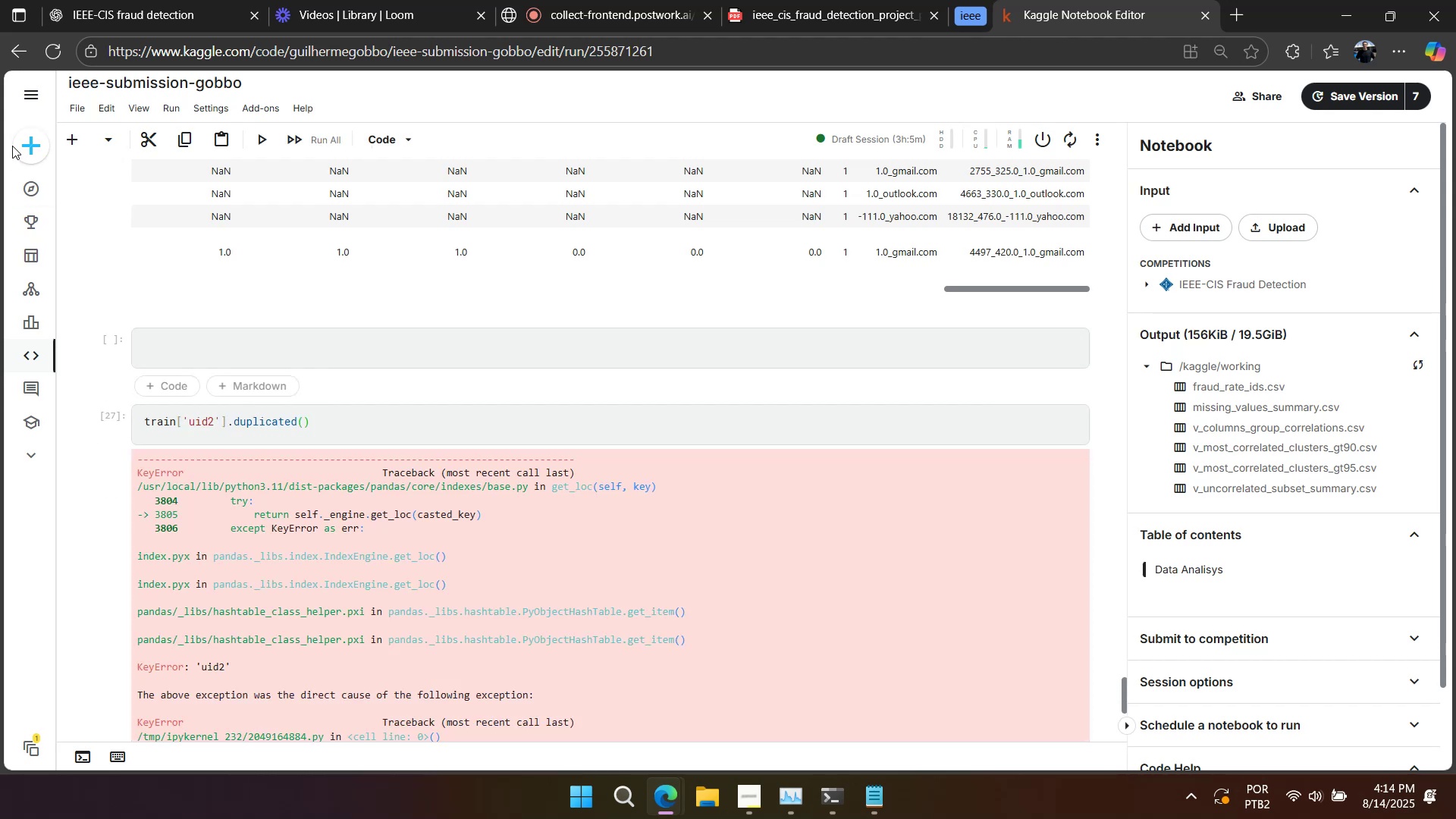 
scroll: coordinate [326, 405], scroll_direction: down, amount: 1.0
 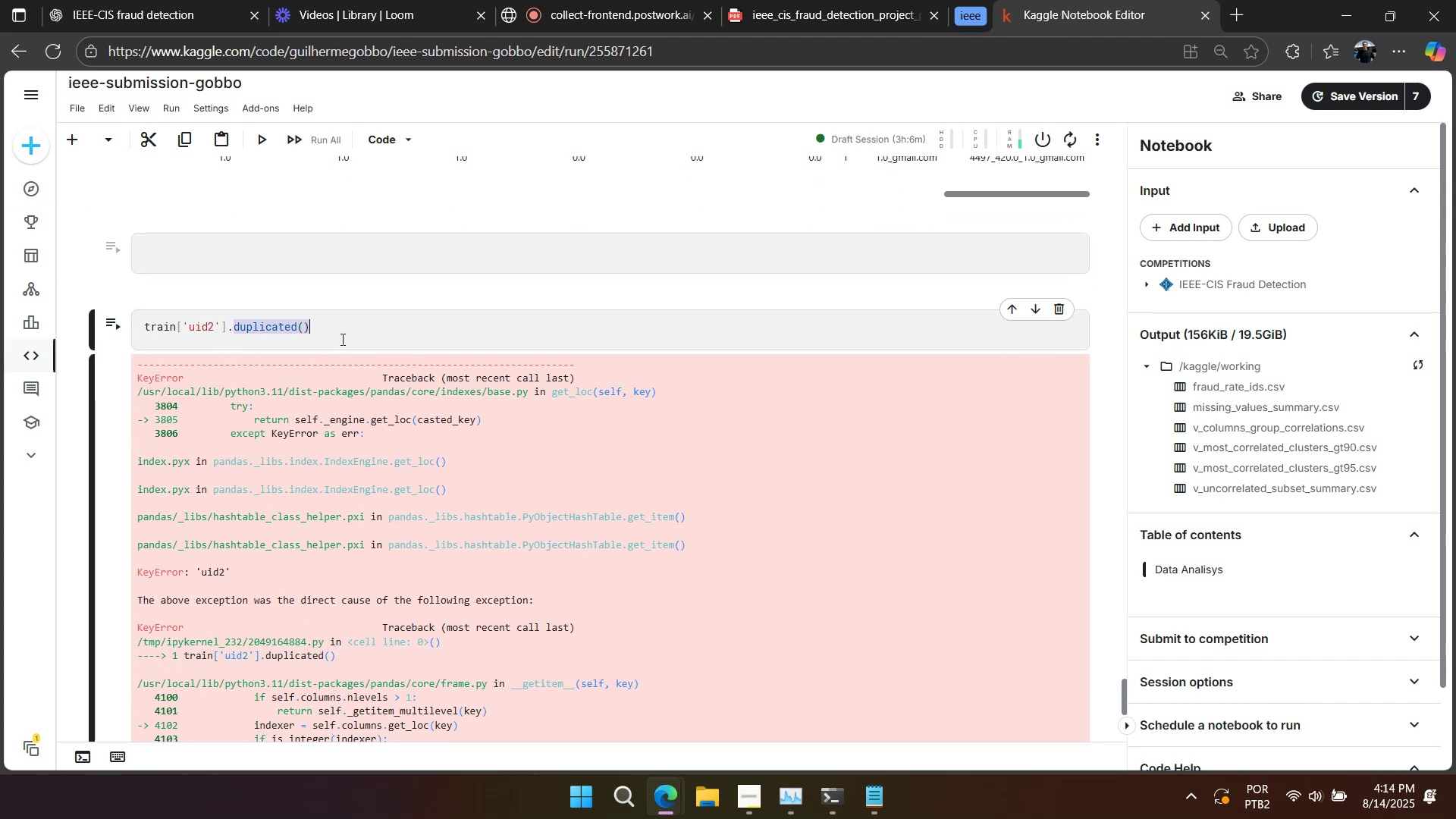 
left_click([173, 330])
 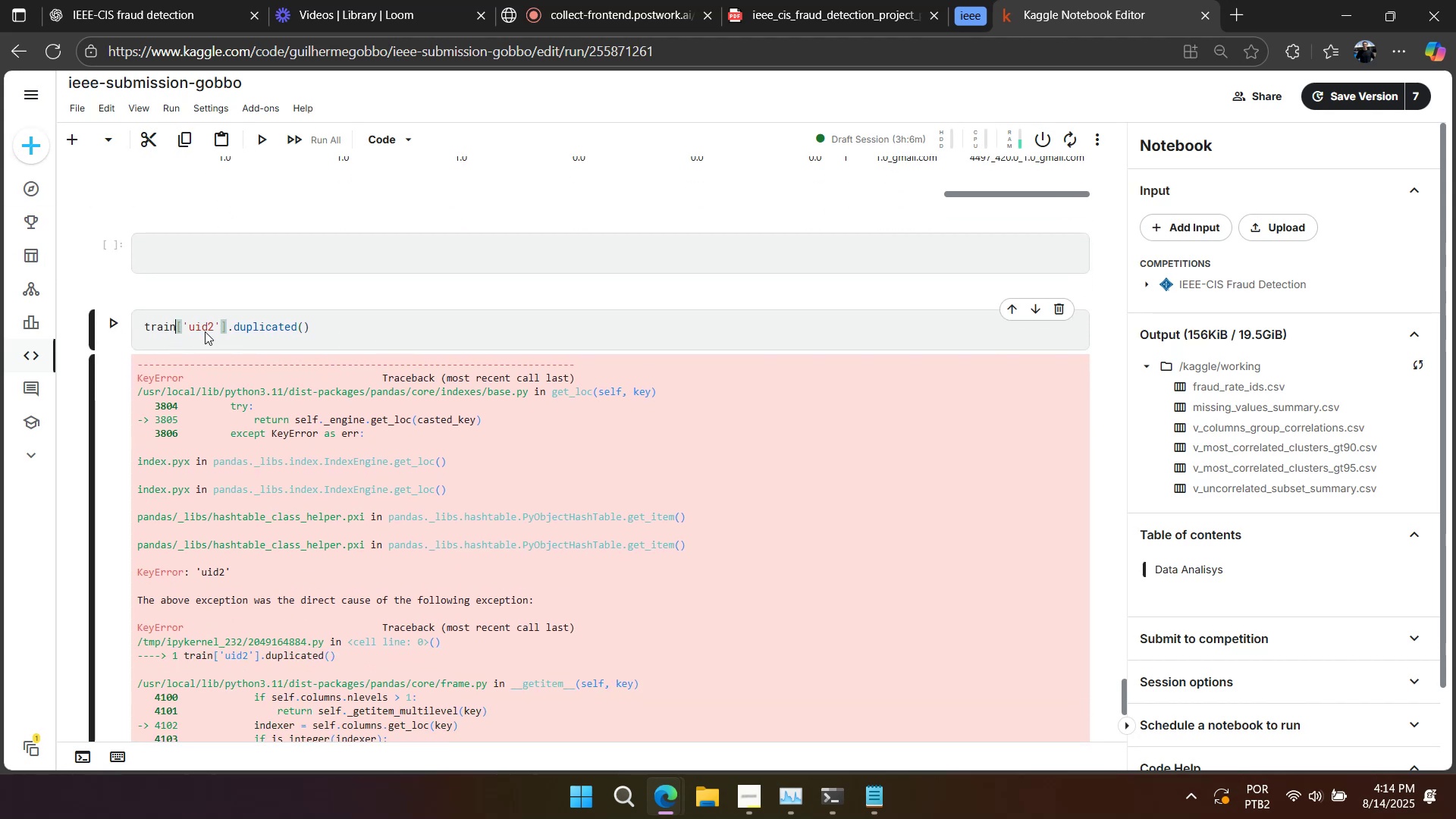 
type(_processed)
 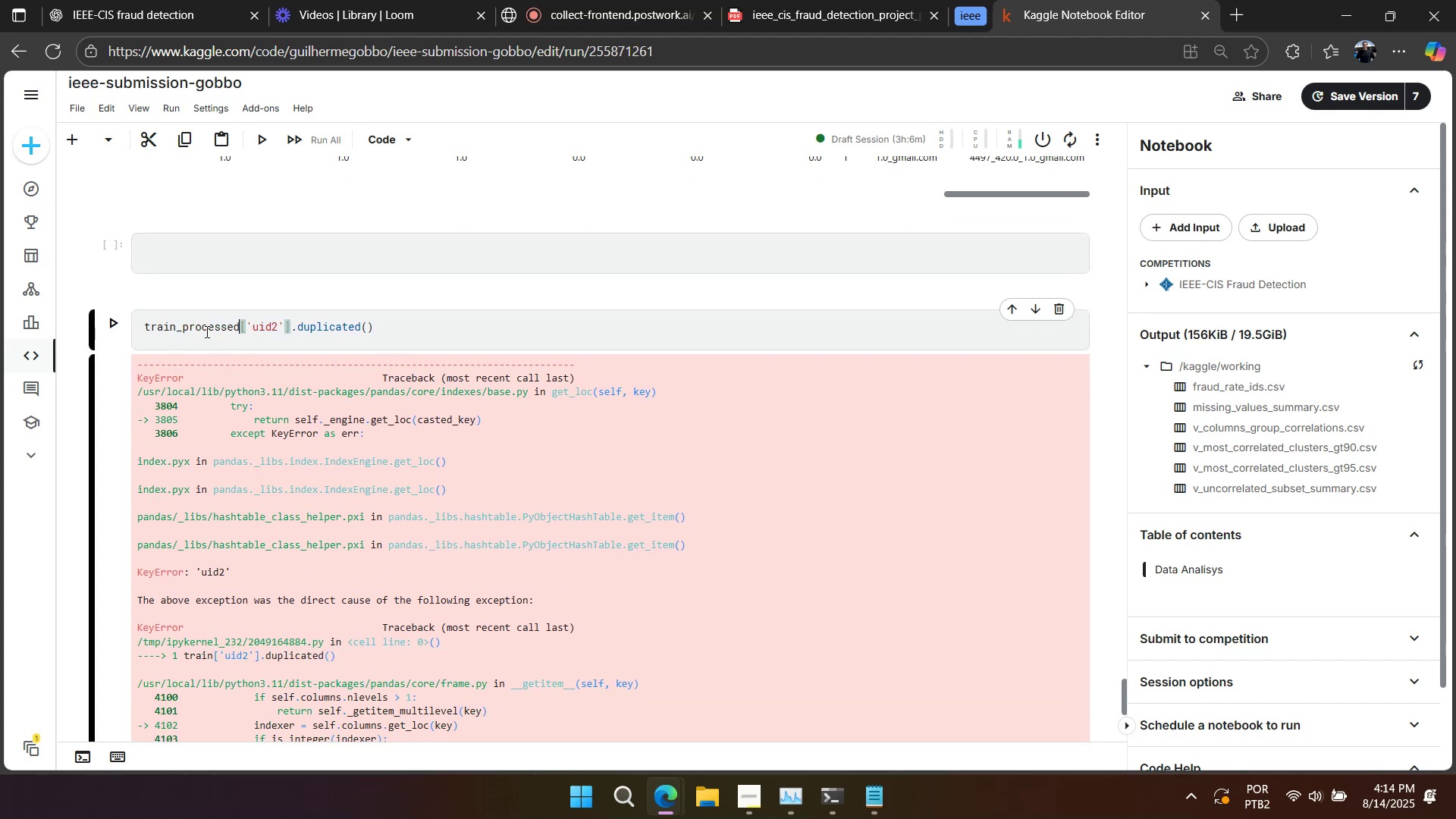 
key(Shift+Enter)
 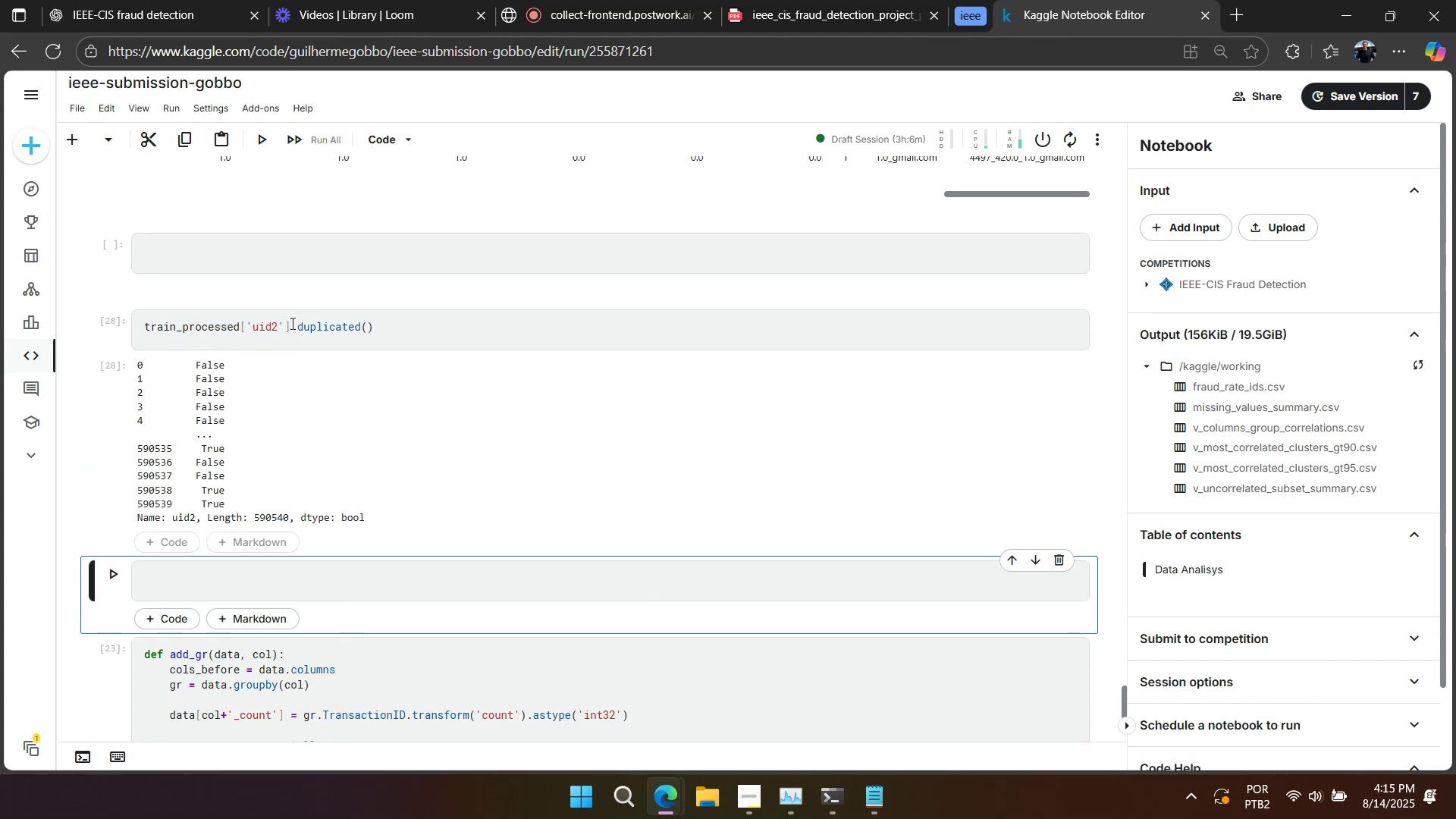 
hold_key(key=ShiftLeft, duration=0.51)
 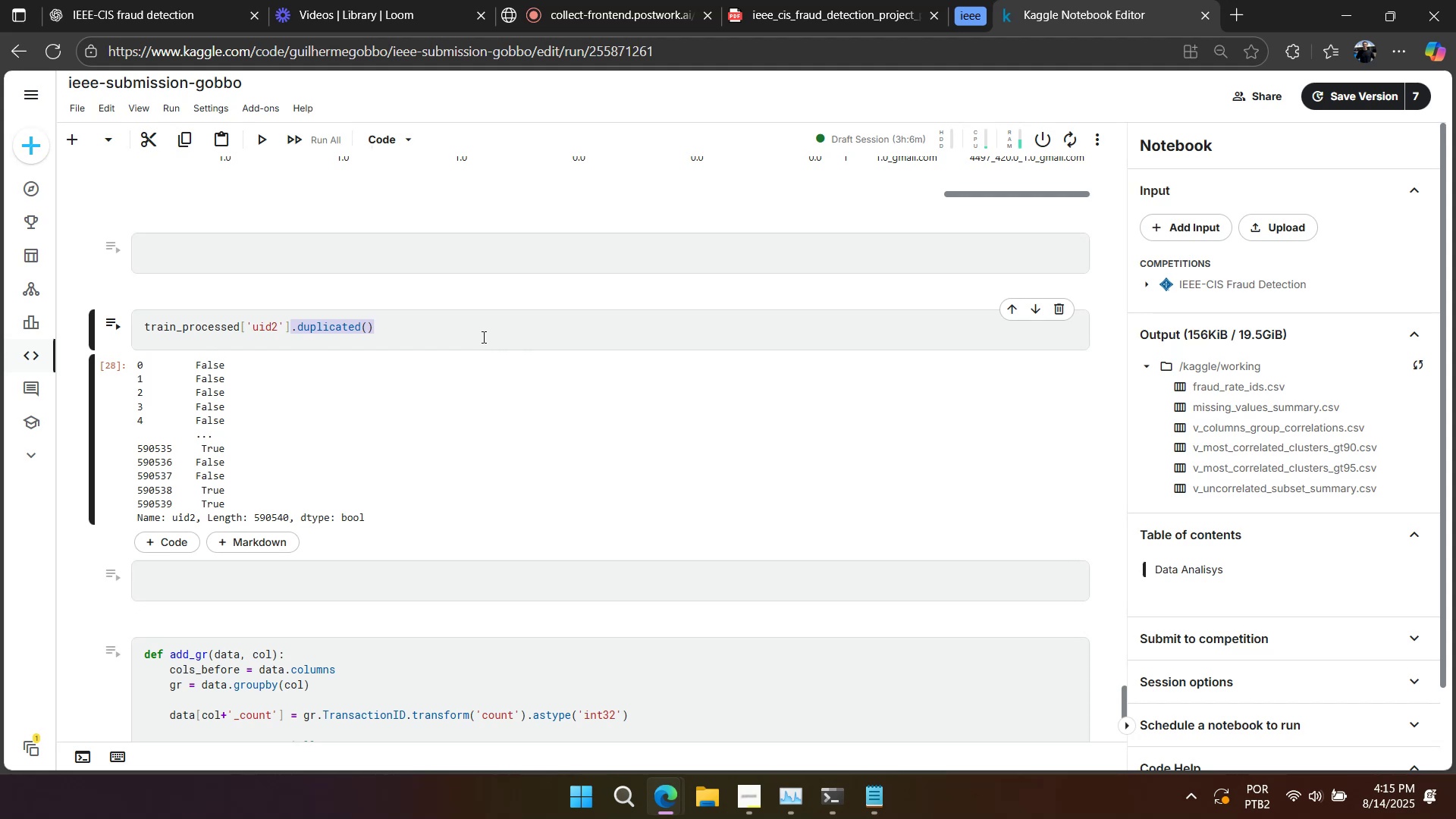 
key(Backspace)
 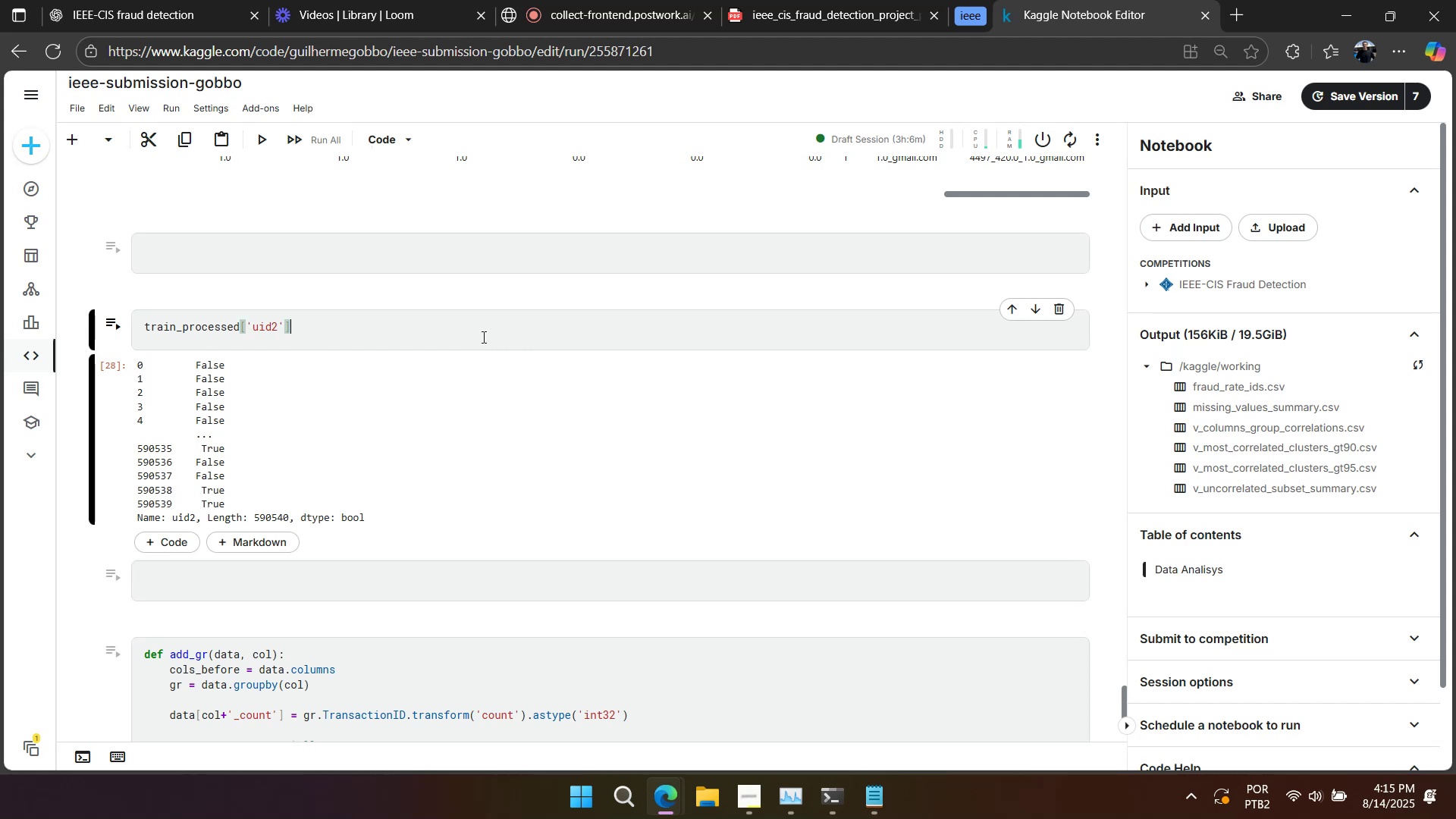 
key(Shift+Enter)
 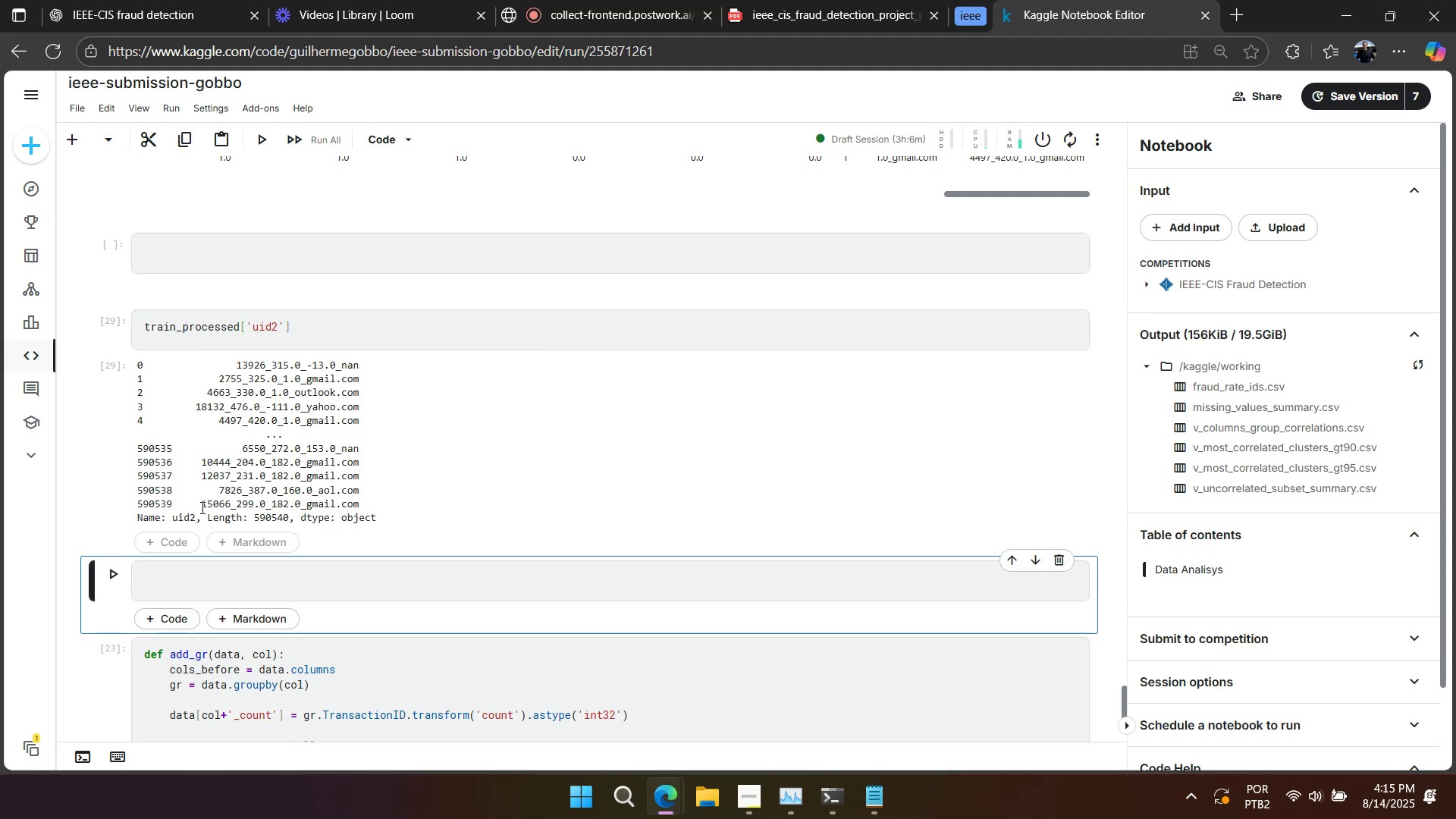 
key(Control+ControlLeft)
 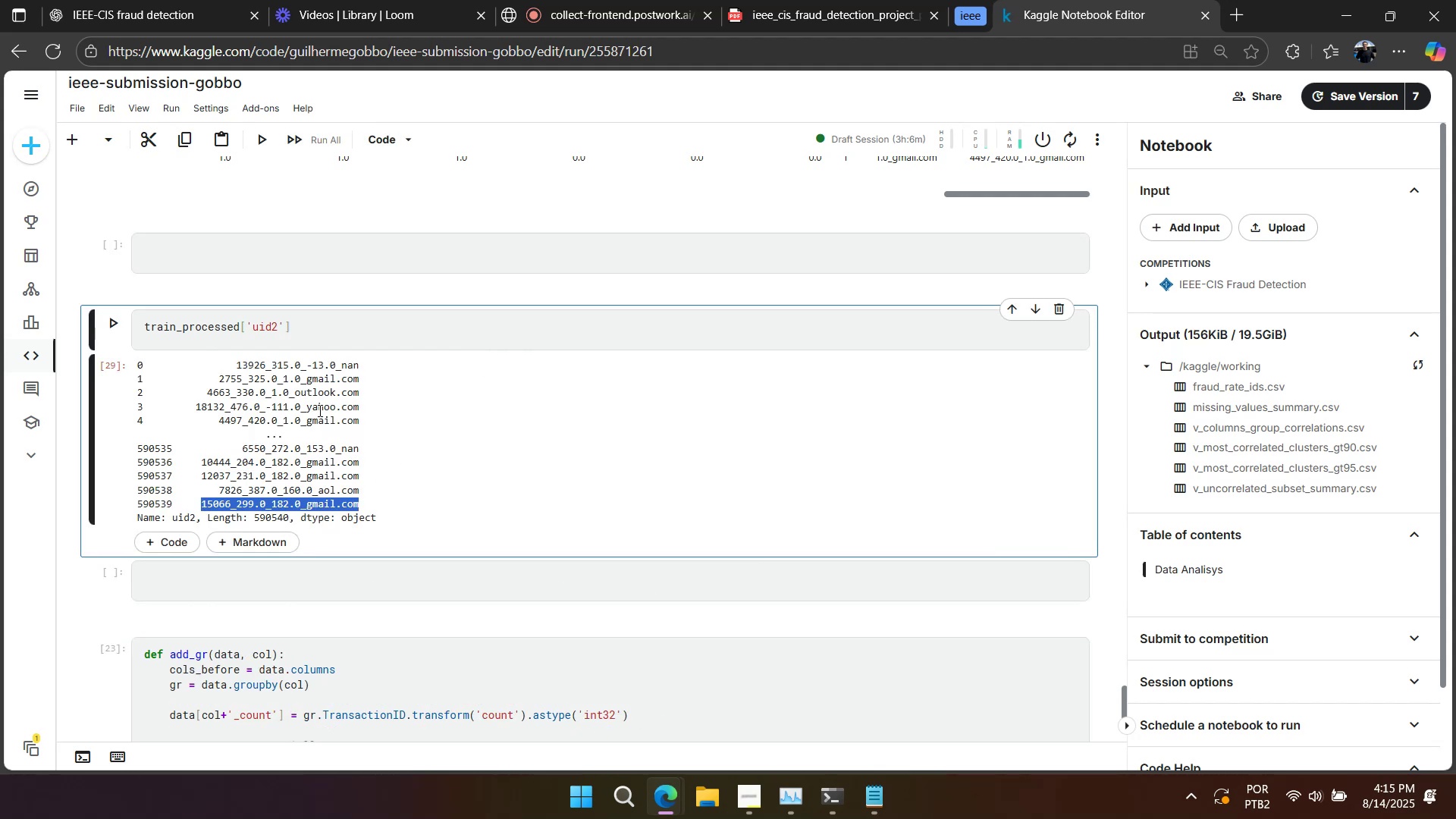 
key(Control+C)
 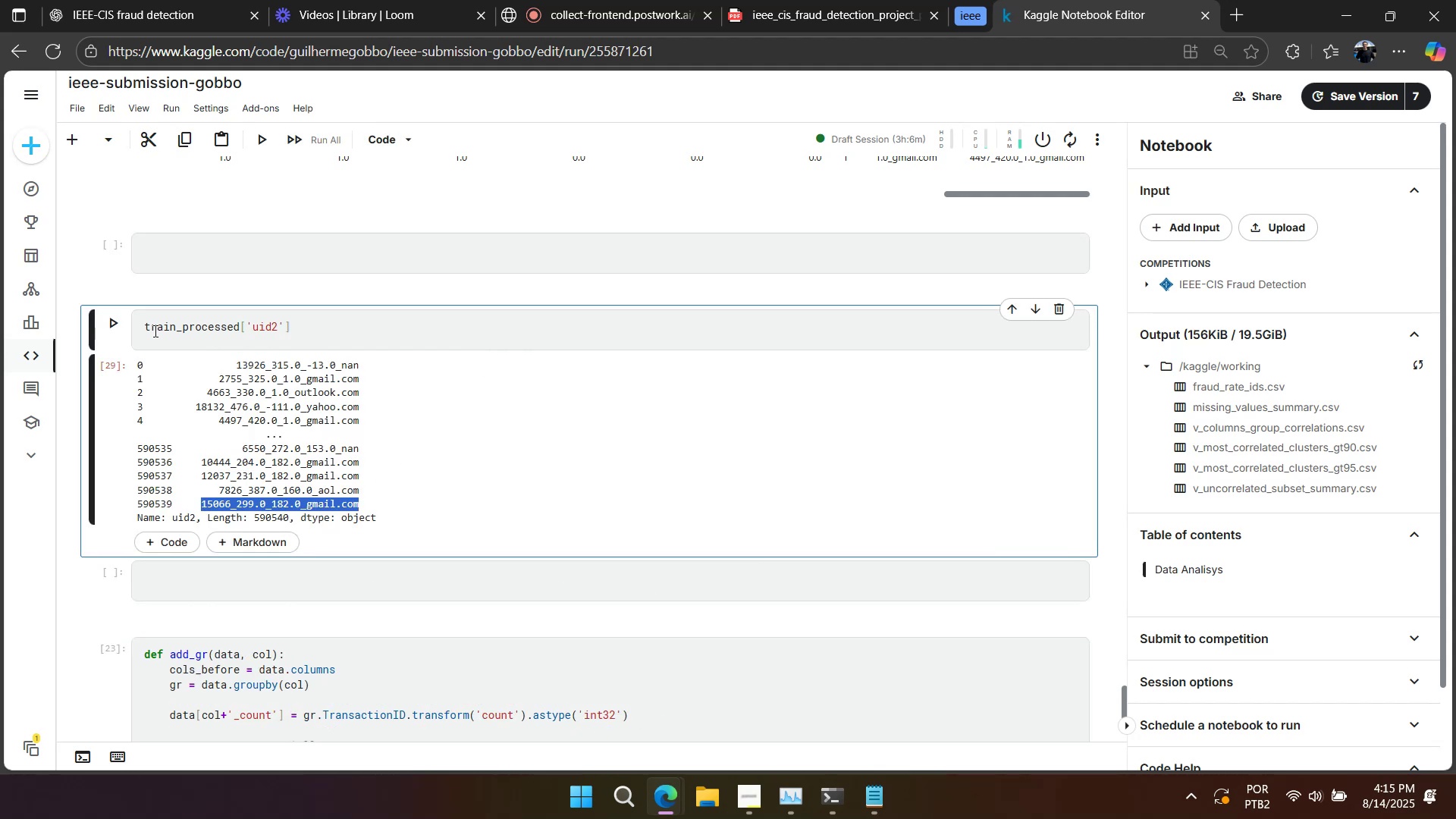 
left_click([142, 327])
 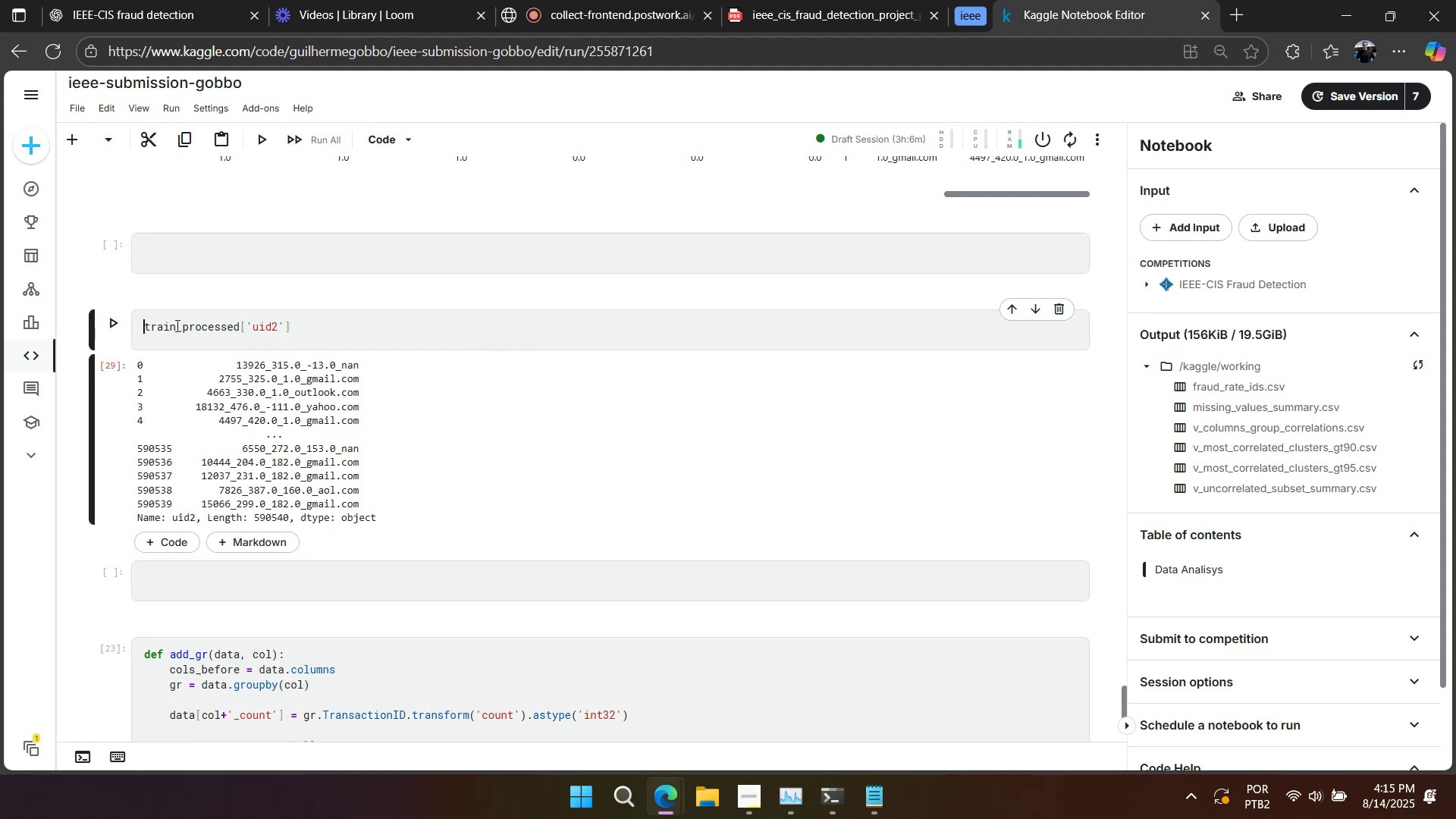 
type(tran)
key(Backspace)
type(n_processed])
 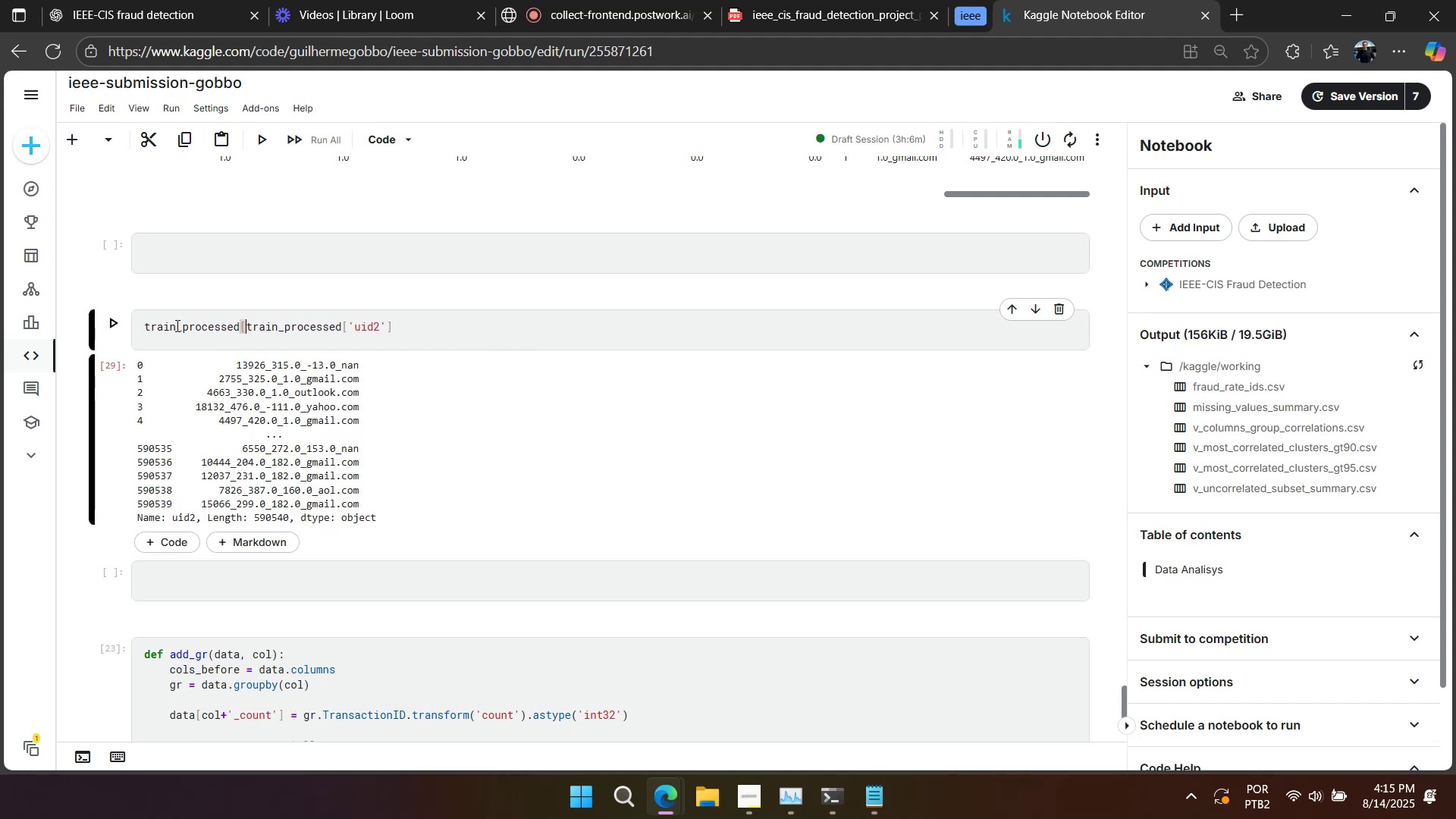 
left_click([417, 333])
 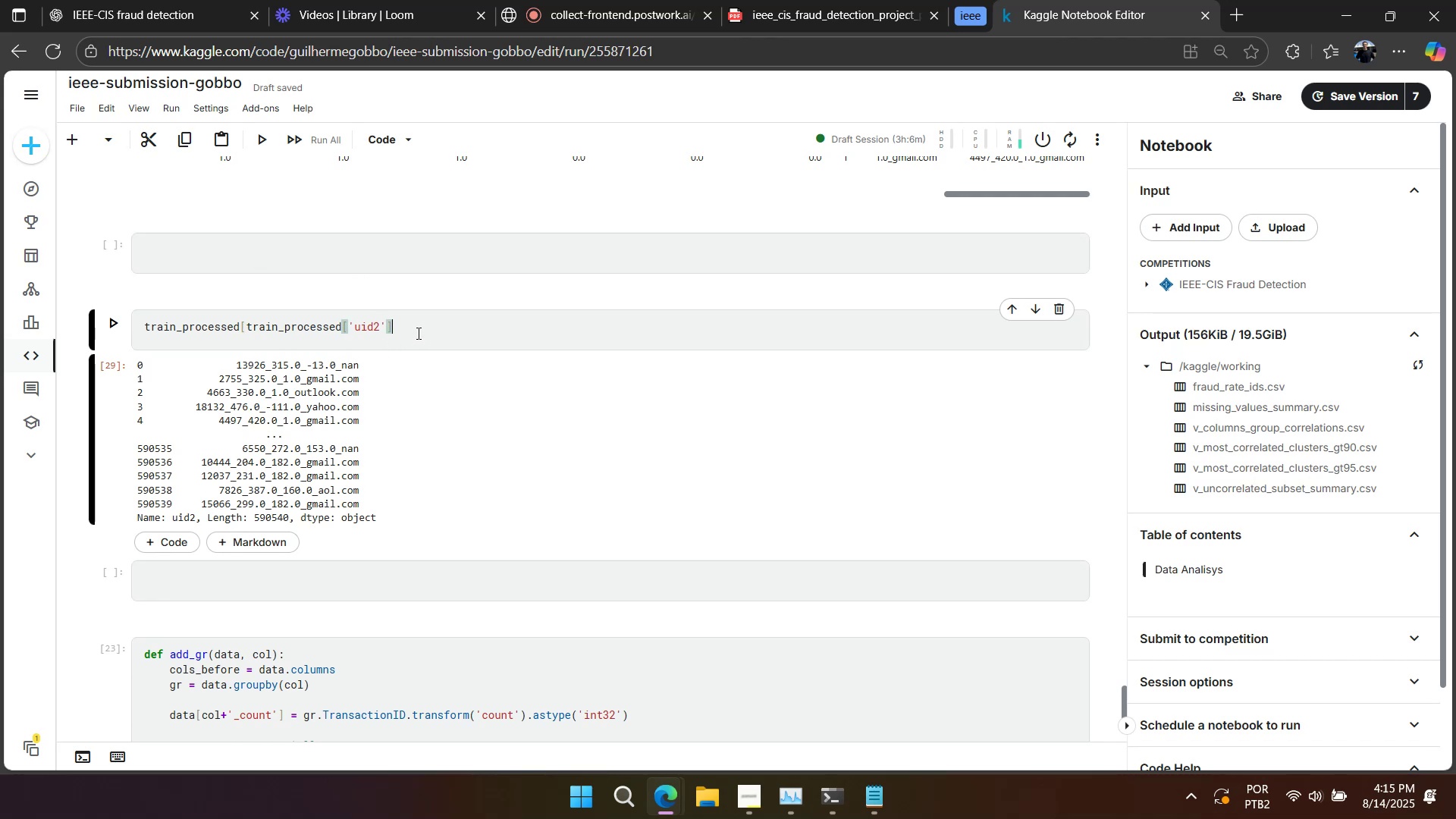 
key(Equal)
 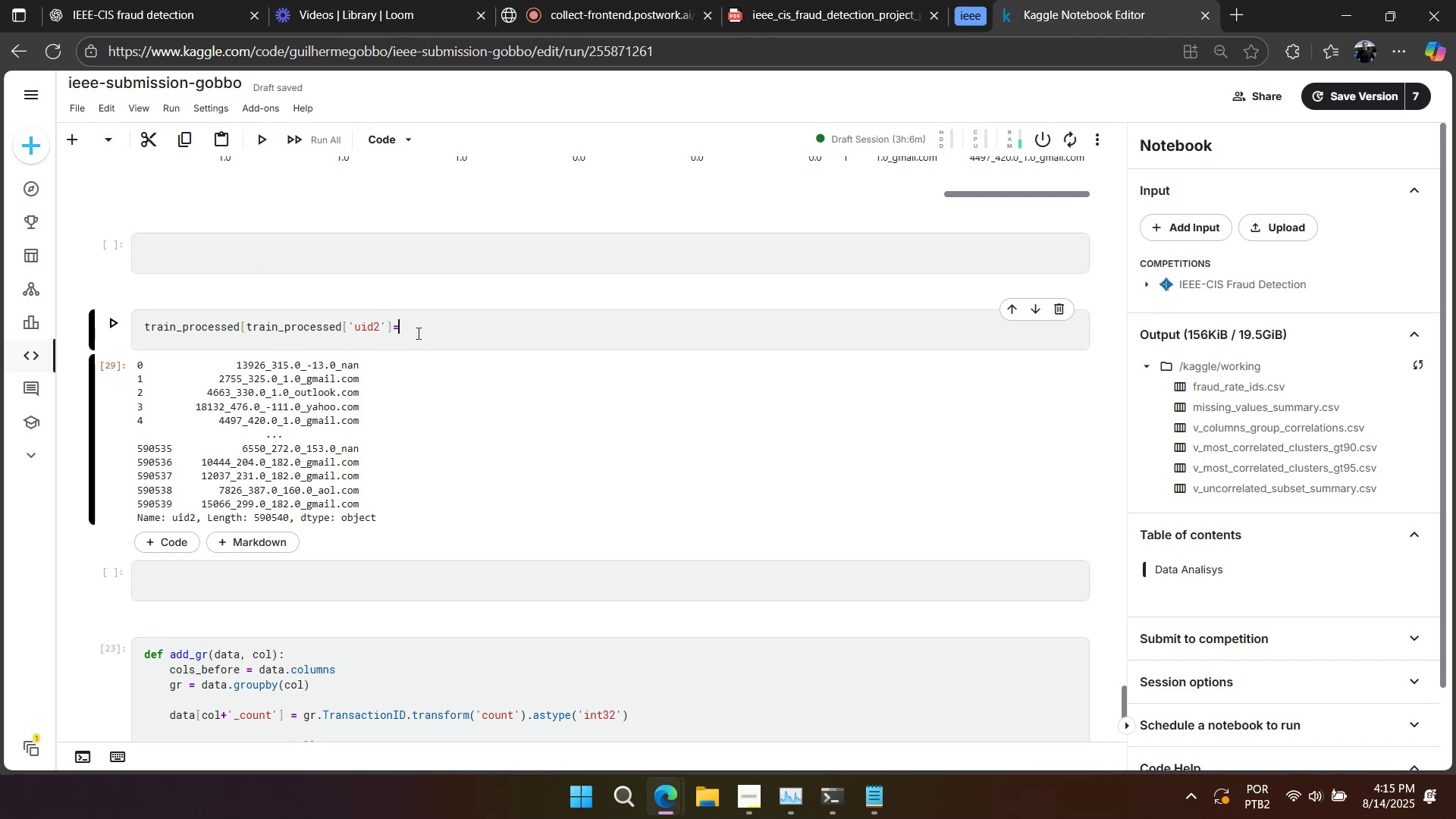 
key(Equal)
 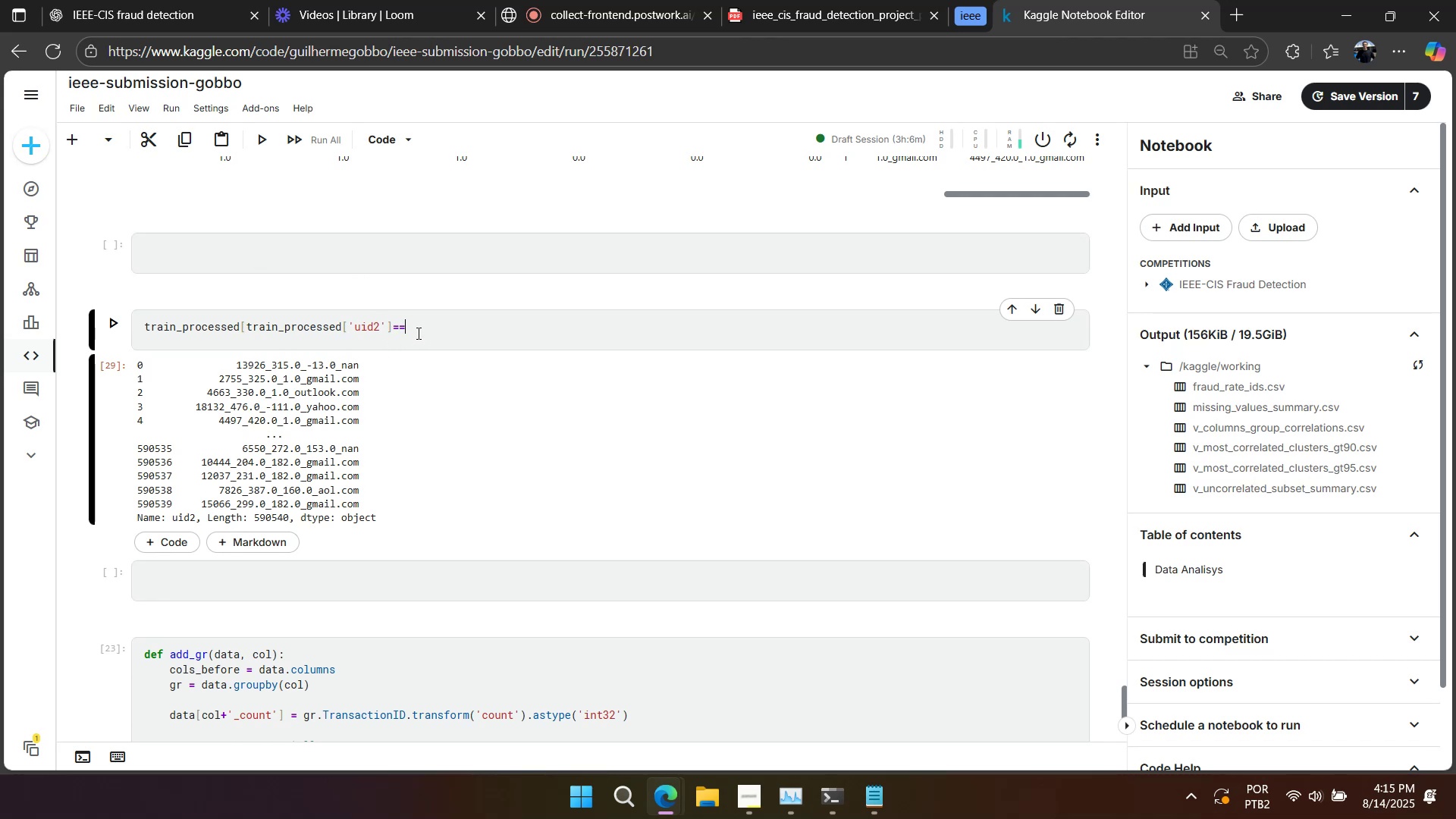 
key(Backquote)
 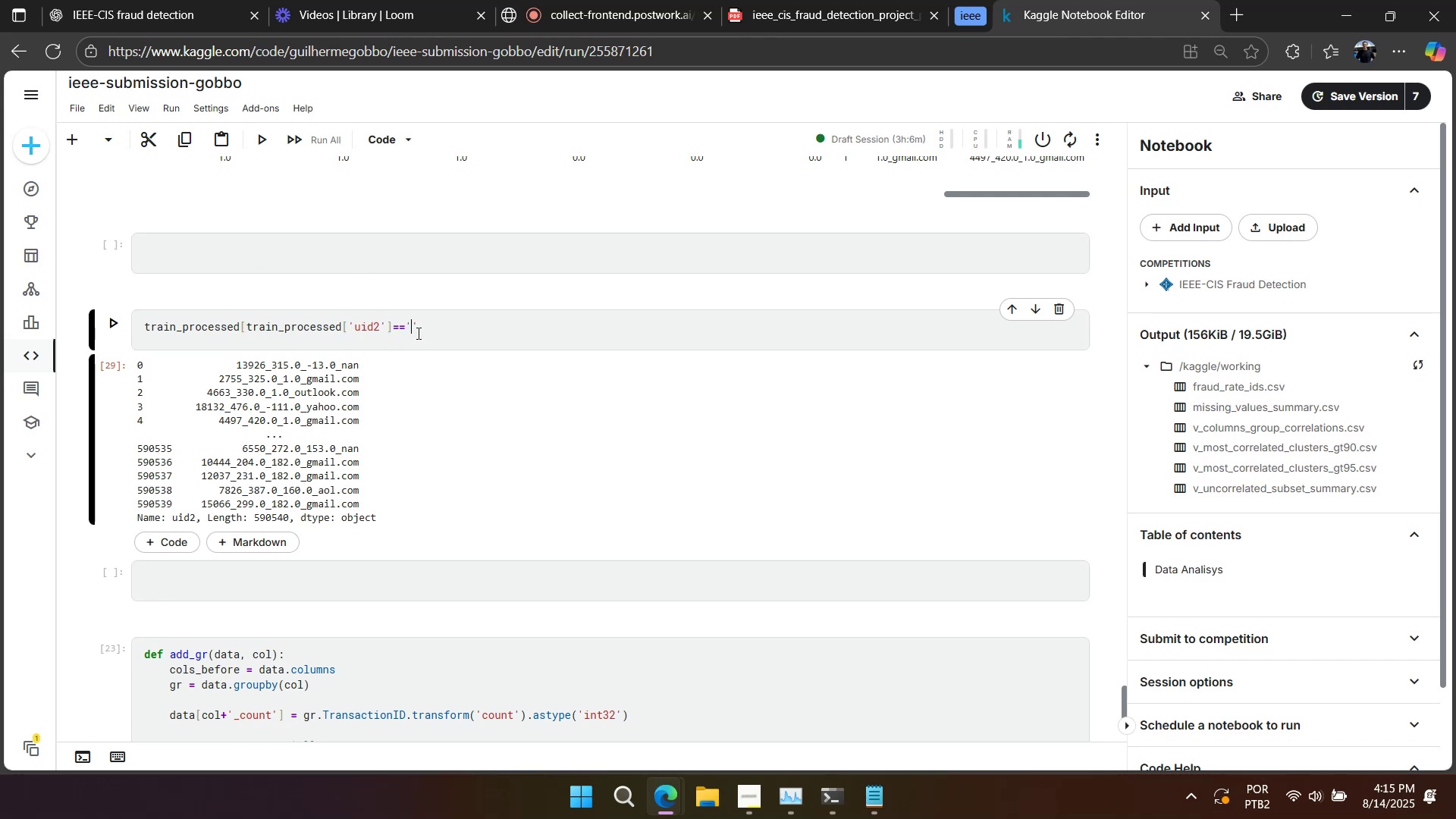 
key(Control+V)
 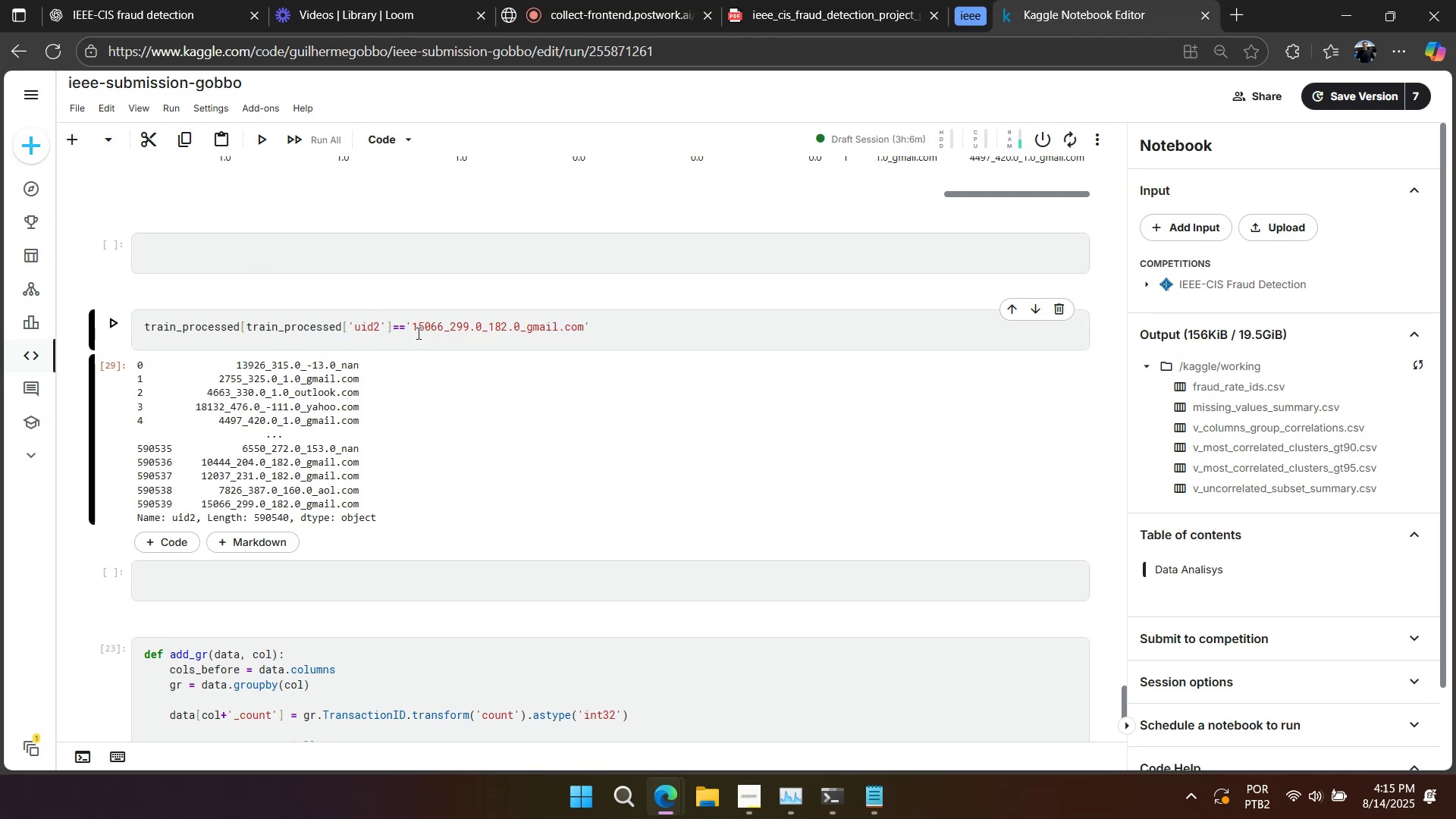 
key(ArrowRight)
 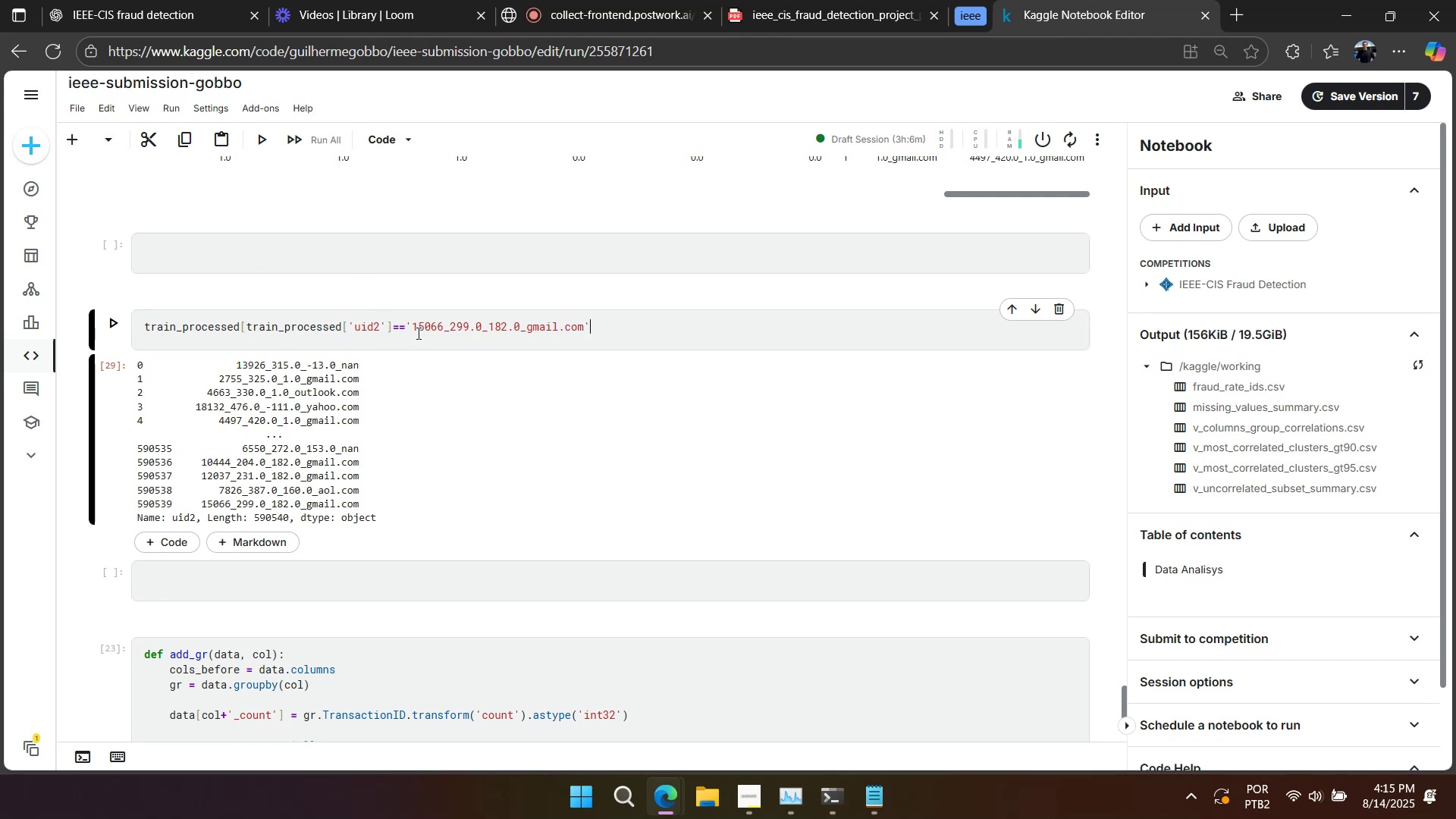 
key(Backslash)
 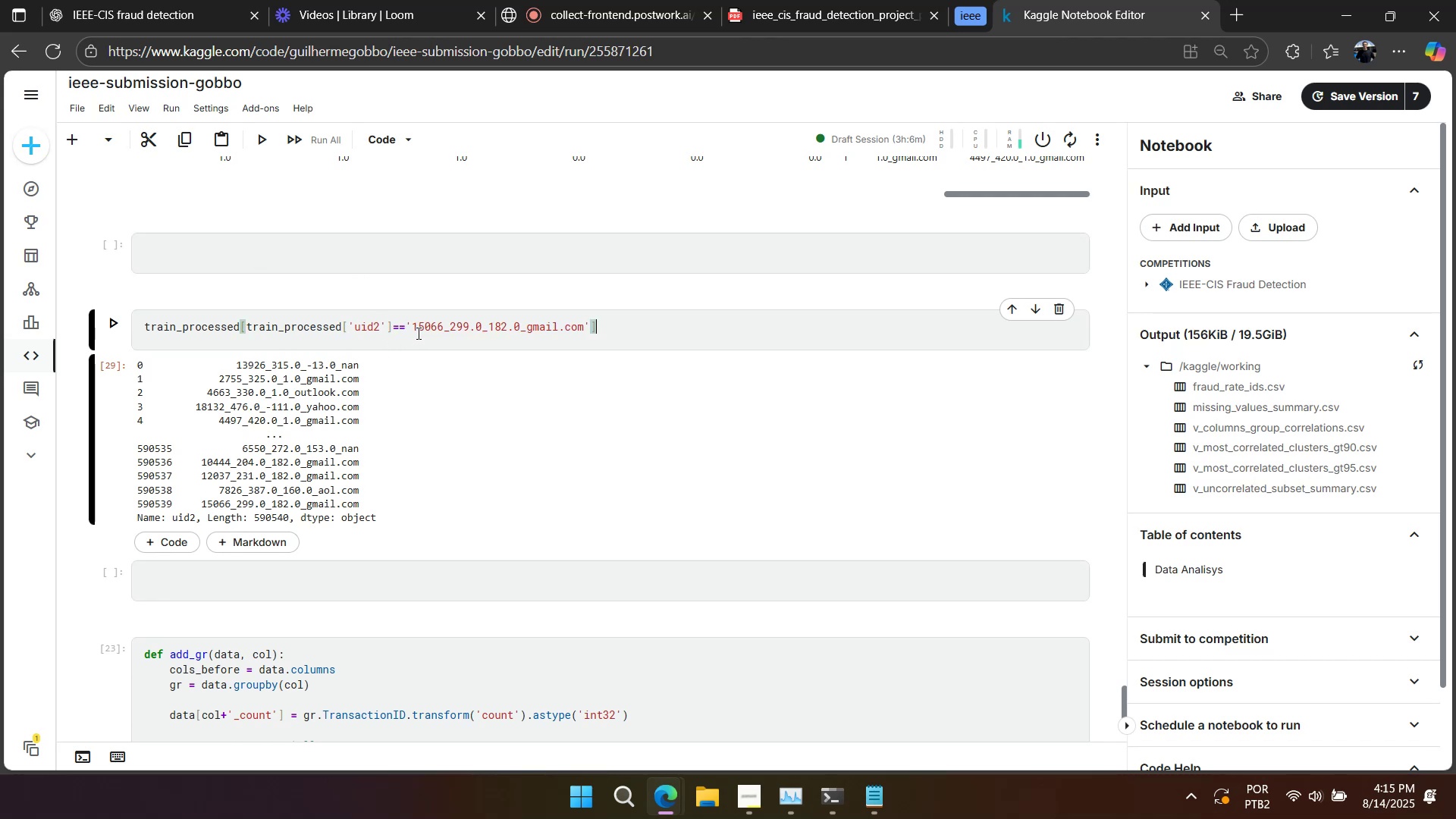 
key(Shift+Enter)
 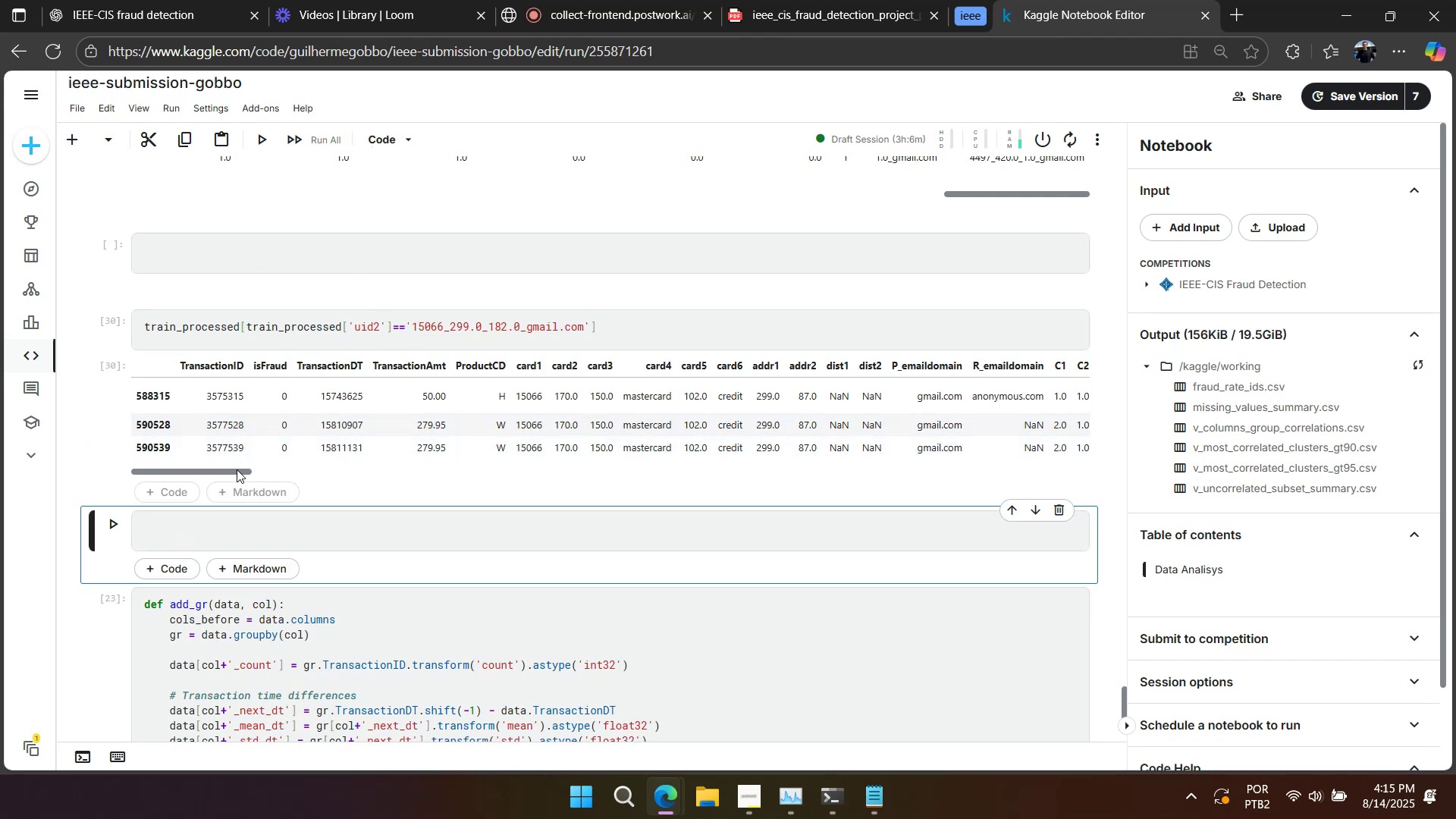 
left_click([646, 426])
 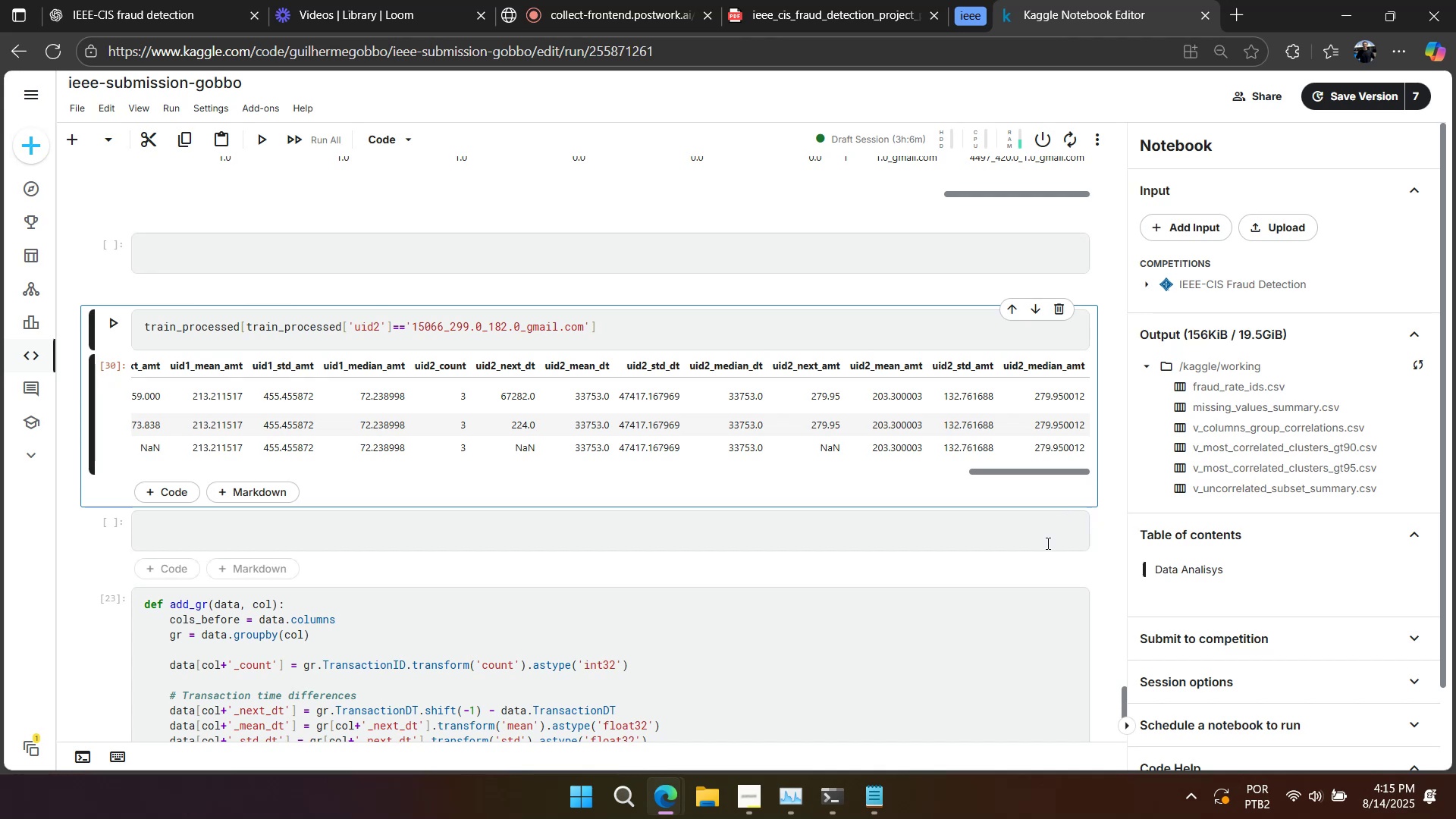 
wait(19.65)
 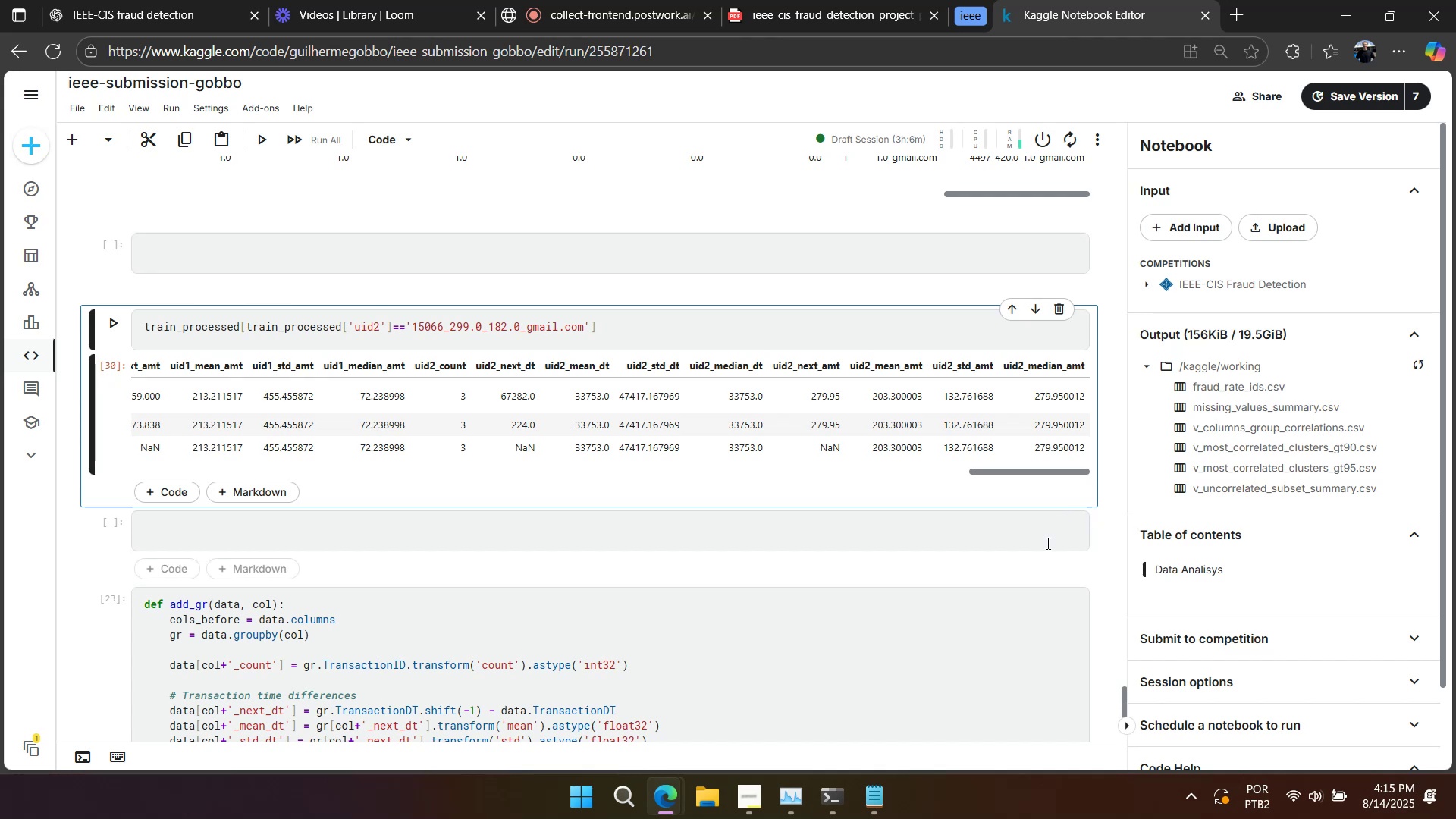 
key(PrintScreen)
 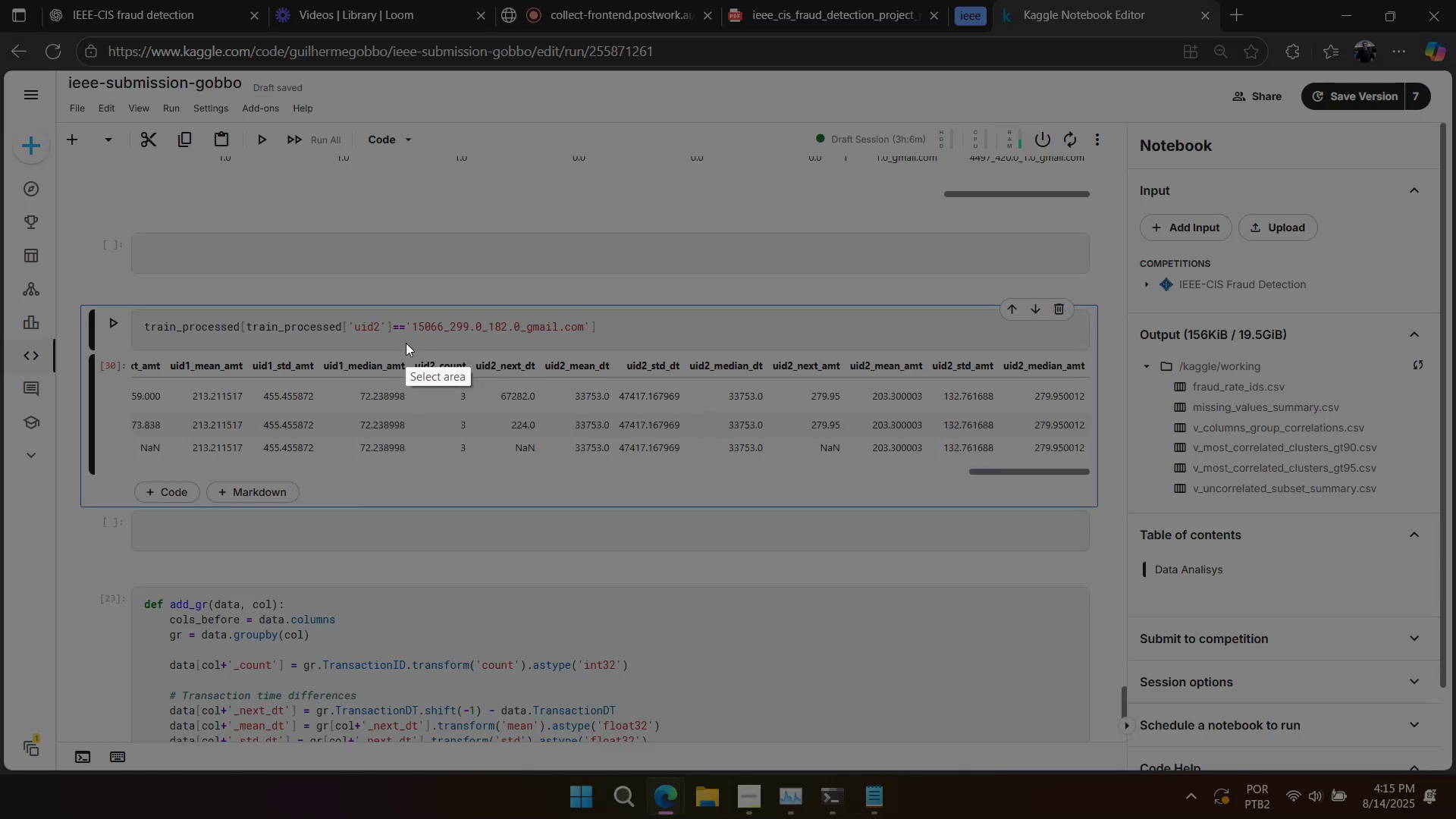 
key(Control+C)
 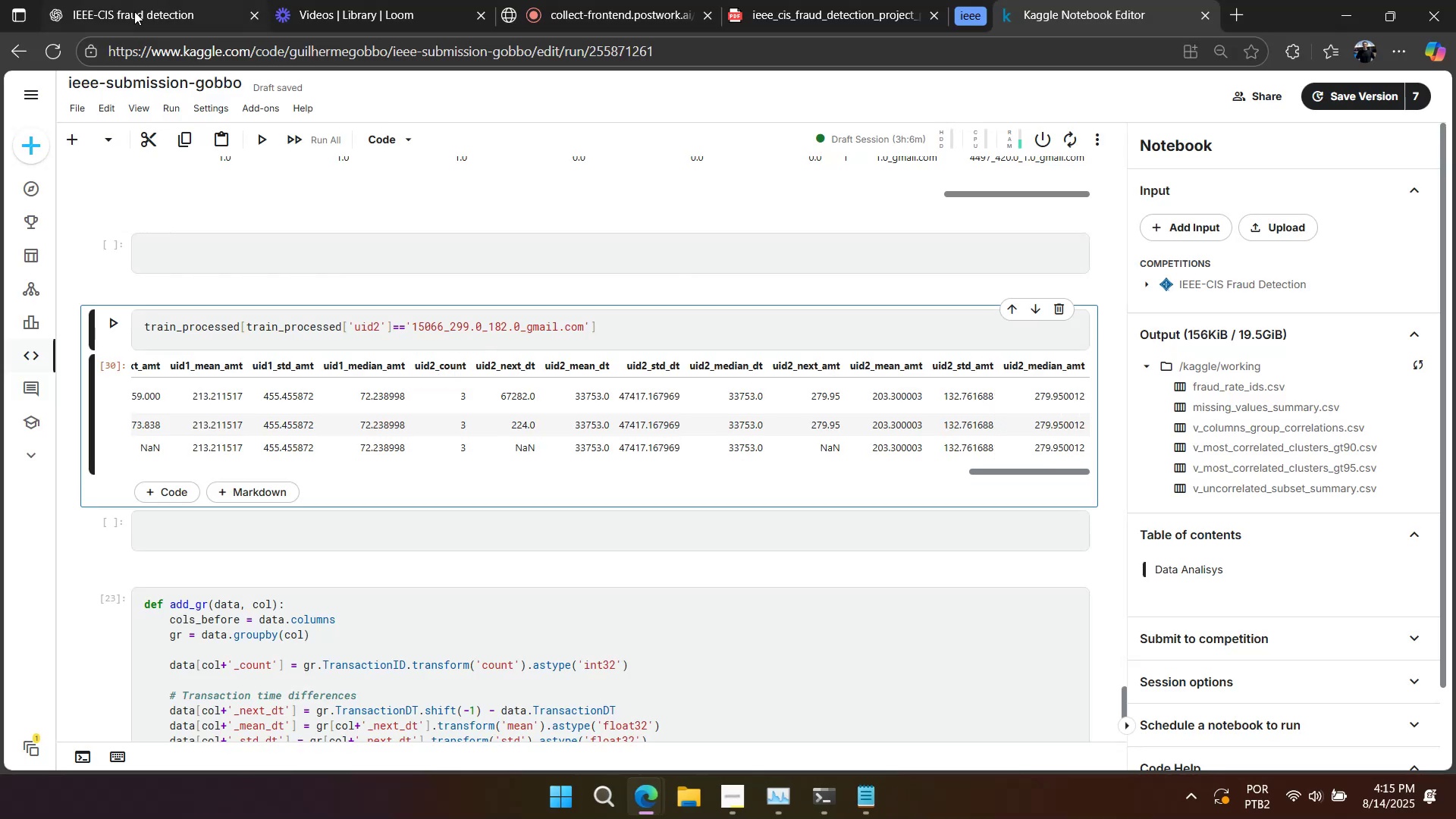 
left_click([134, 11])
 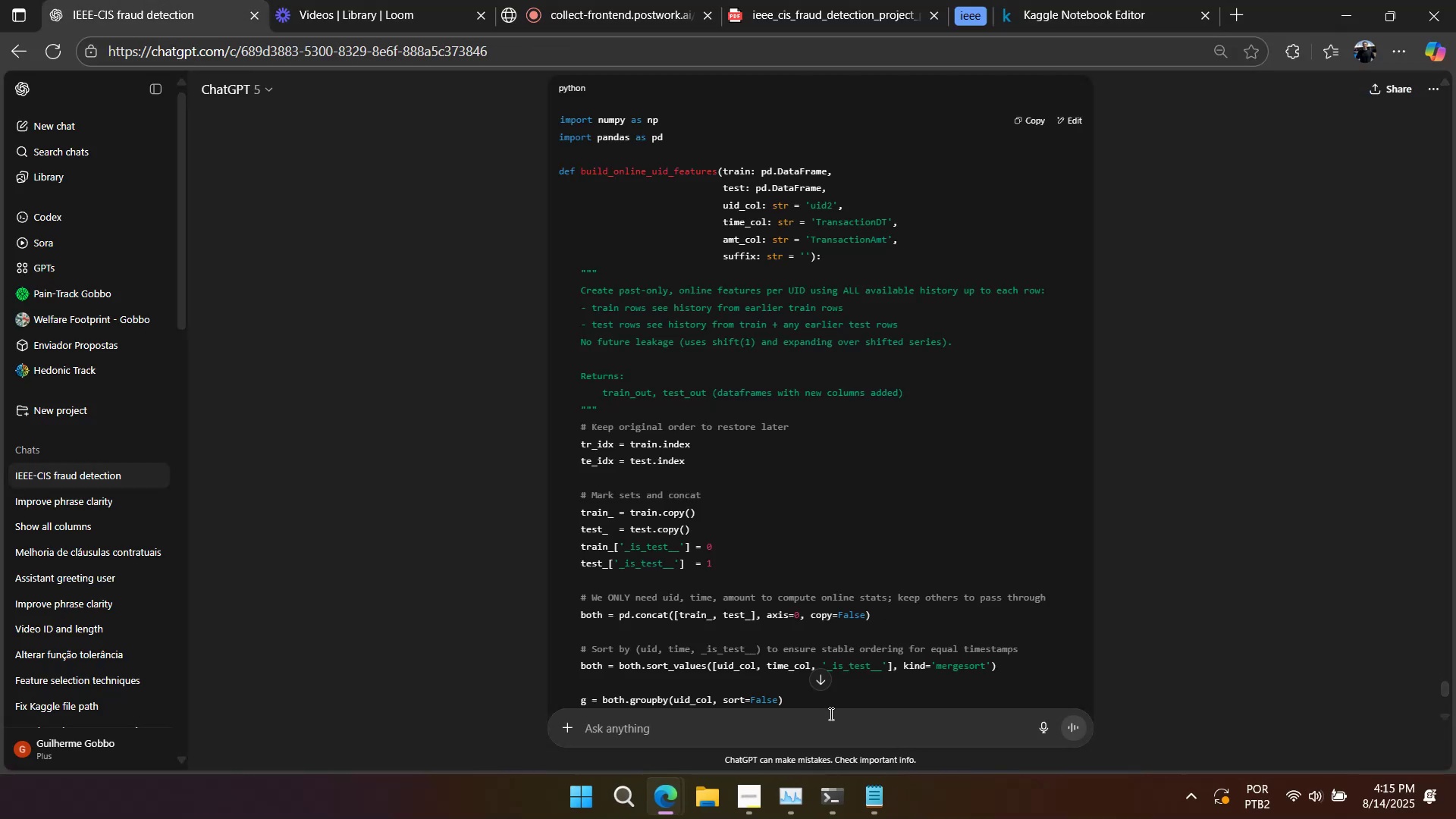 
left_click([827, 732])
 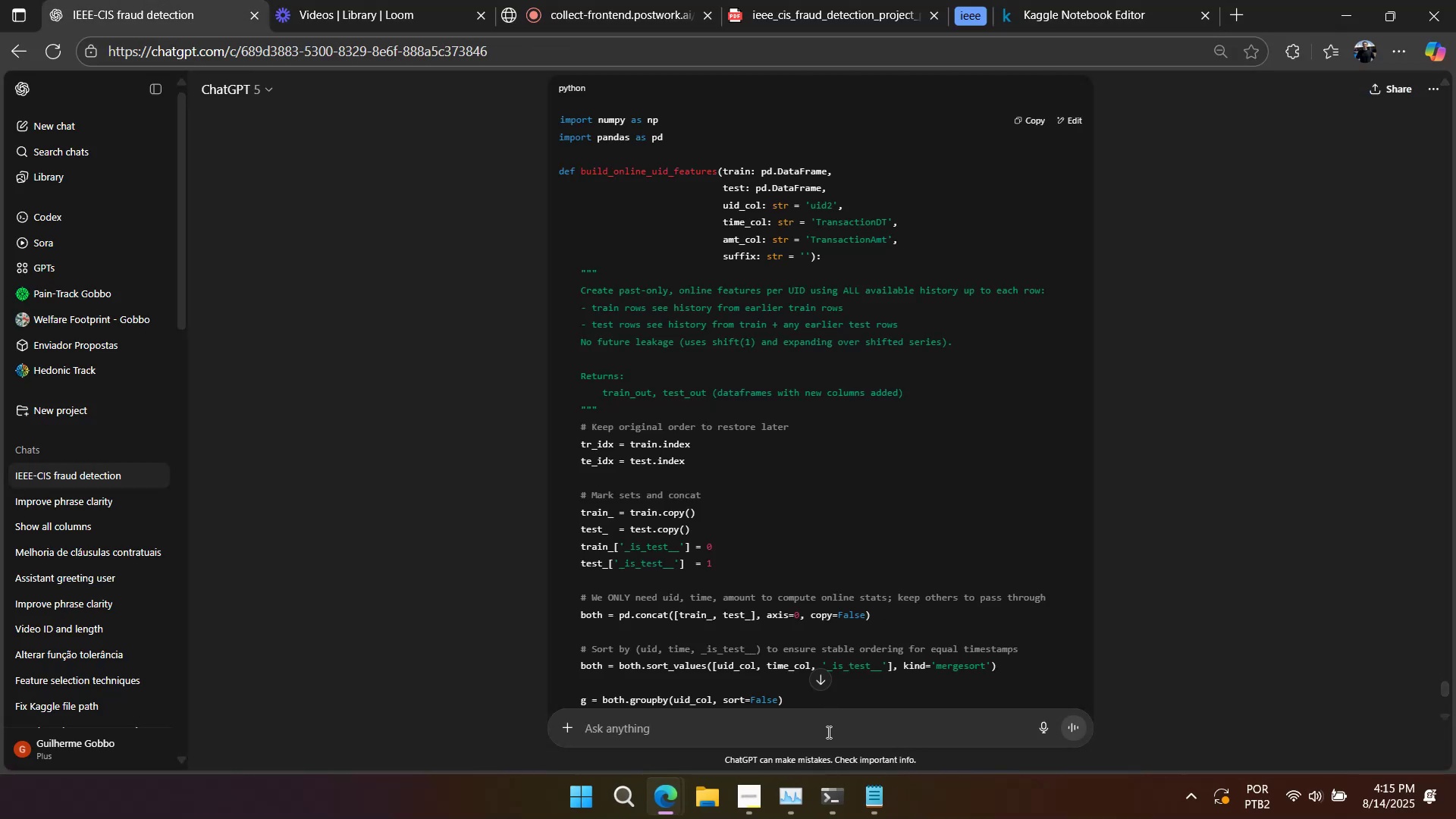 
left_click([827, 732])
 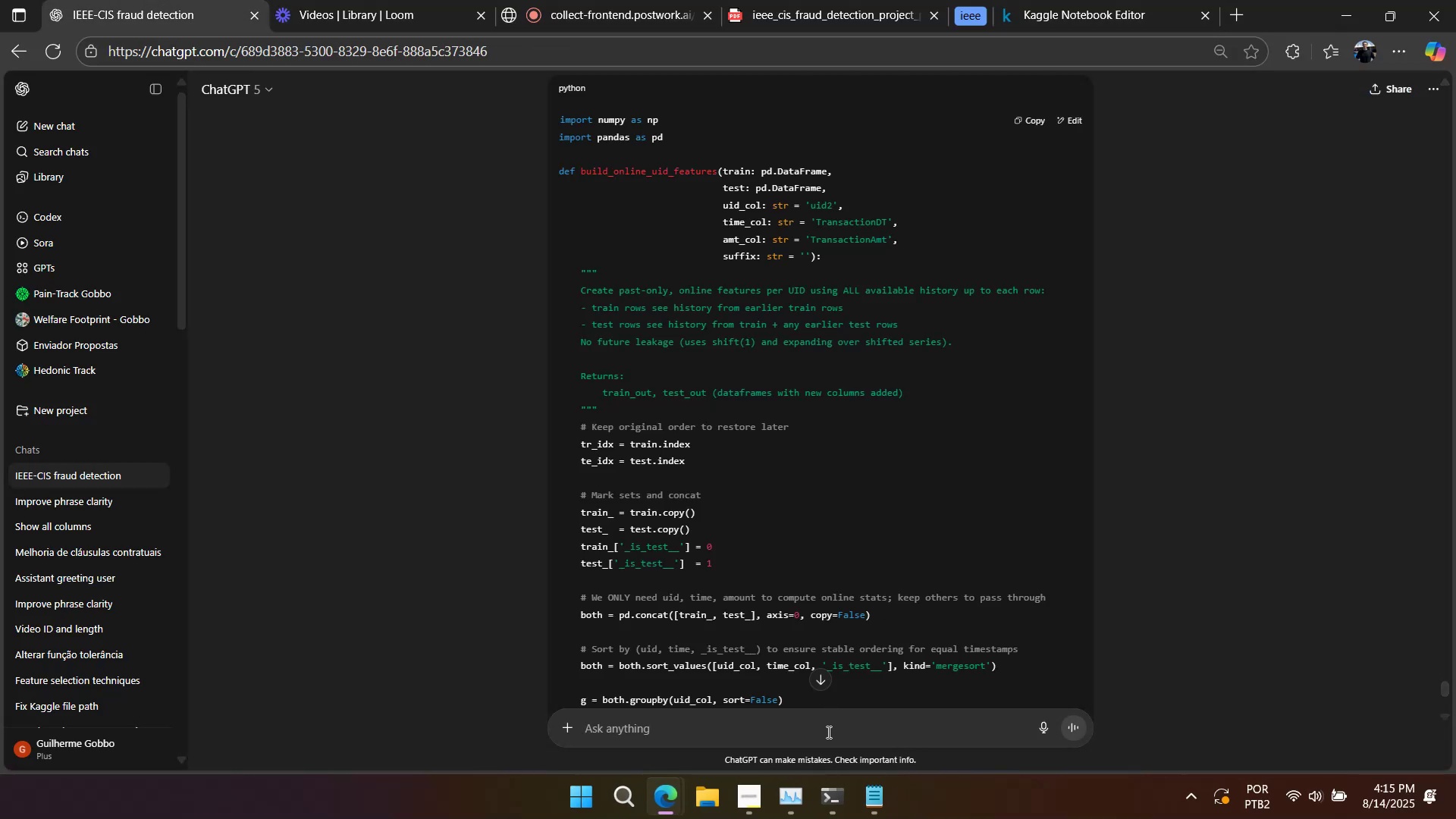 
type(no, forget it about thw )
key(Backspace)
key(Backspace)
type(e past only for everything, is just for test, ok)
 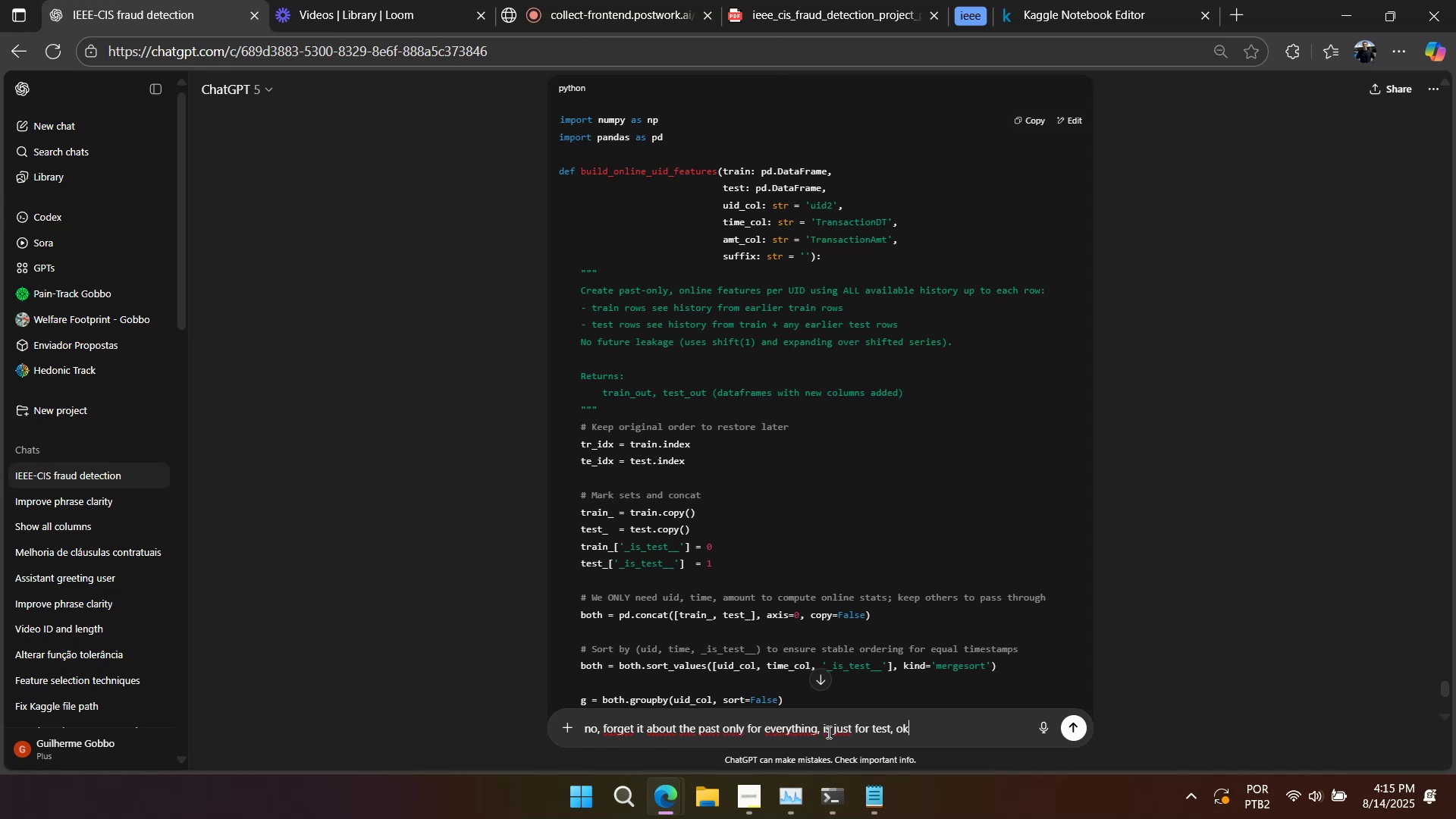 
key(Shift+Unknown)
 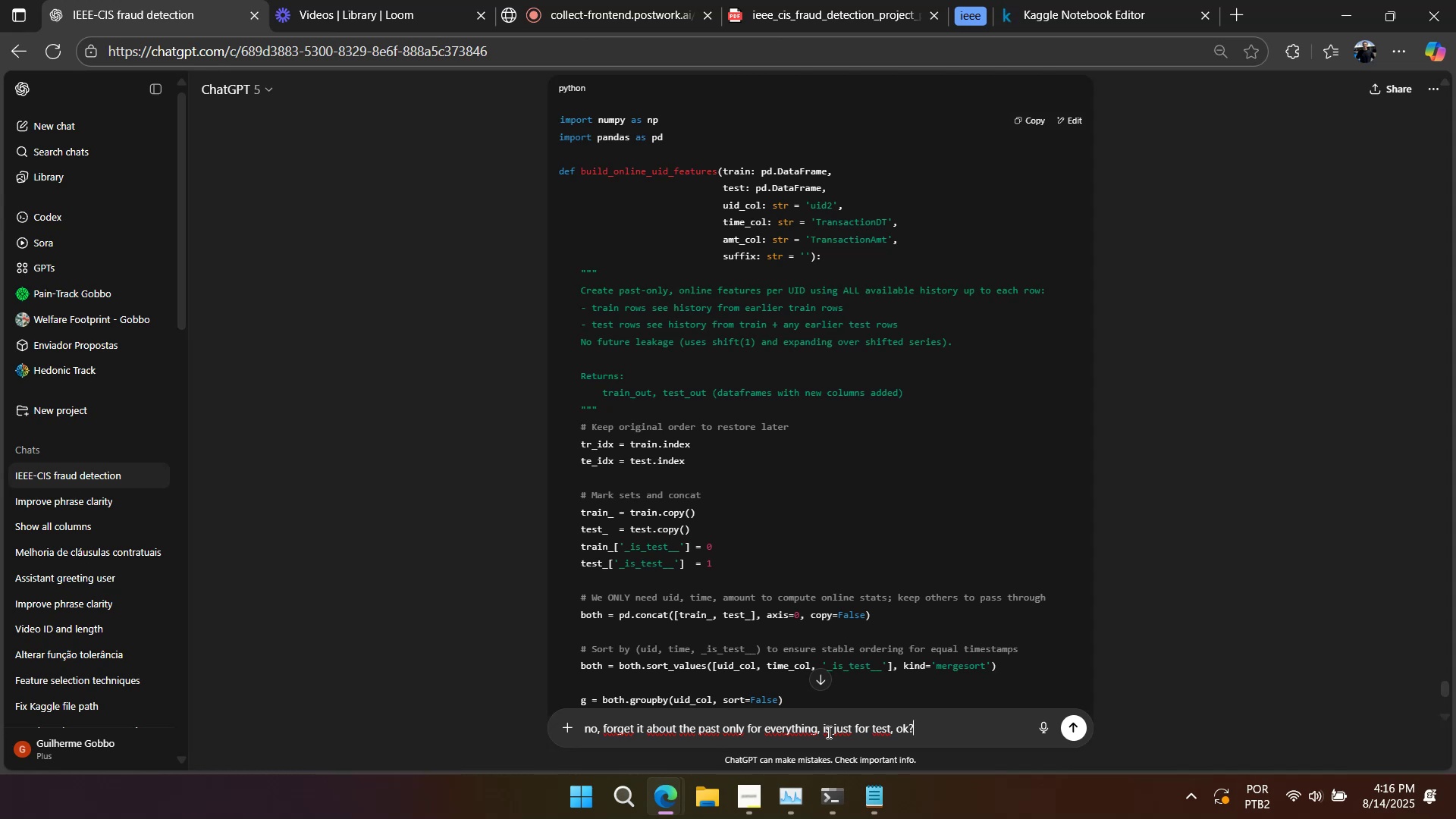 
wait(55.16)
 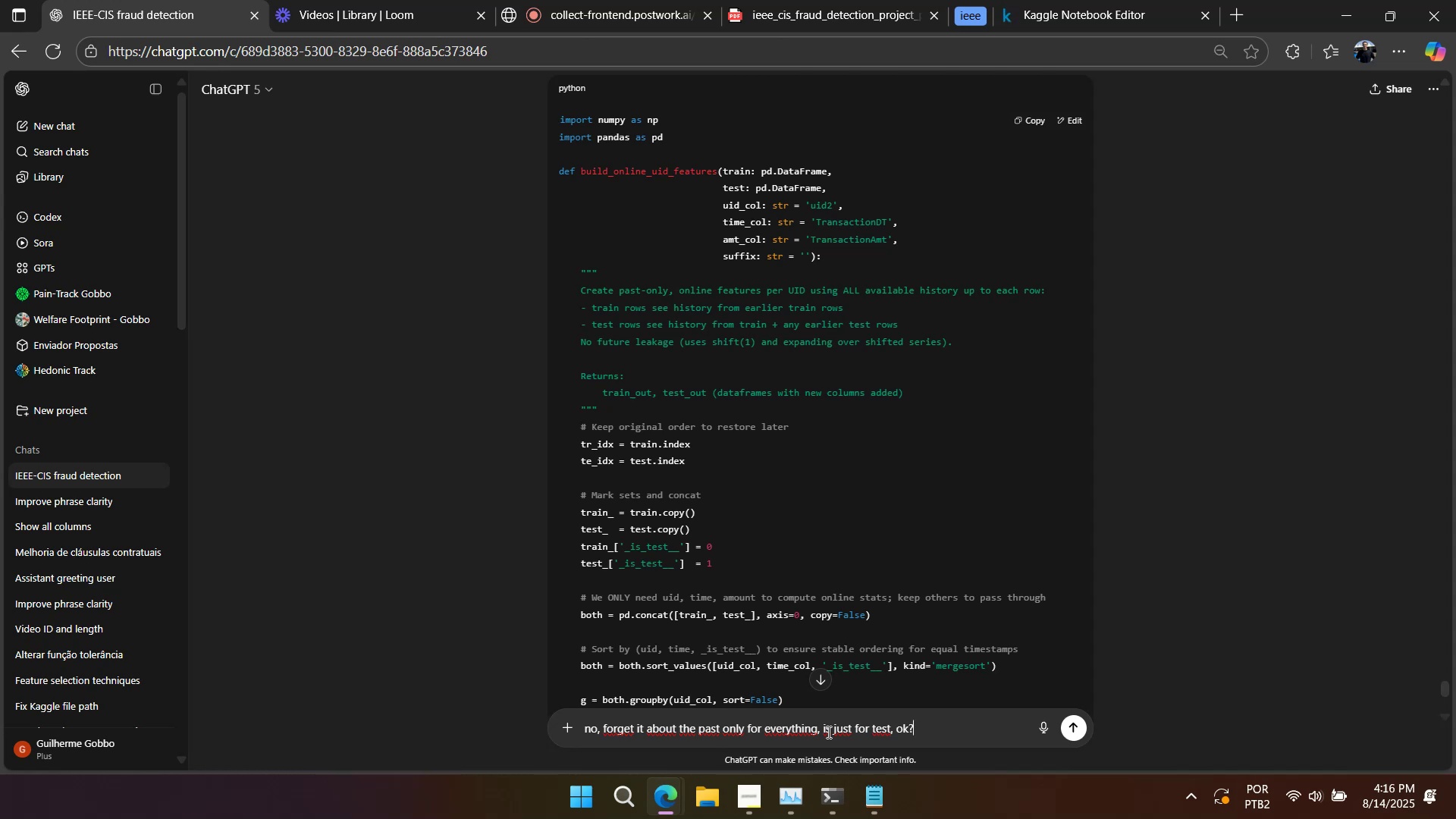 
scroll: coordinate [830, 594], scroll_direction: down, amount: 15.0
 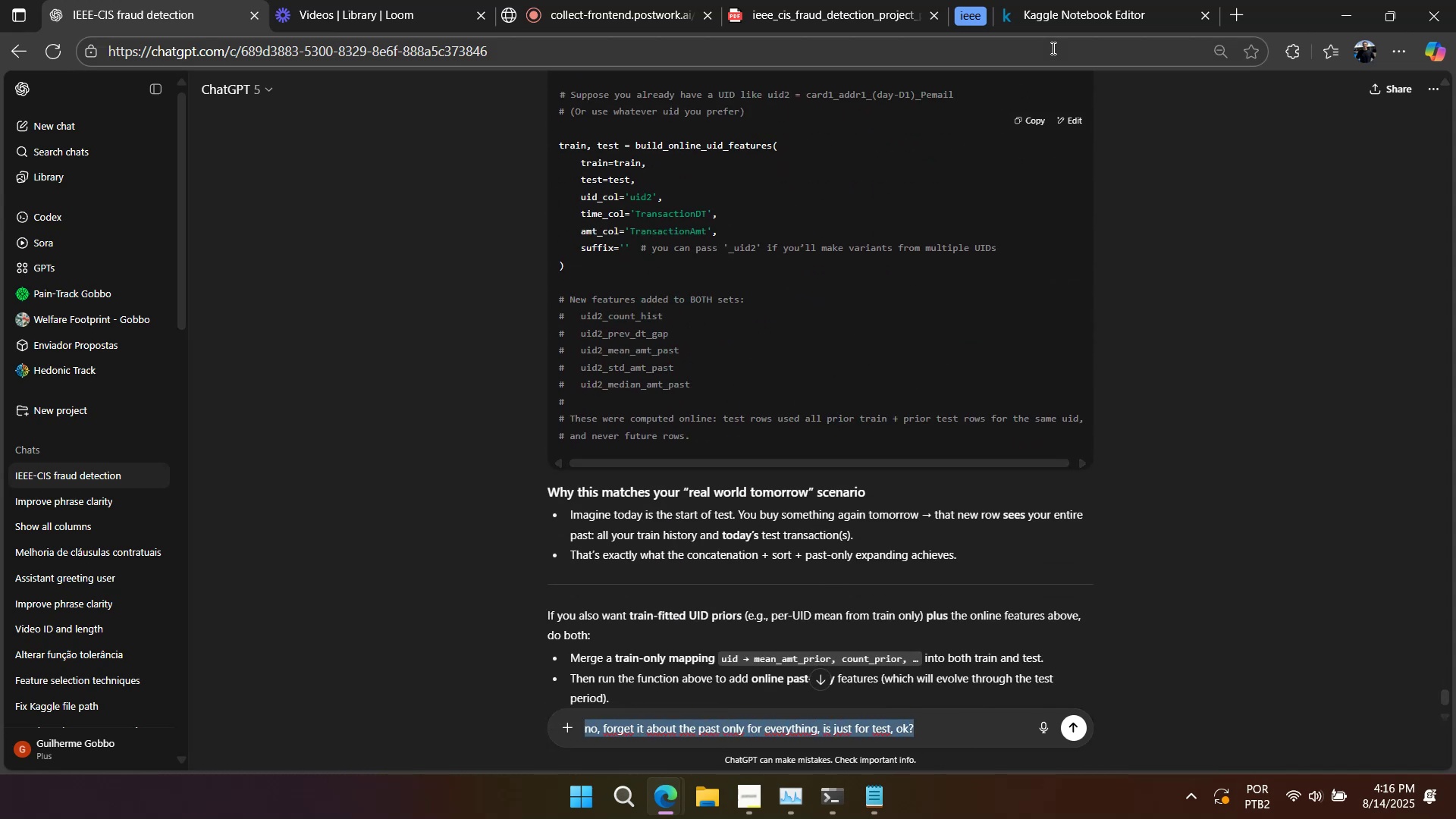 
left_click([1064, 16])
 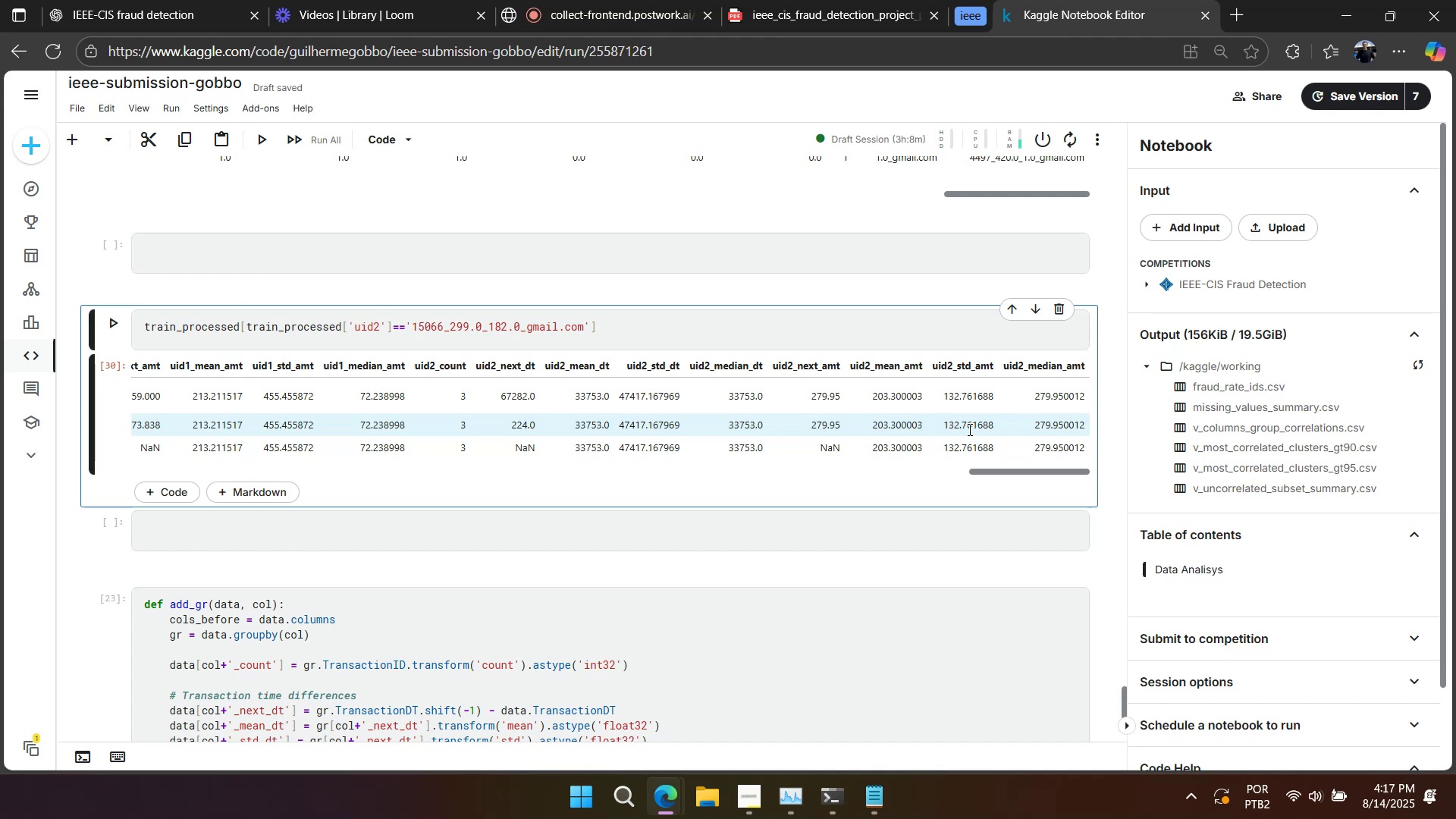 
wait(6.45)
 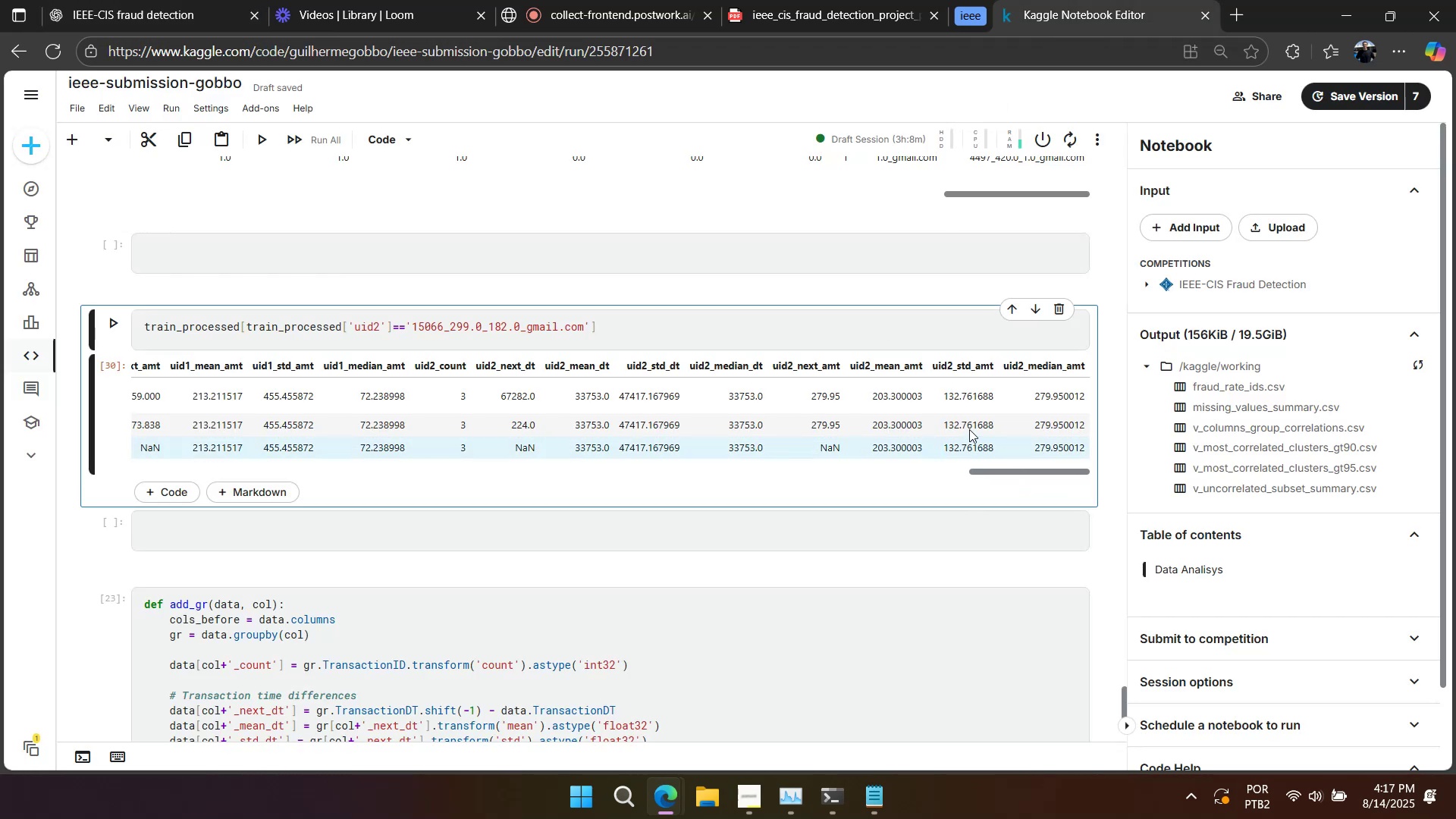 
scroll: coordinate [752, 459], scroll_direction: down, amount: 5.0
 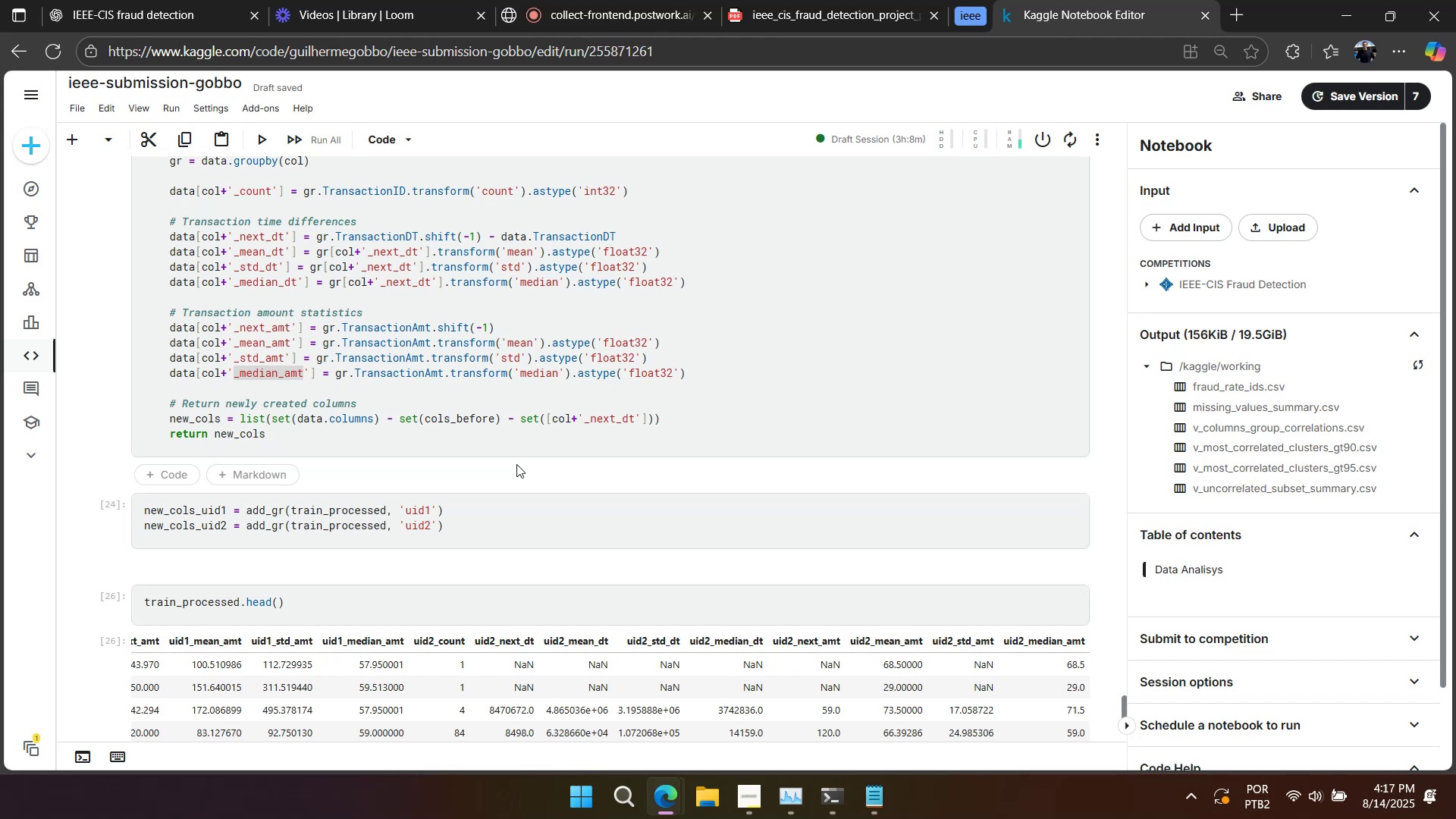 
wait(35.7)
 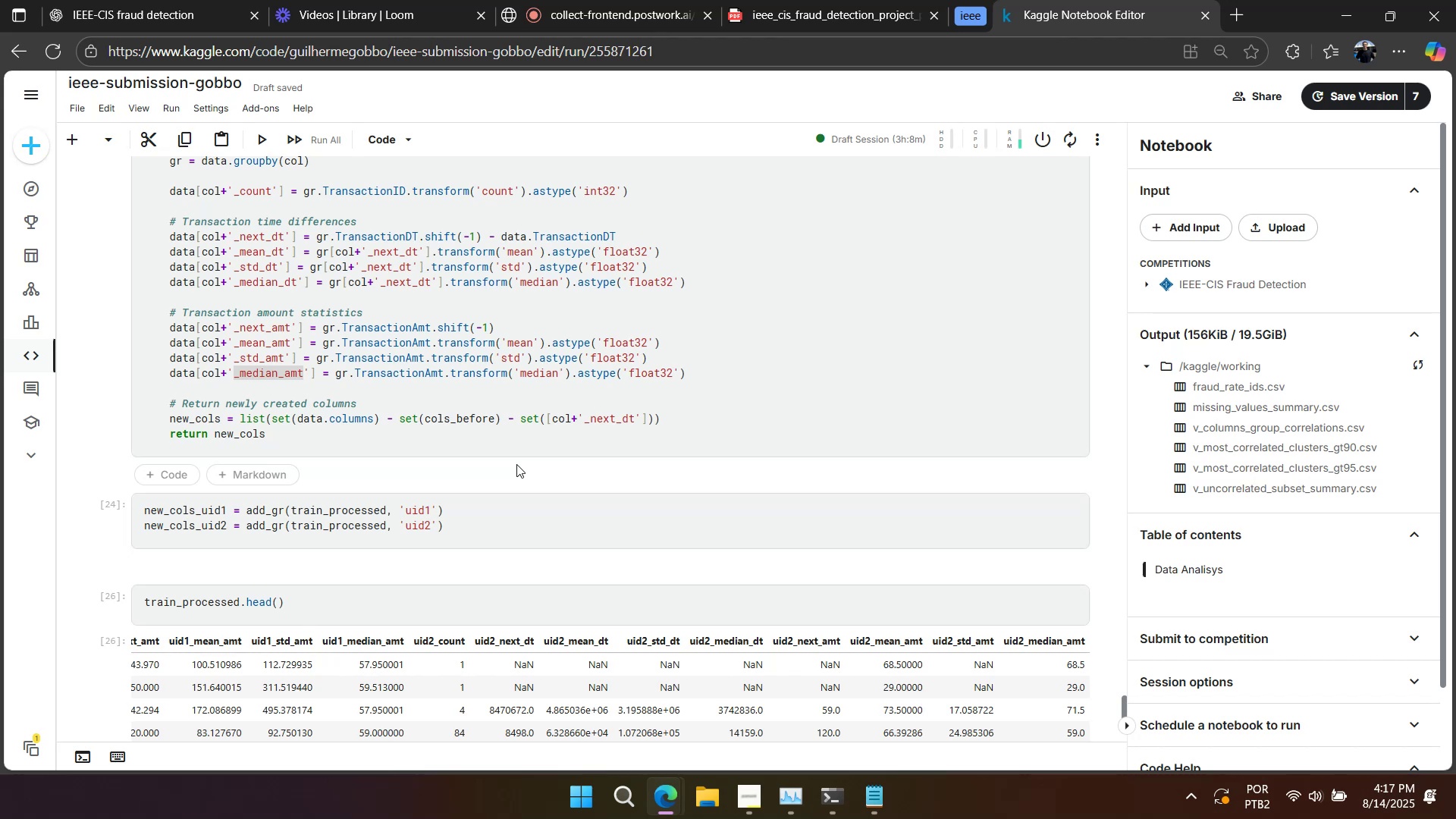 
scroll: coordinate [1240, 449], scroll_direction: down, amount: 1.0
 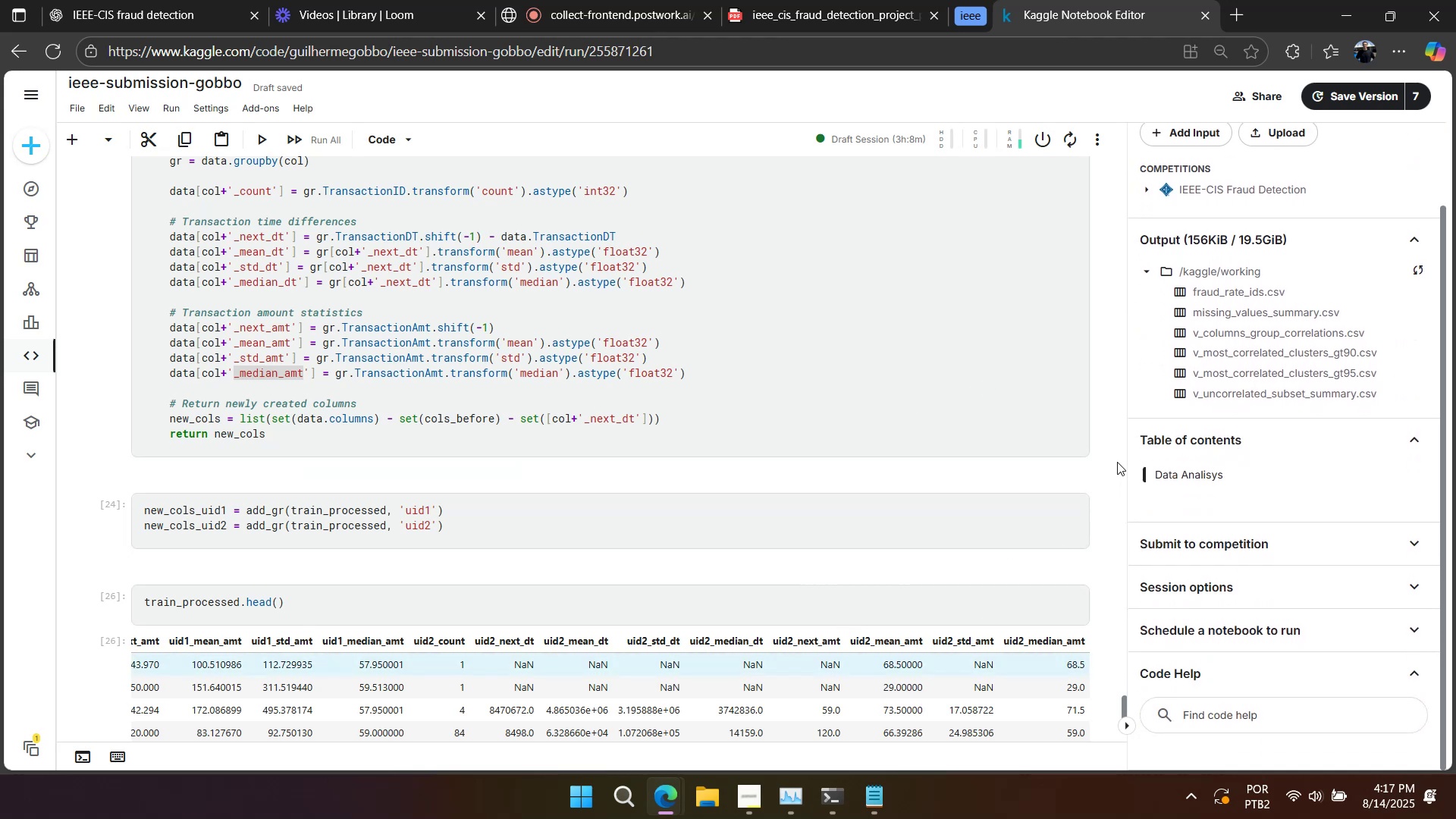 
left_click([604, 28])
 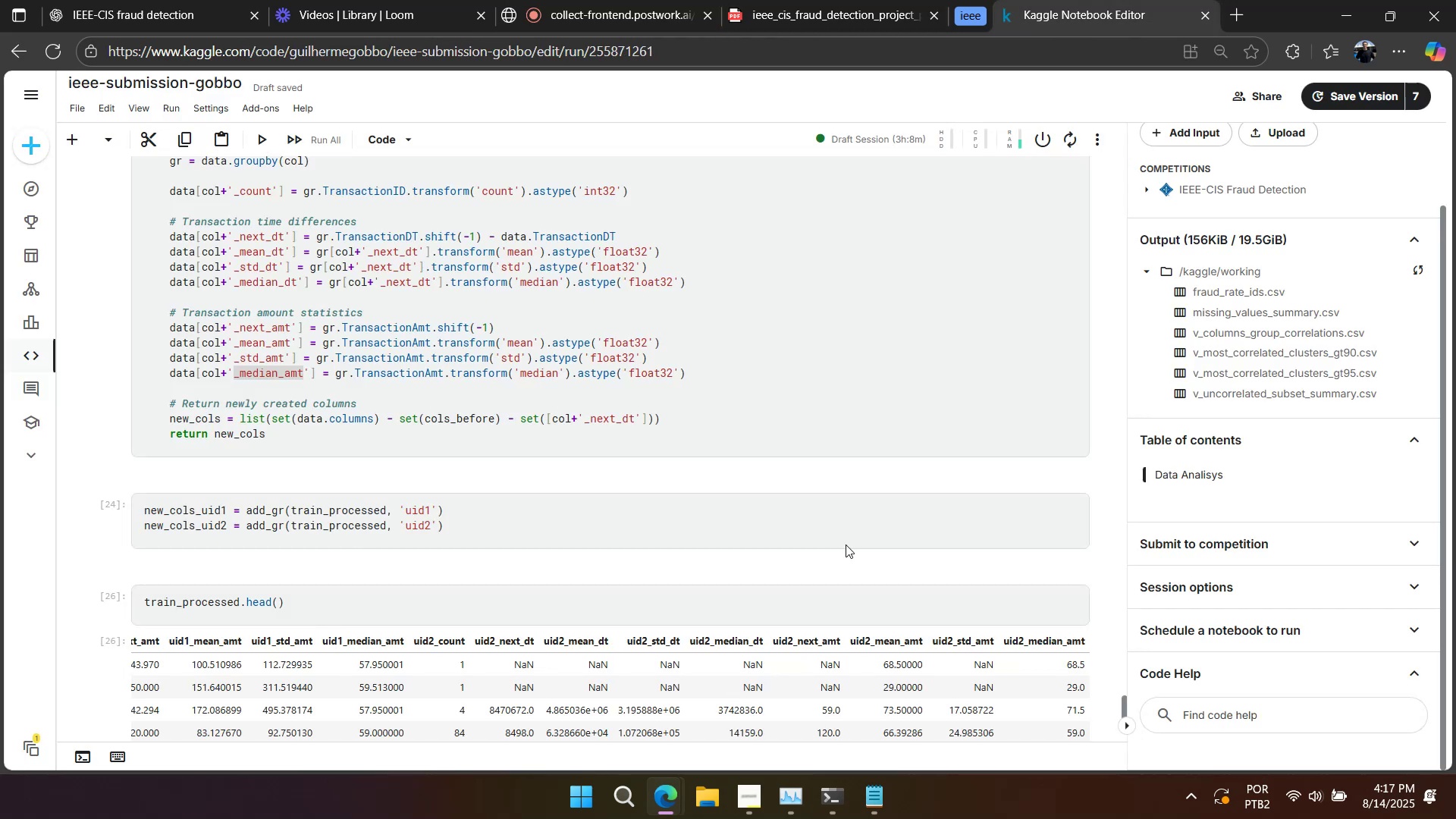 
left_click([754, 805])
 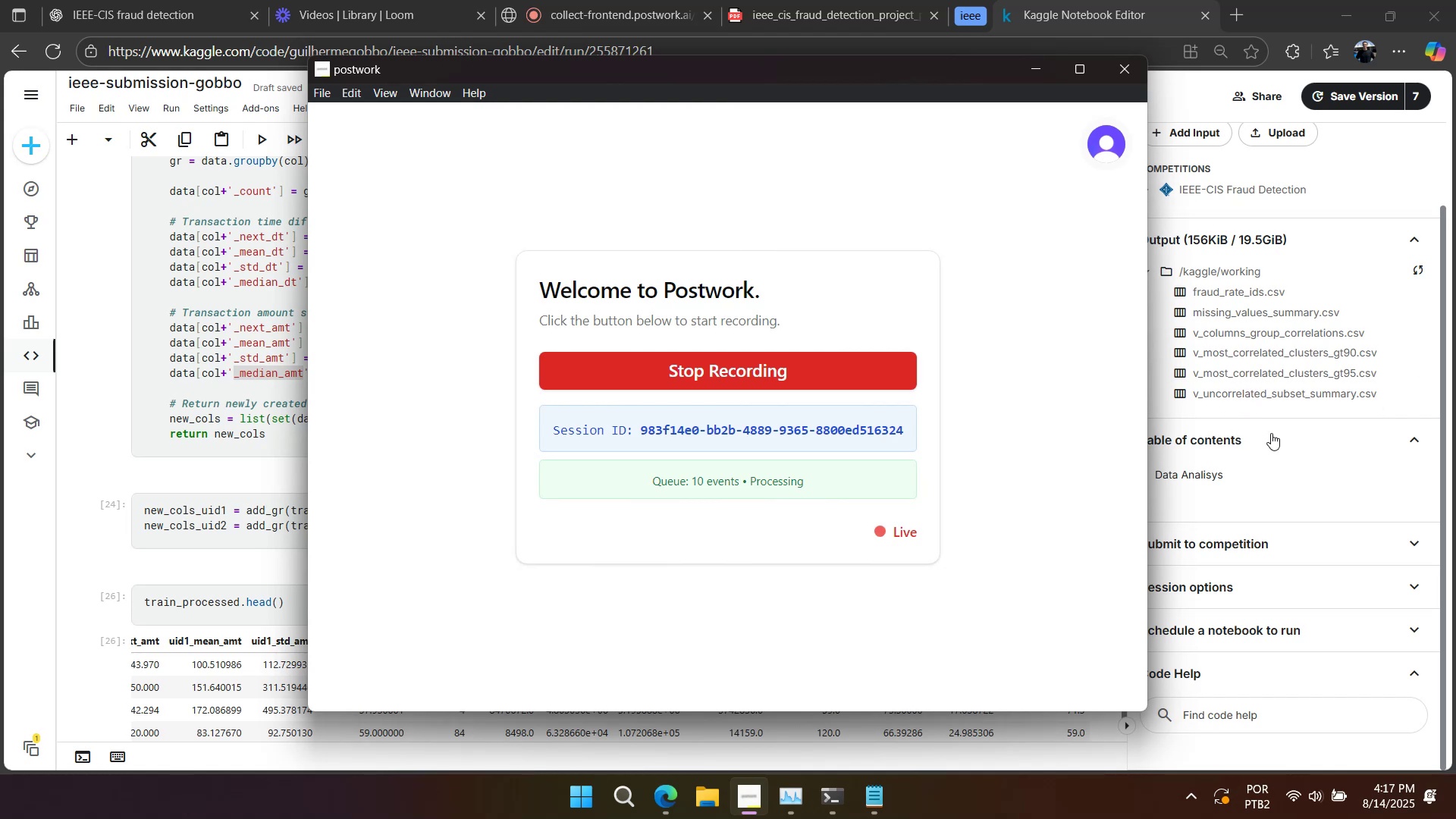 
left_click([1283, 494])
 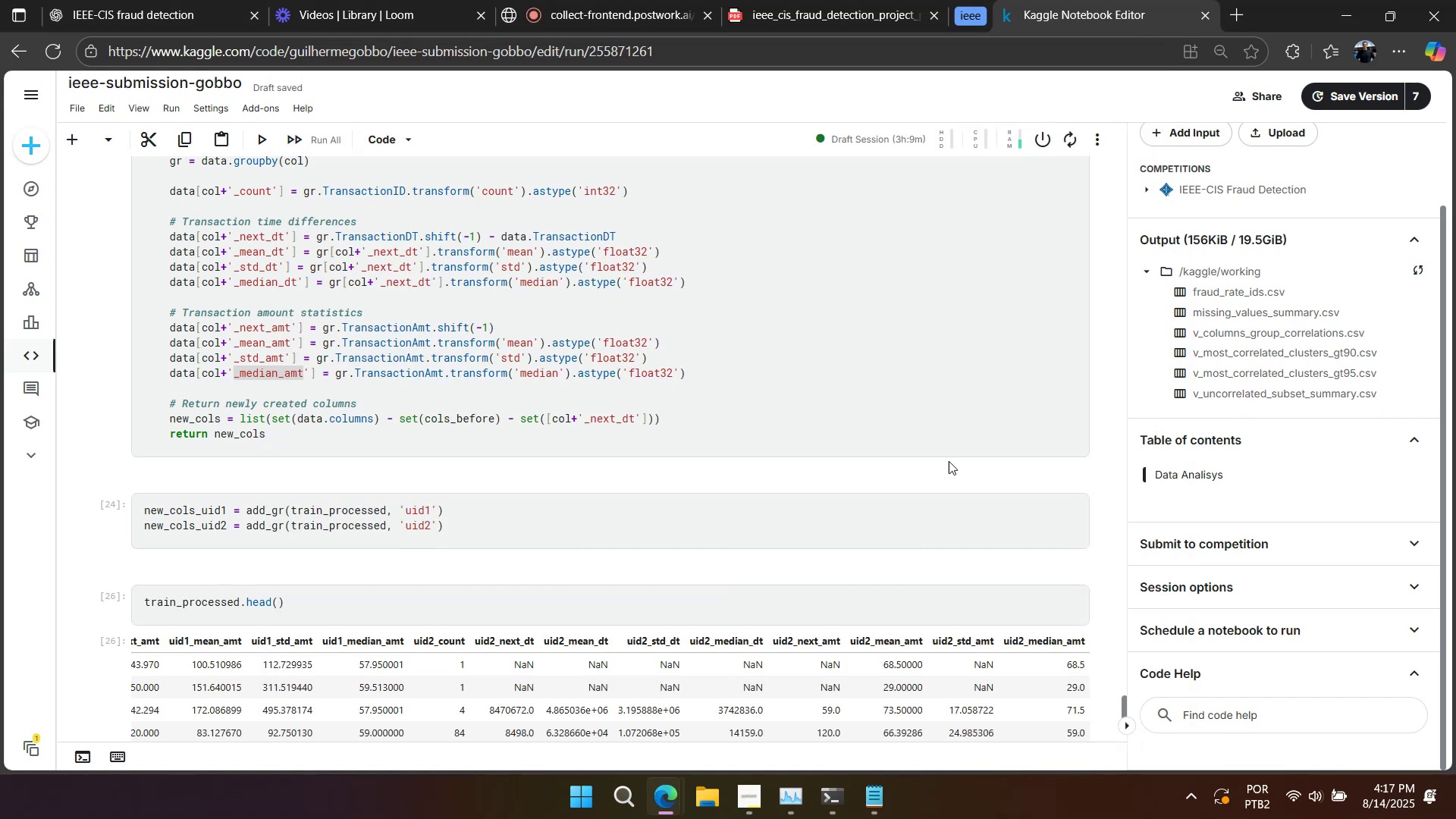 
scroll: coordinate [693, 398], scroll_direction: up, amount: 1.0
 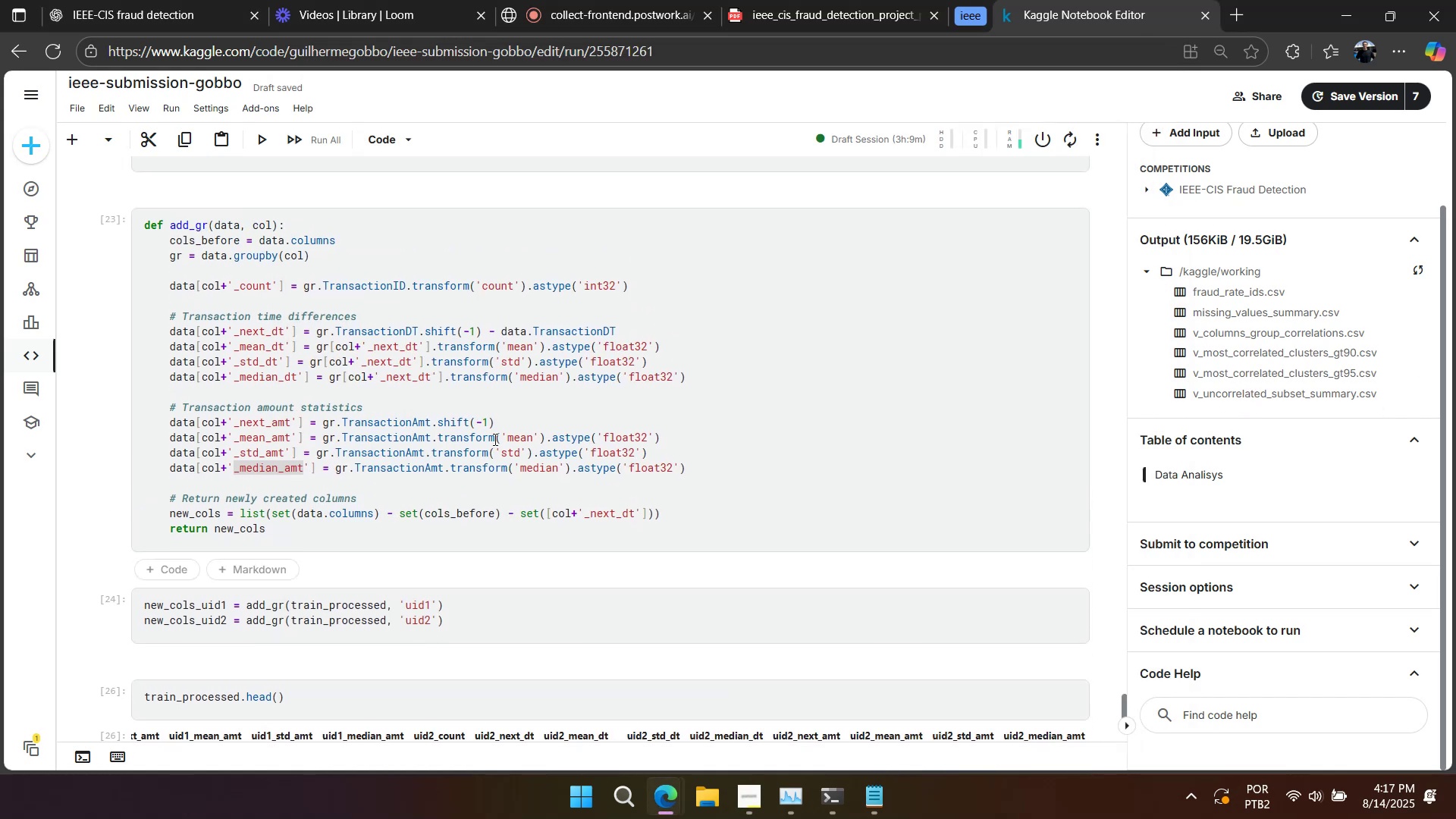 
scroll: coordinate [396, 467], scroll_direction: down, amount: 3.0
 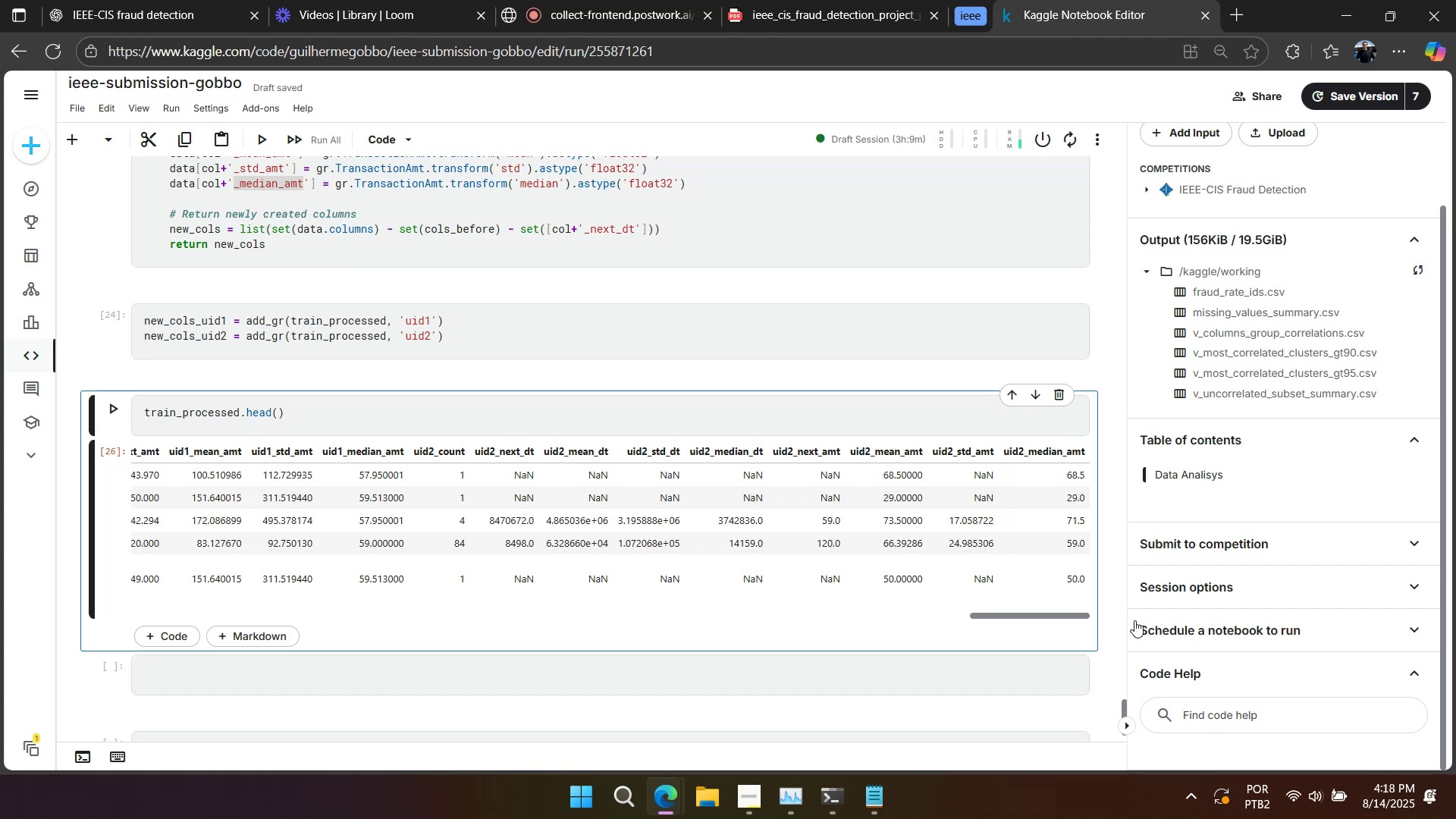 
wait(22.17)
 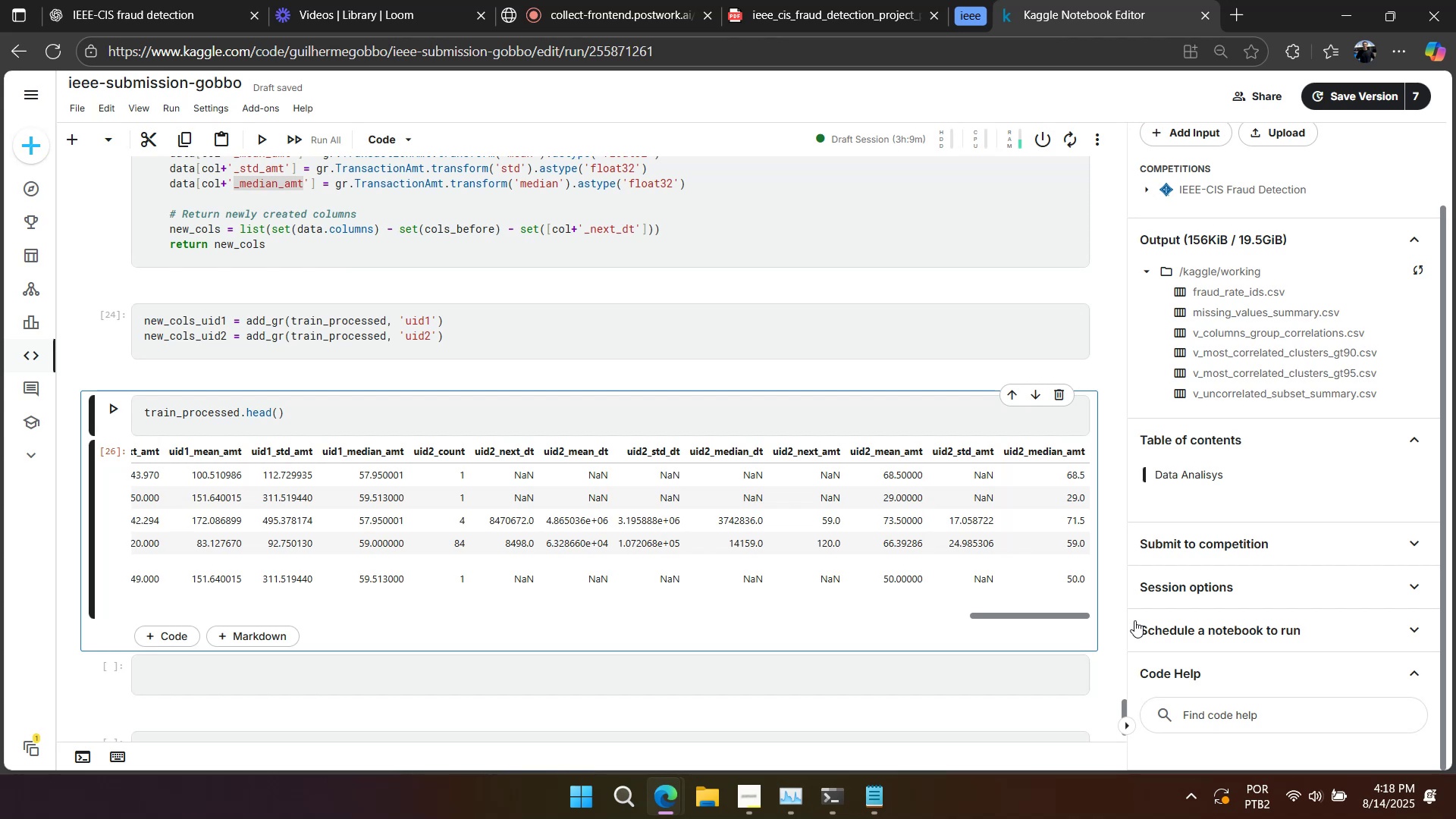 
scroll: coordinate [1072, 621], scroll_direction: up, amount: 3.0
 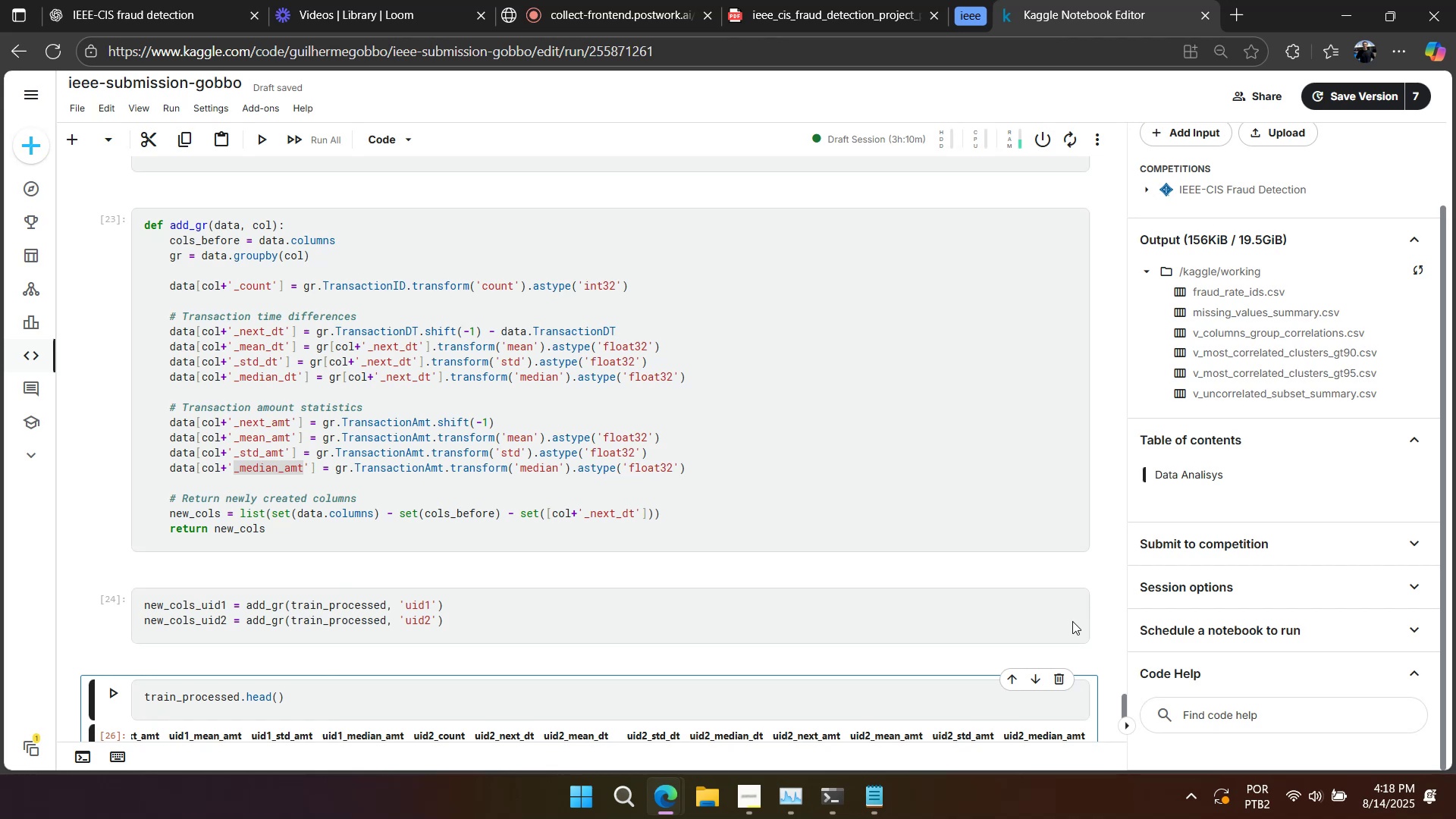 
wait(44.81)
 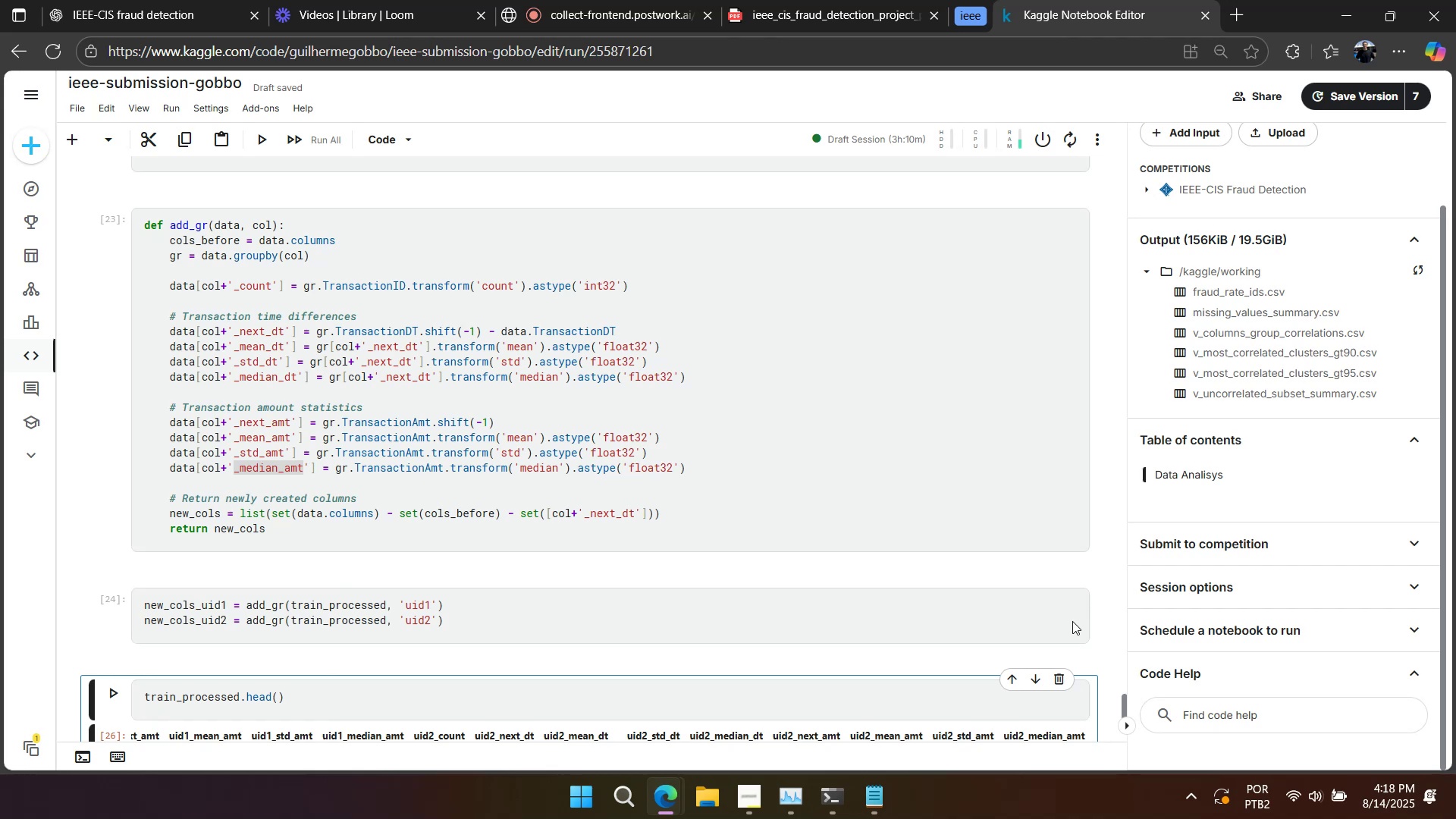 
right_click([639, 367])
 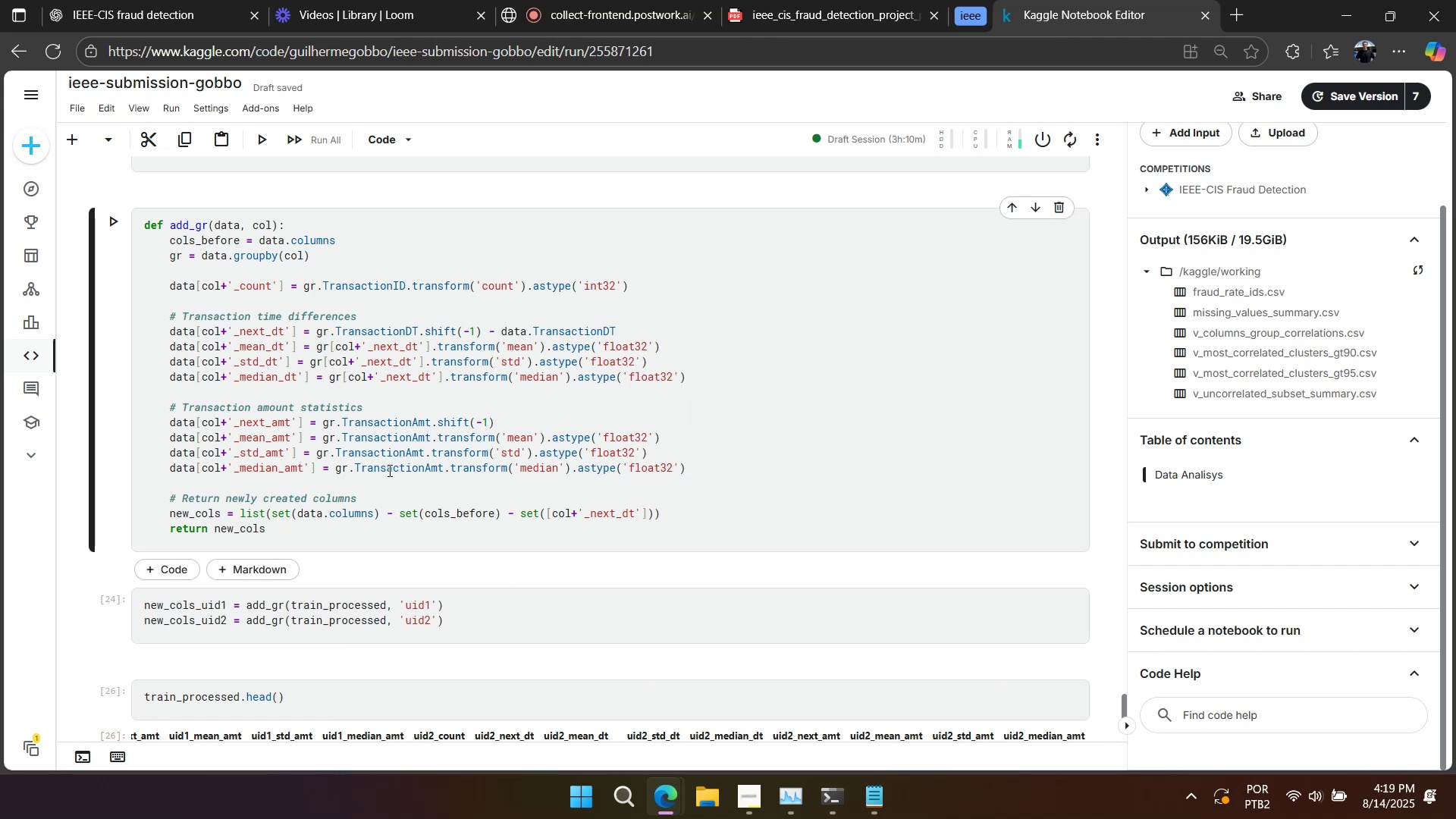 
scroll: coordinate [469, 406], scroll_direction: down, amount: 6.0
 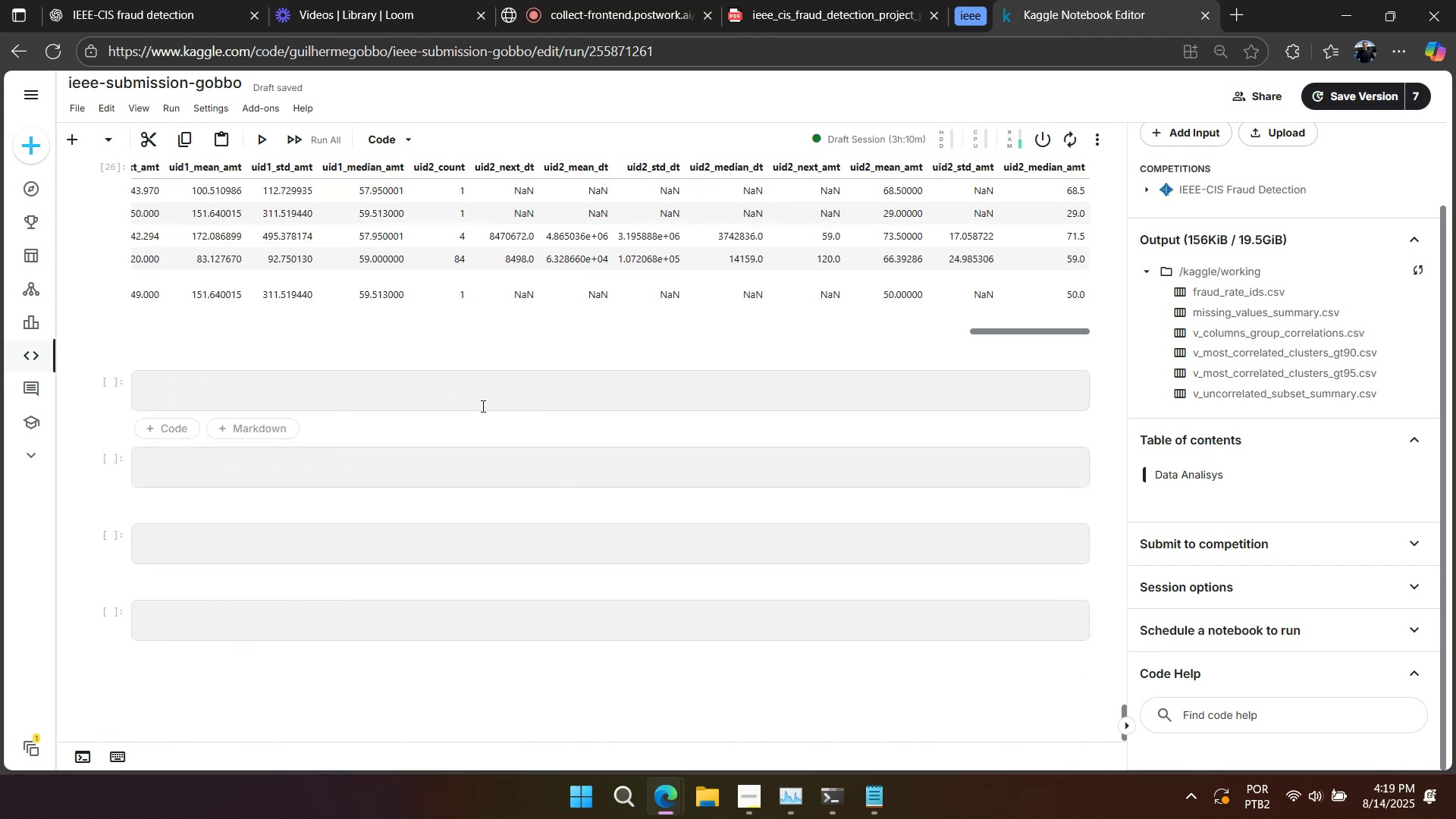 
scroll: coordinate [467, 441], scroll_direction: up, amount: 14.0
 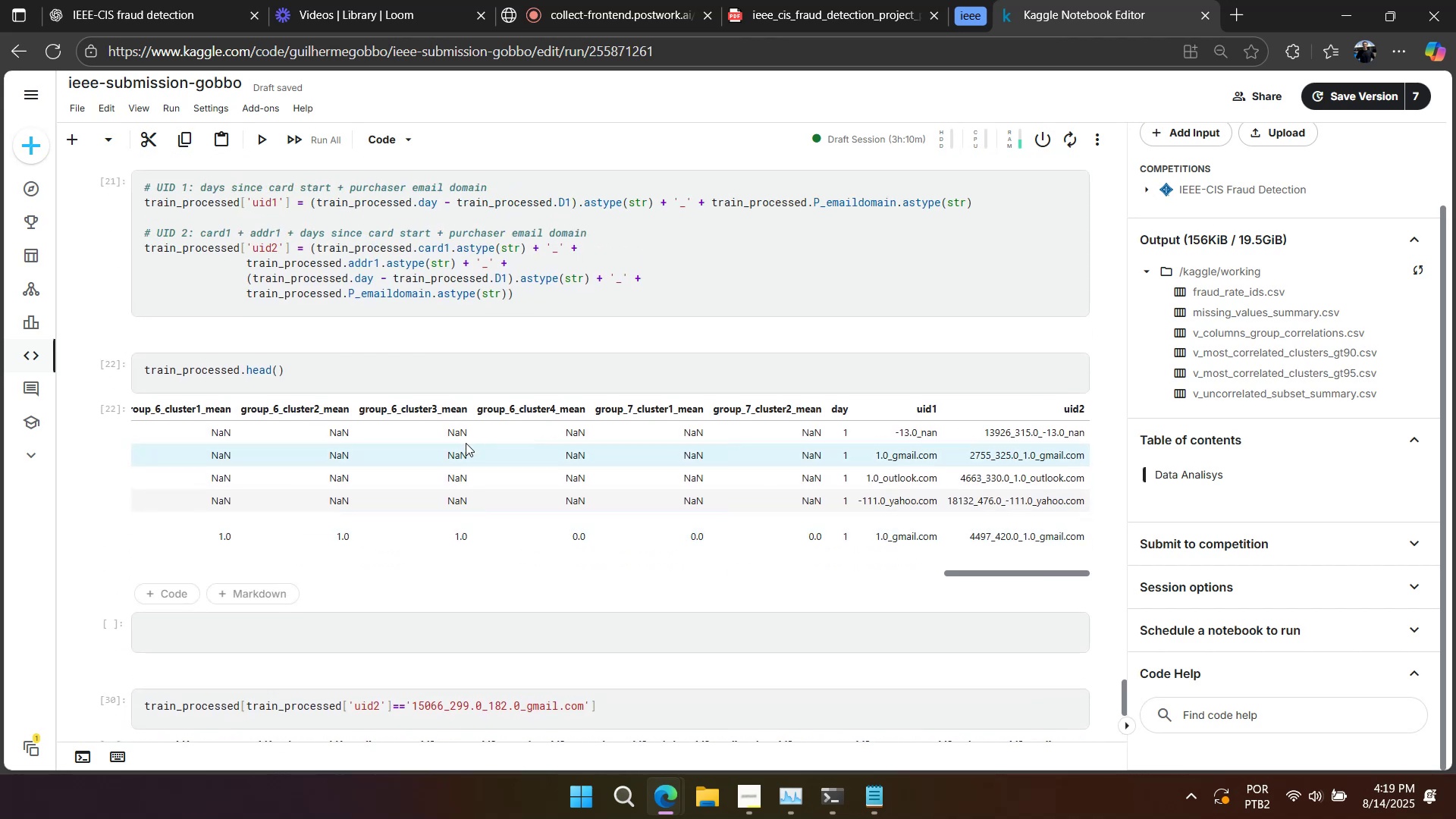 
scroll: coordinate [463, 446], scroll_direction: down, amount: 3.0
 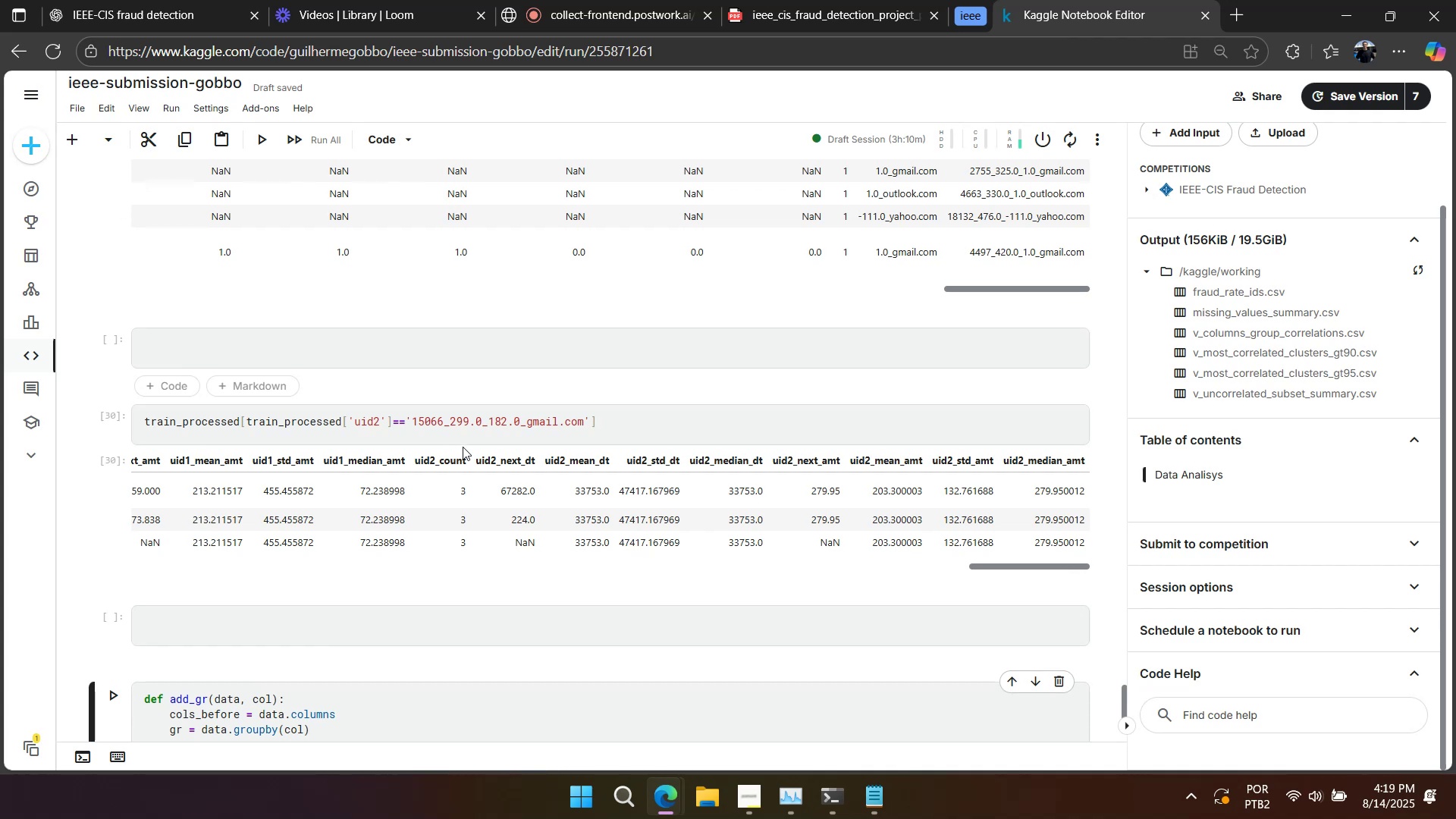 
wait(9.58)
 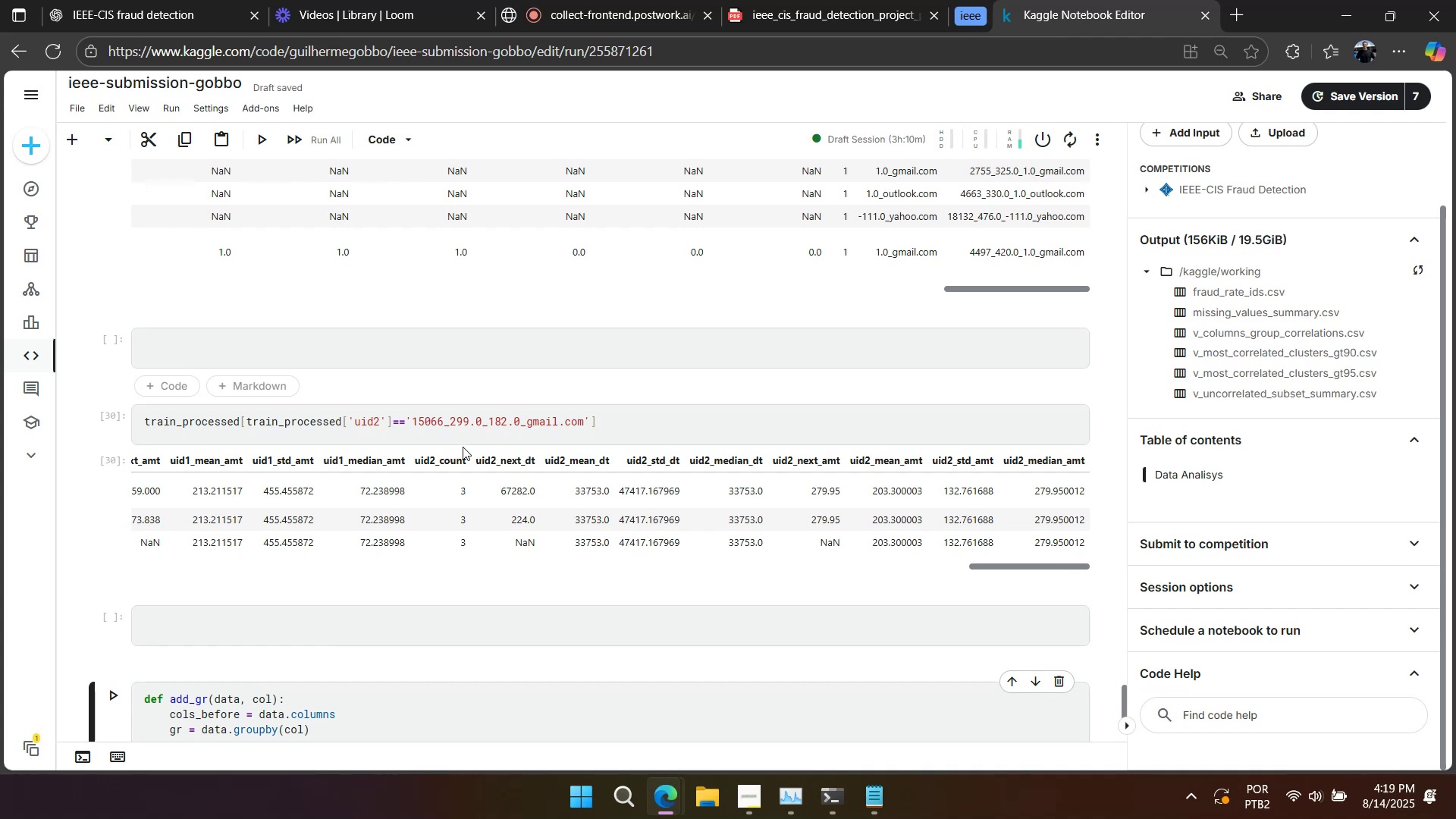 
scroll: coordinate [727, 544], scroll_direction: down, amount: 6.0
 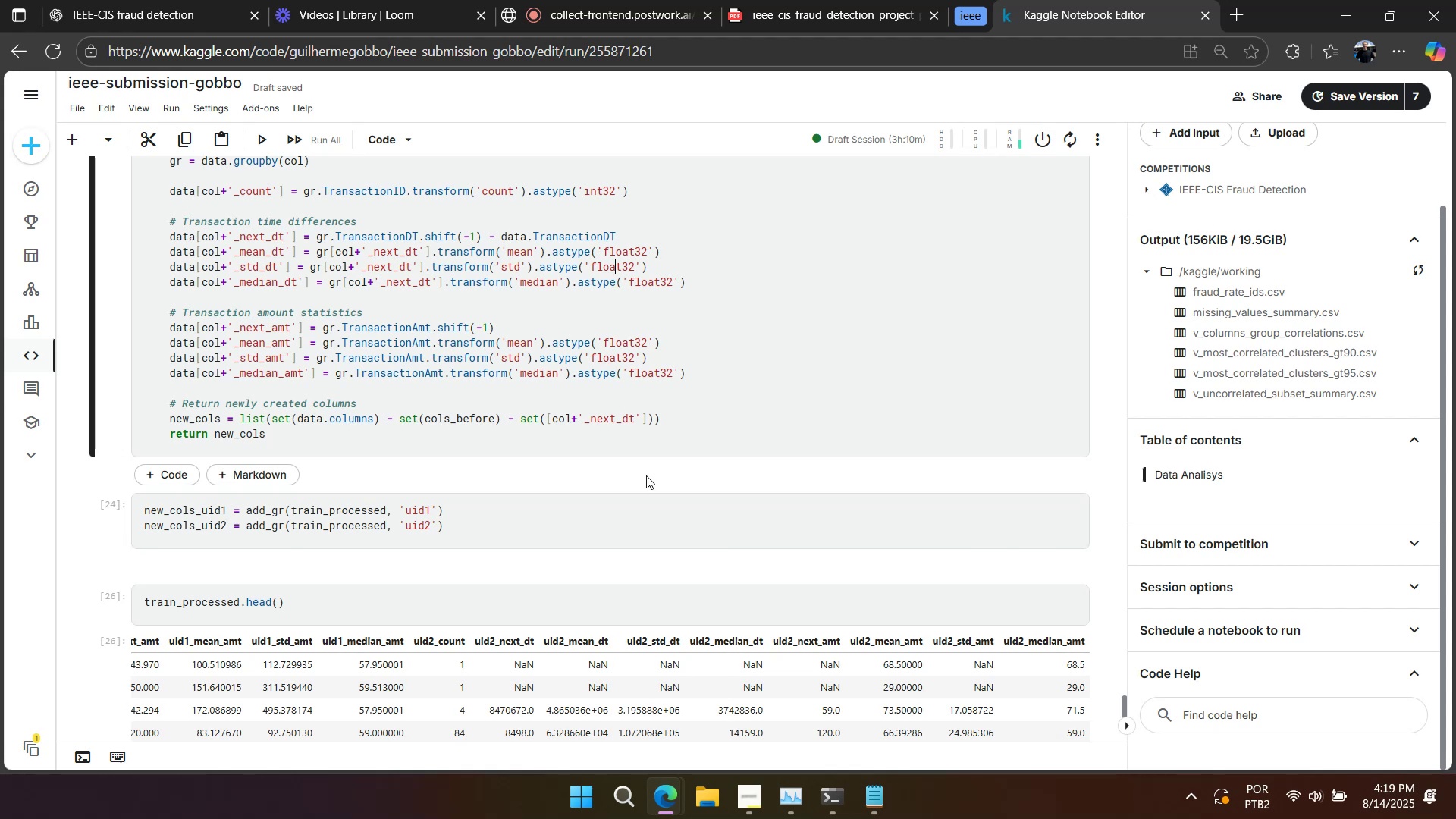 
scroll: coordinate [646, 475], scroll_direction: up, amount: 2.0
 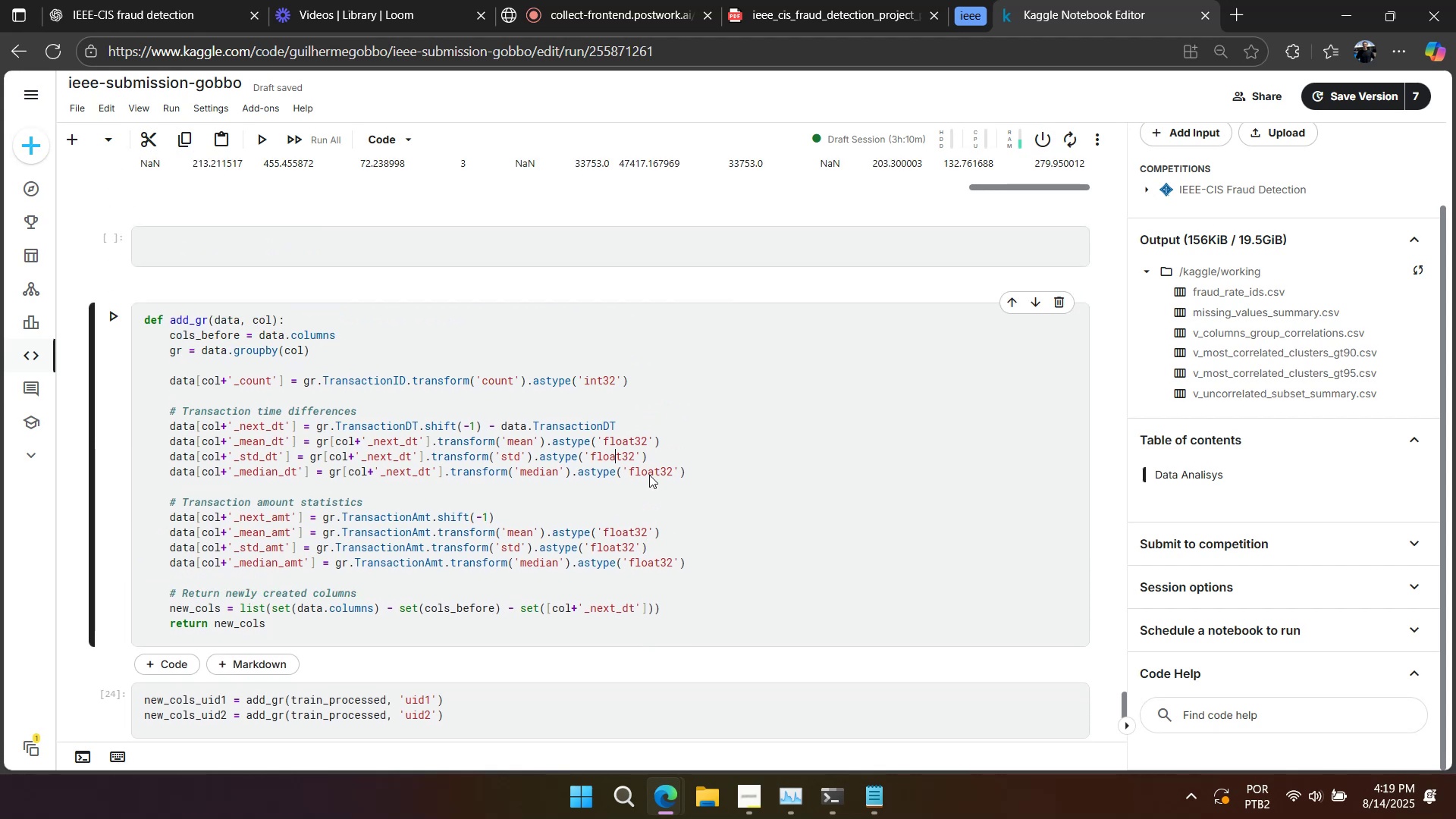 
right_click([664, 453])
 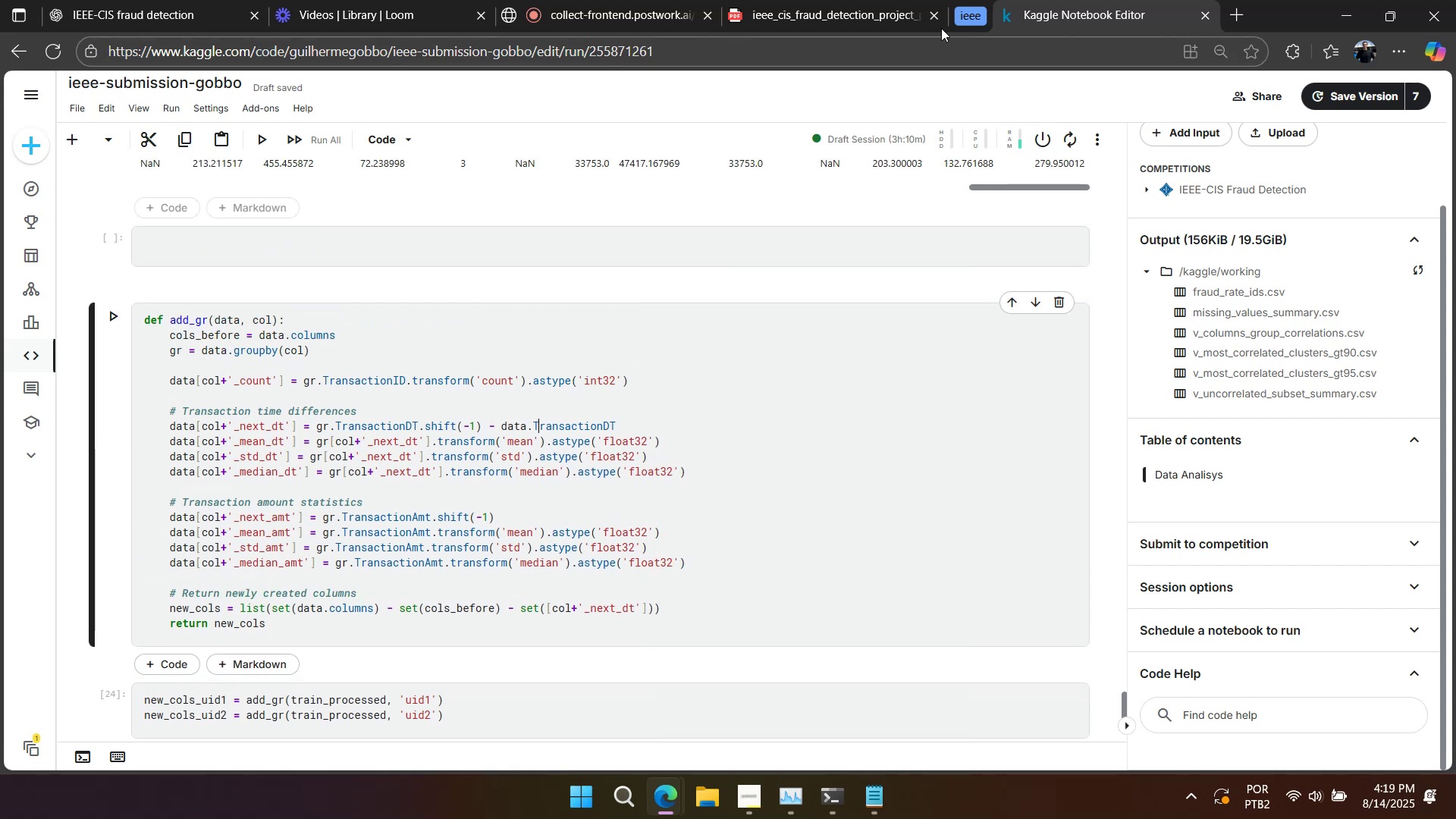 
left_click([959, 17])
 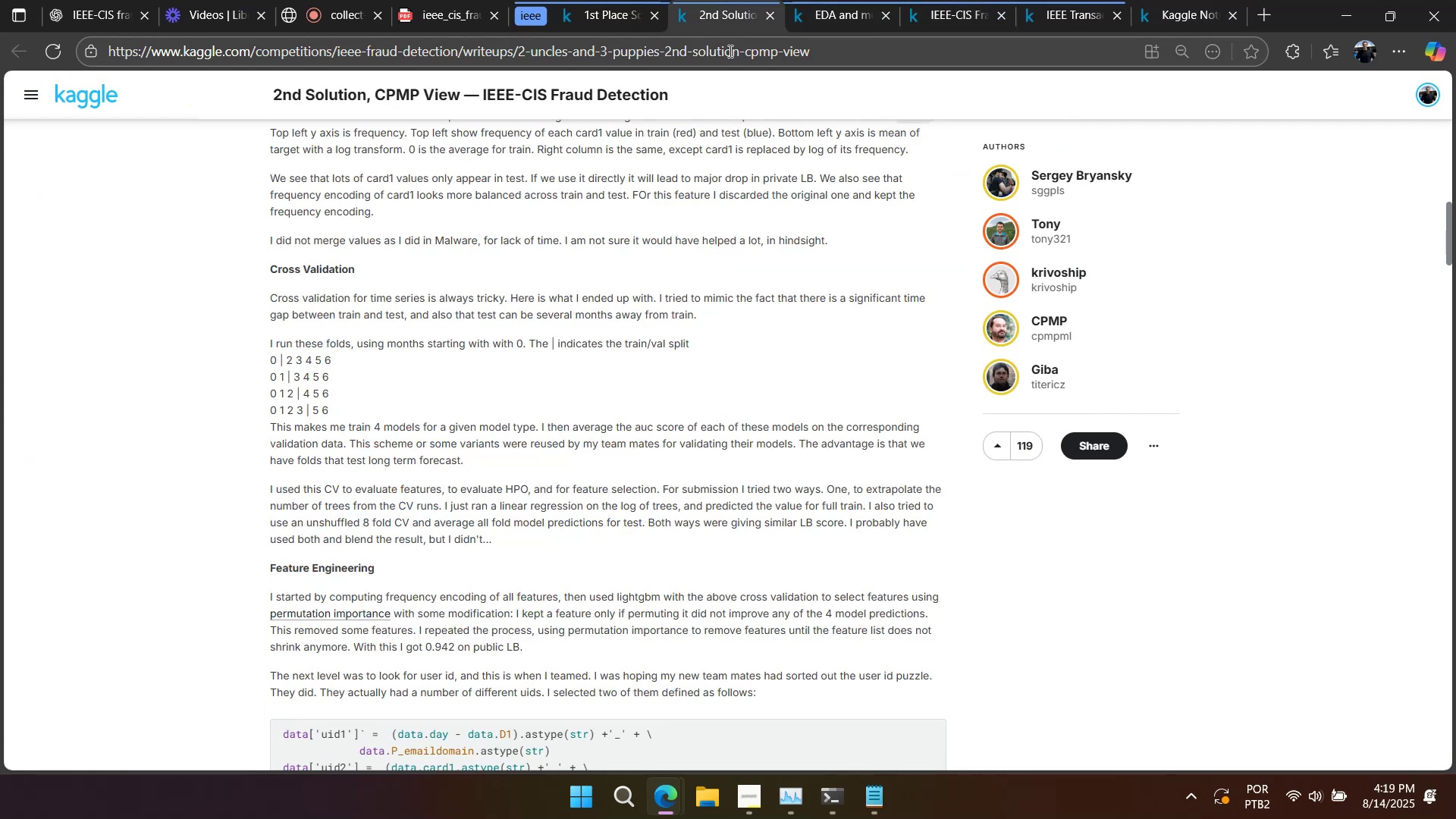 
scroll: coordinate [701, 353], scroll_direction: down, amount: 6.0
 